 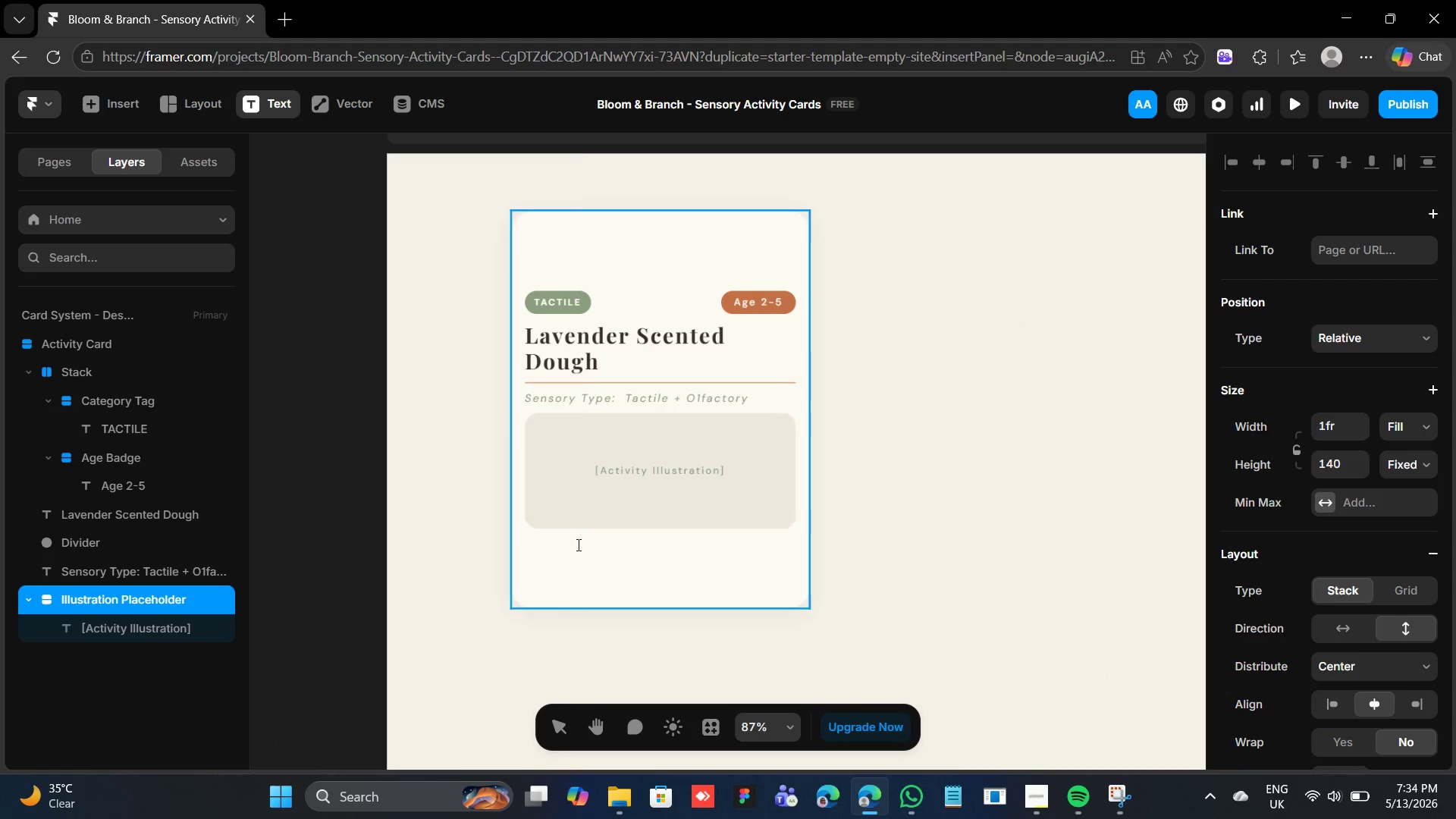 
left_click_drag(start_coordinate=[535, 551], to_coordinate=[538, 554])
 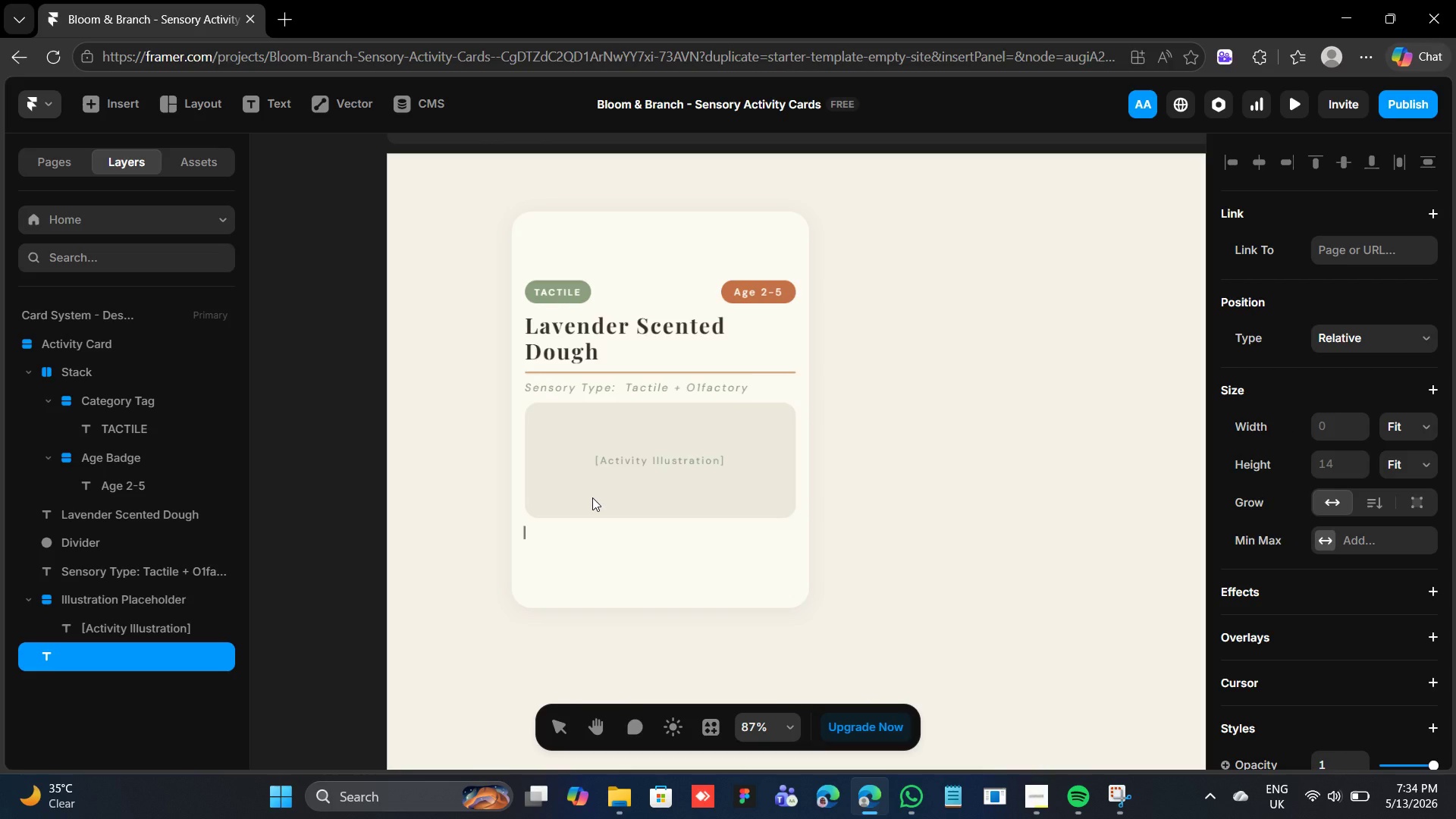 
wait(7.61)
 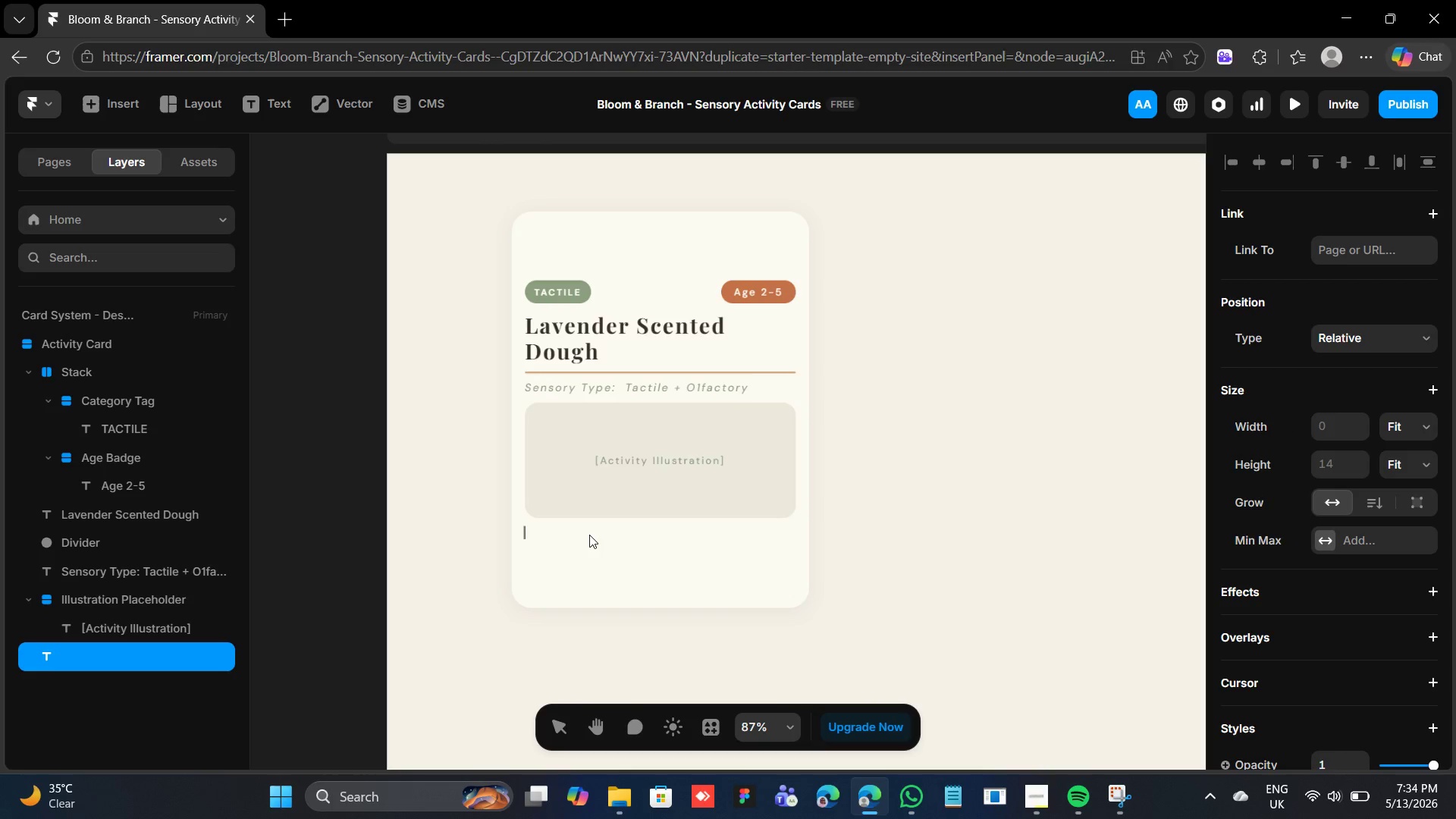 
type(Suppl)
 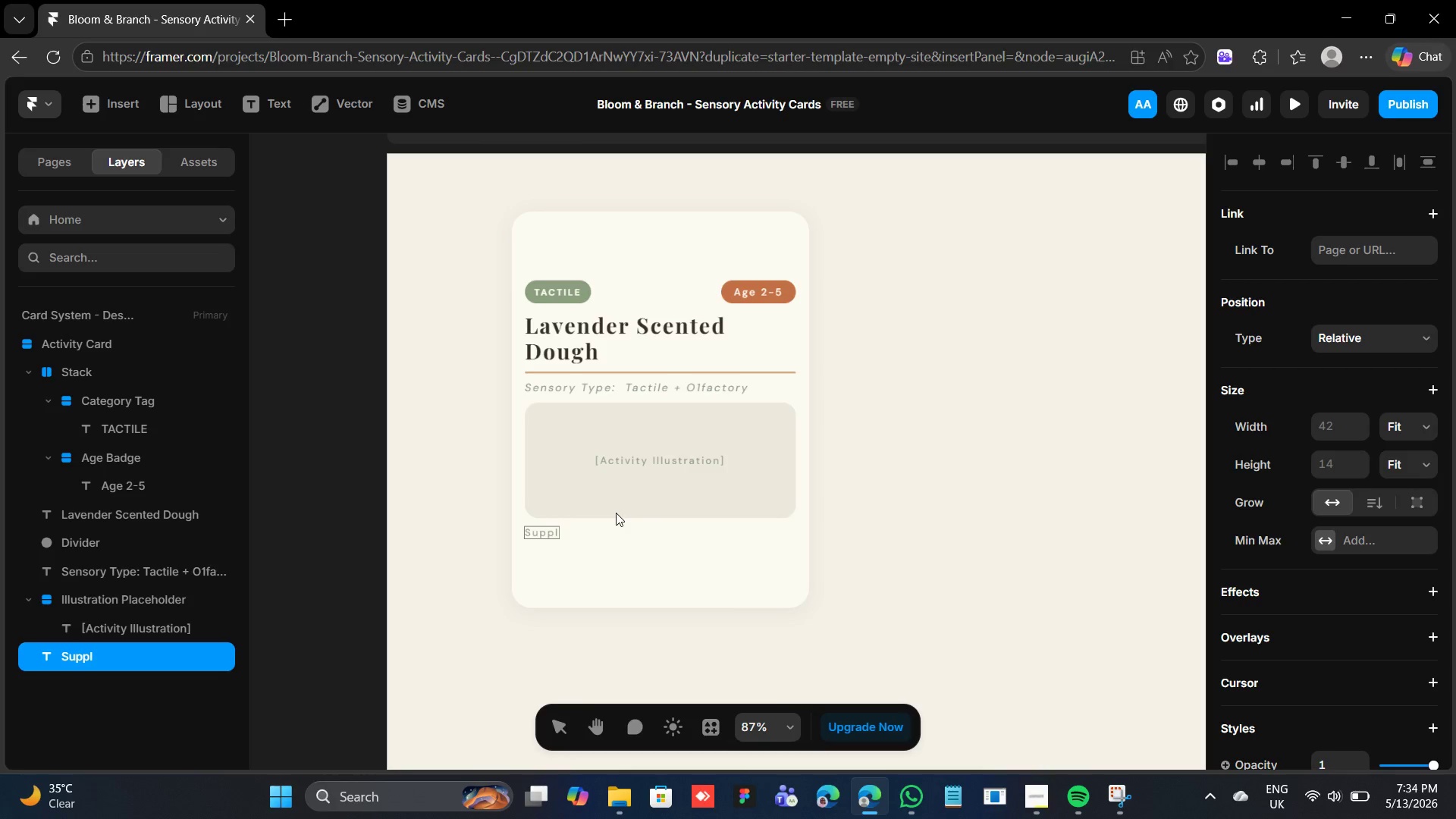 
wait(5.14)
 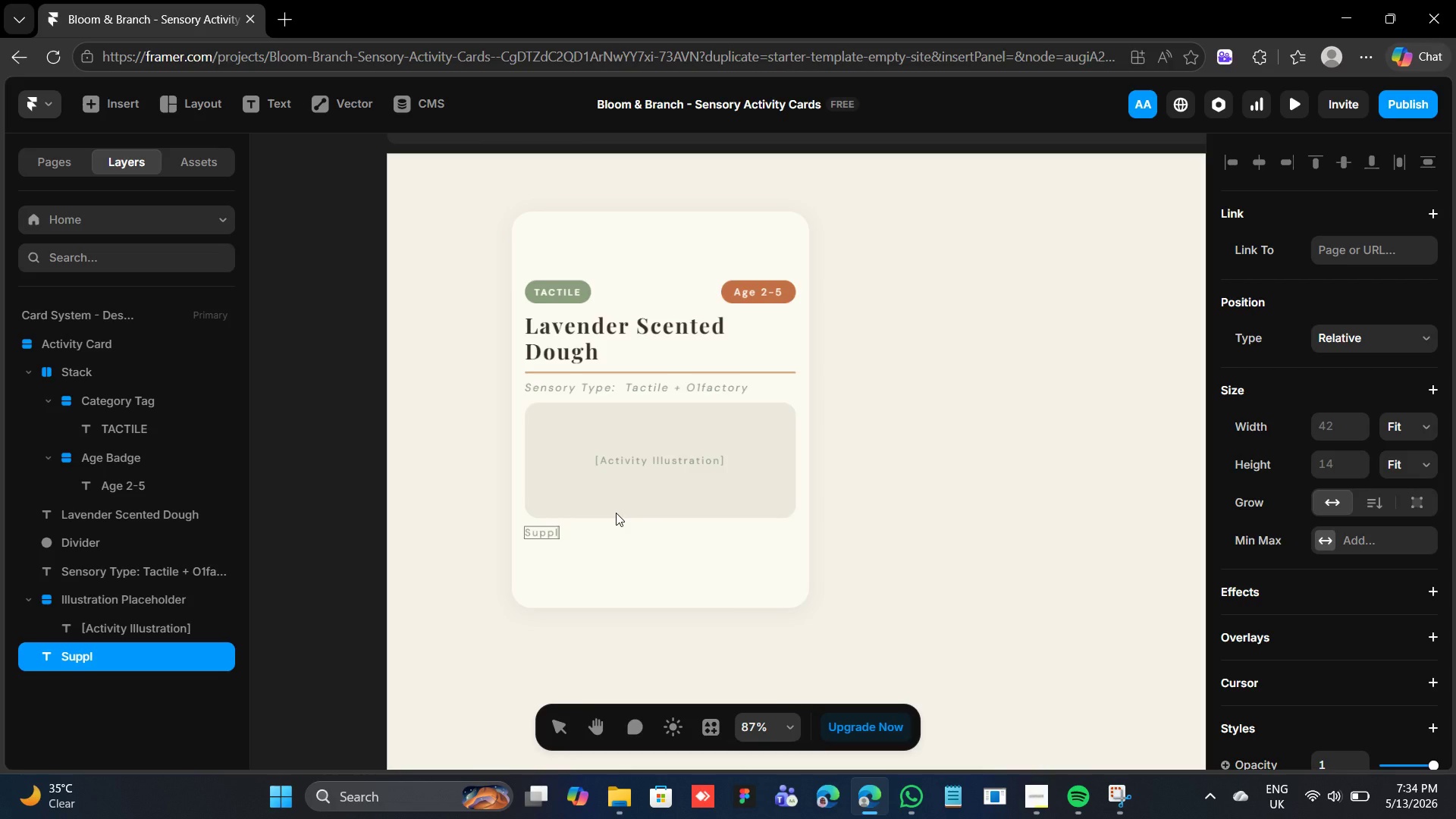 
key(Y)
 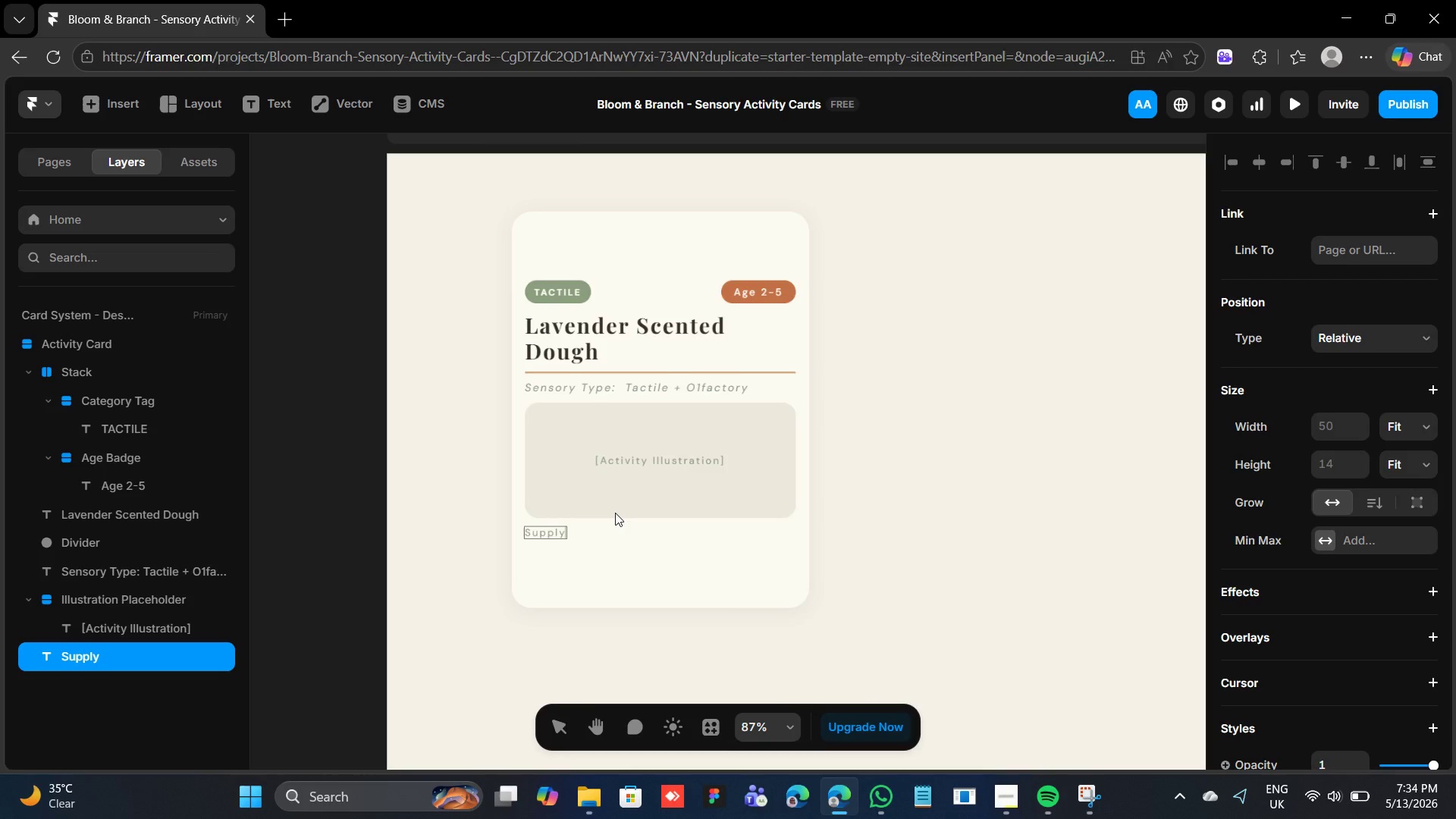 
key(Backspace)
type(ied)
key(Backspace)
type(s NEE)
key(Backspace)
key(Backspace)
type(eeded)
 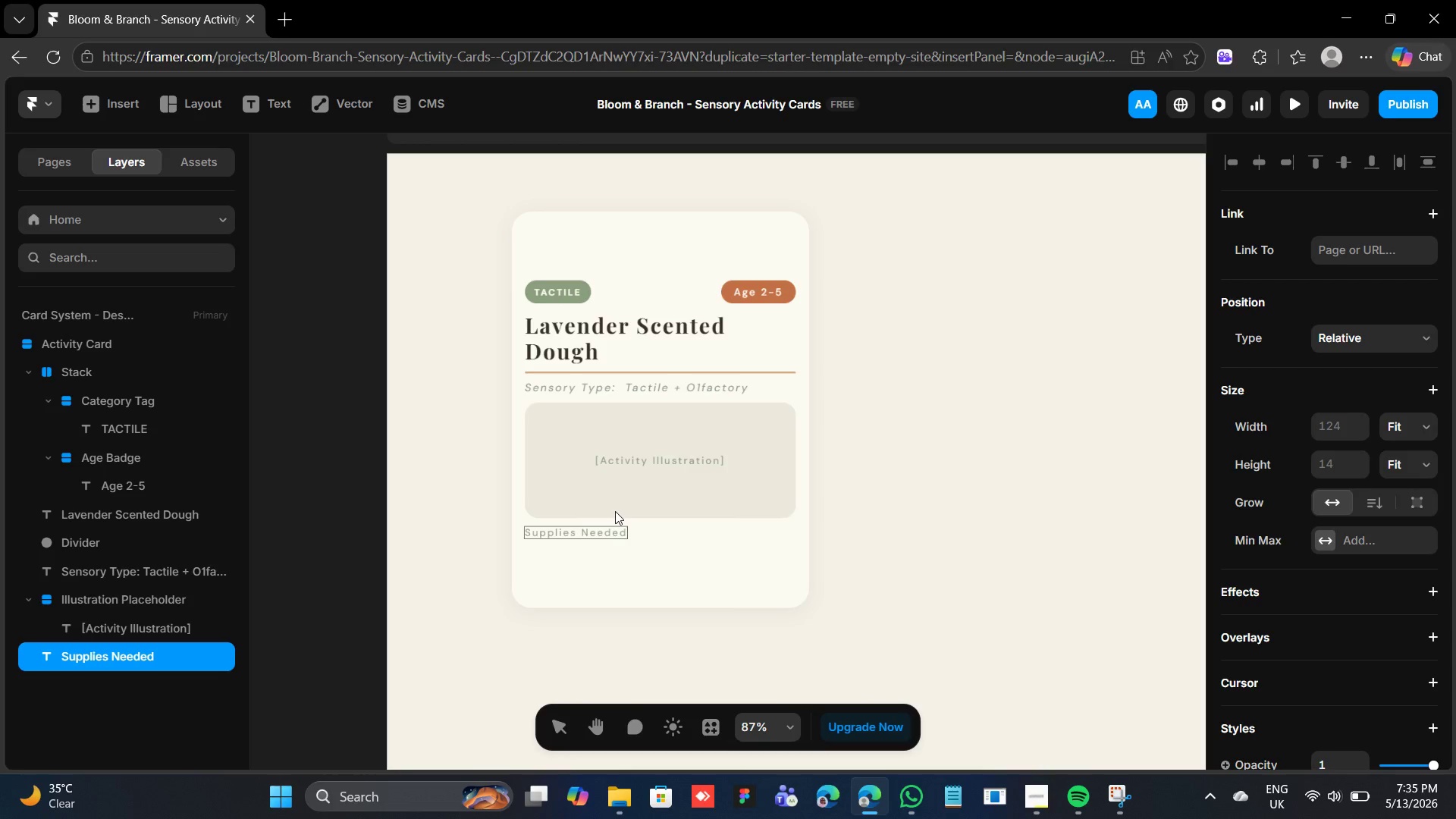 
wait(28.83)
 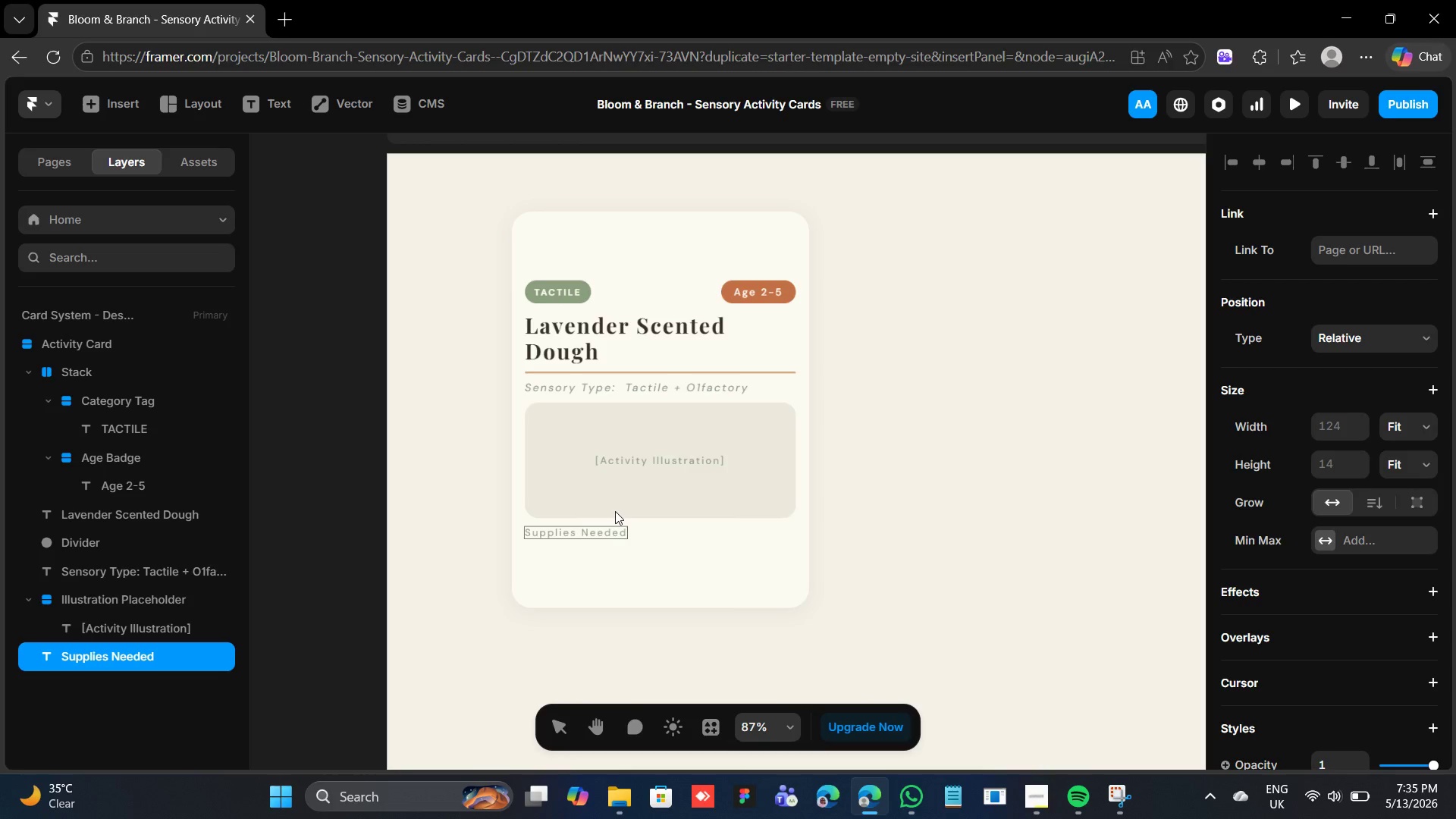 
left_click([650, 558])
 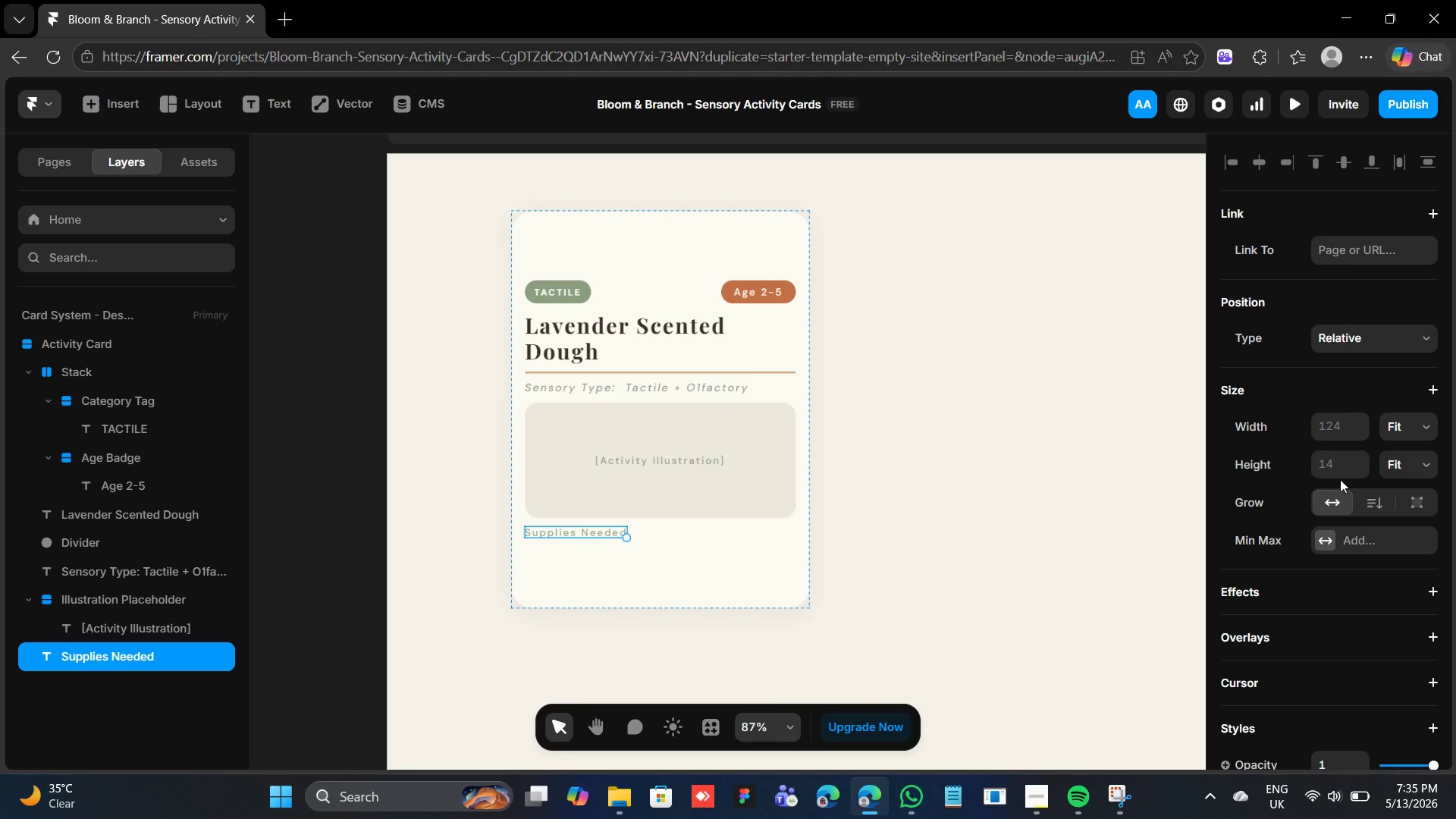 
scroll: coordinate [1378, 513], scroll_direction: down, amount: 5.0
 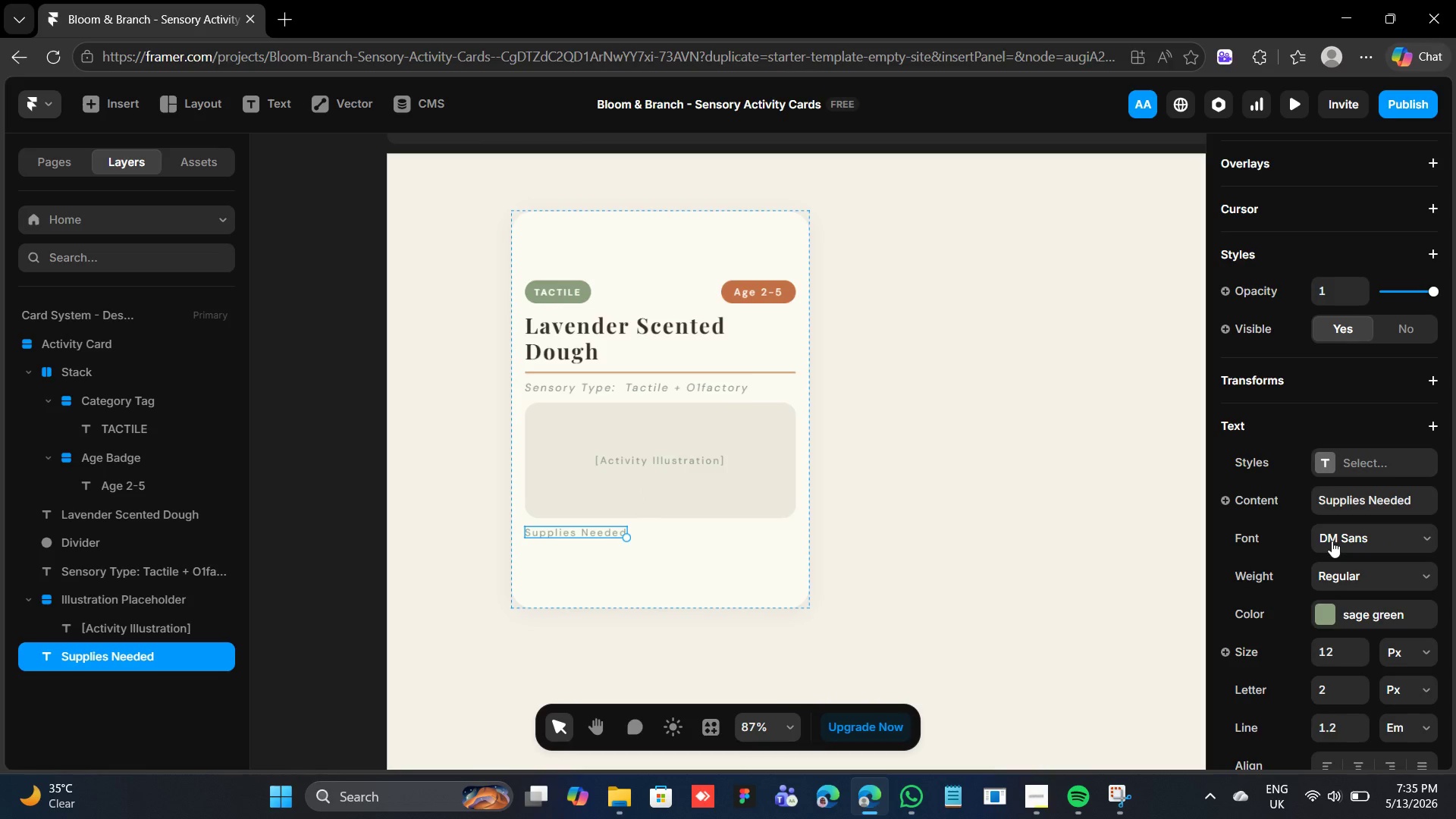 
left_click([1332, 541])
 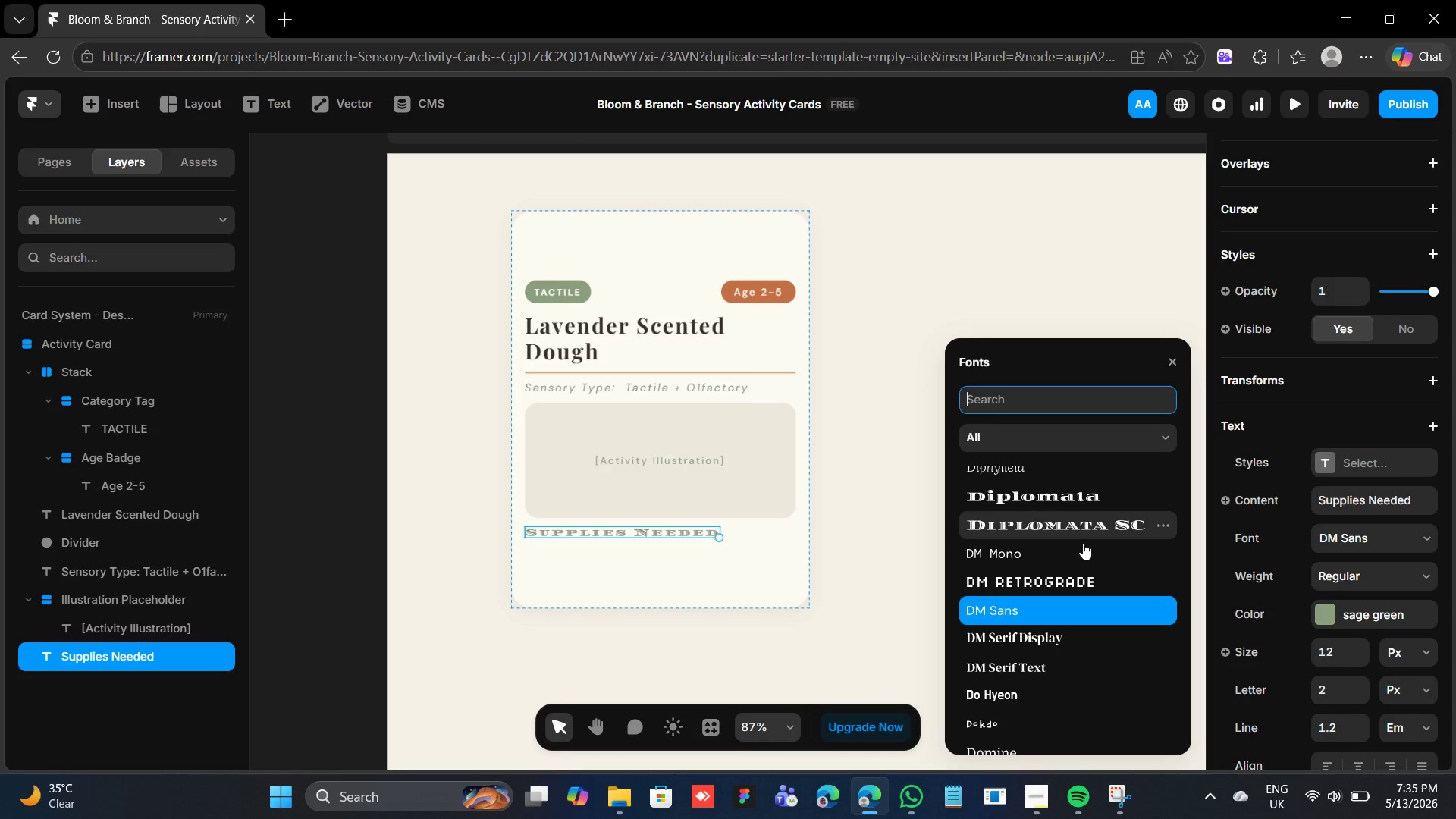 
scroll: coordinate [1126, 587], scroll_direction: down, amount: 358.0
 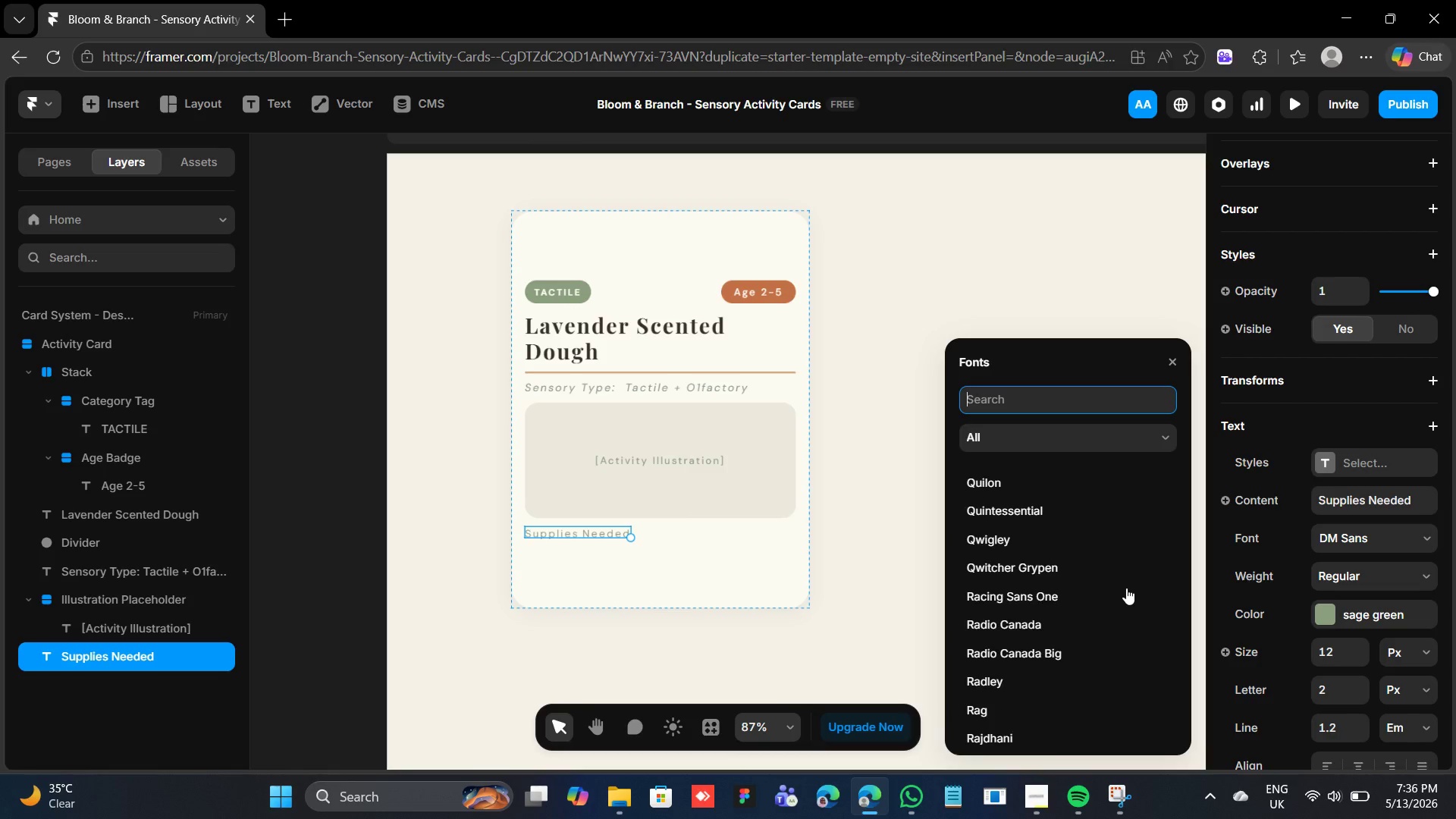 
scroll: coordinate [996, 529], scroll_direction: up, amount: 16.0
 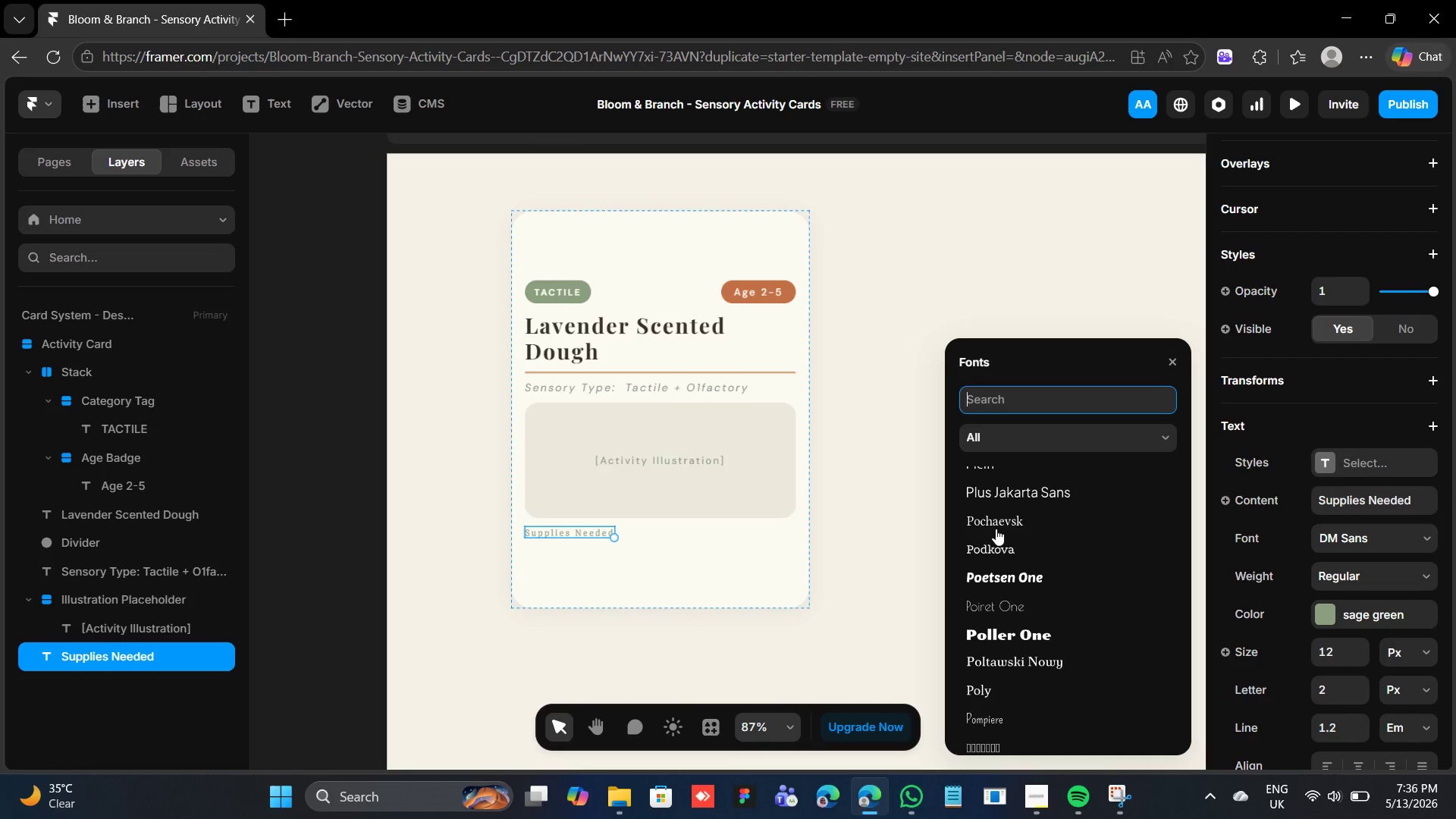 
scroll: coordinate [1000, 516], scroll_direction: down, amount: 14.0
 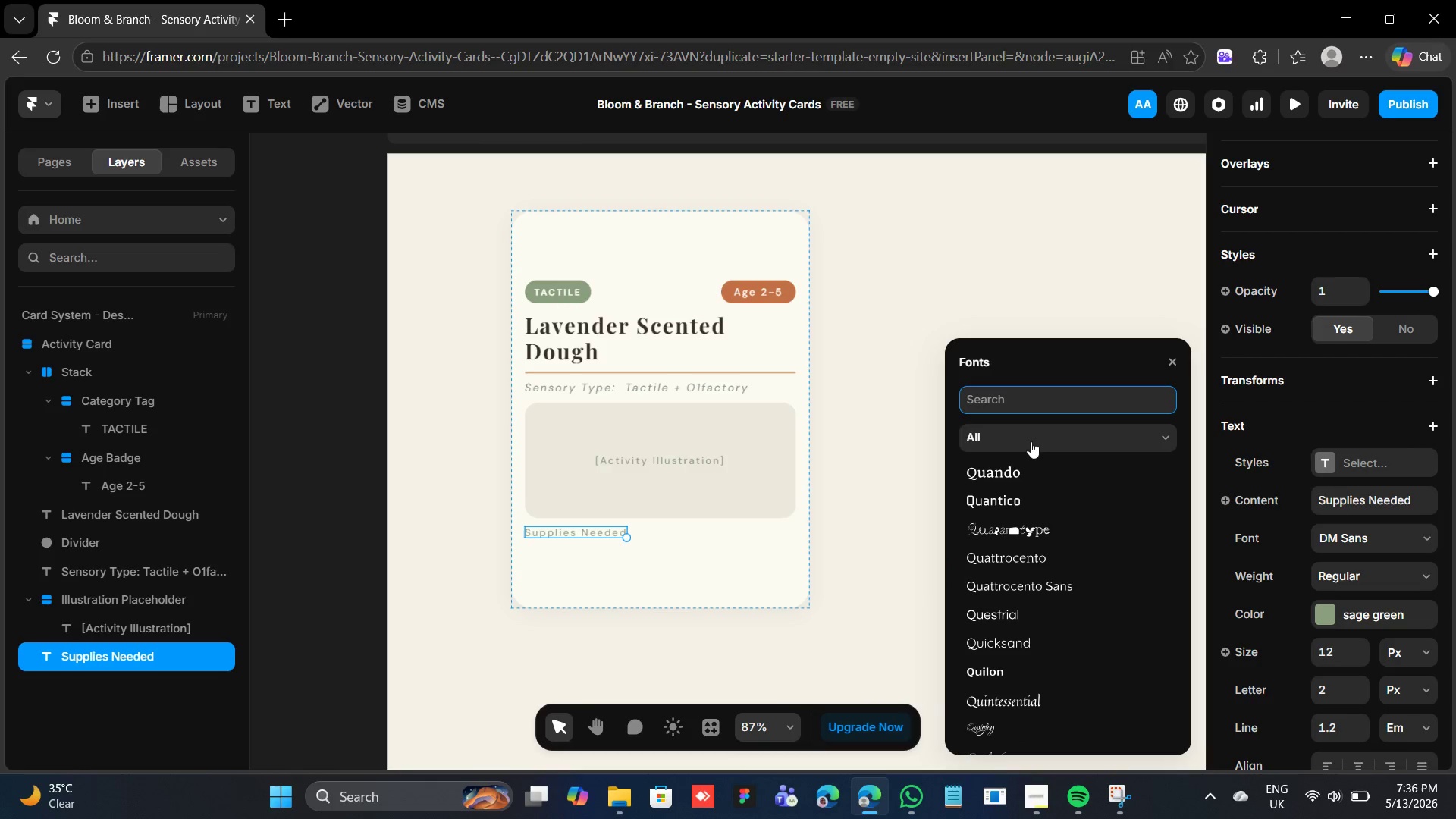 
wait(8.41)
 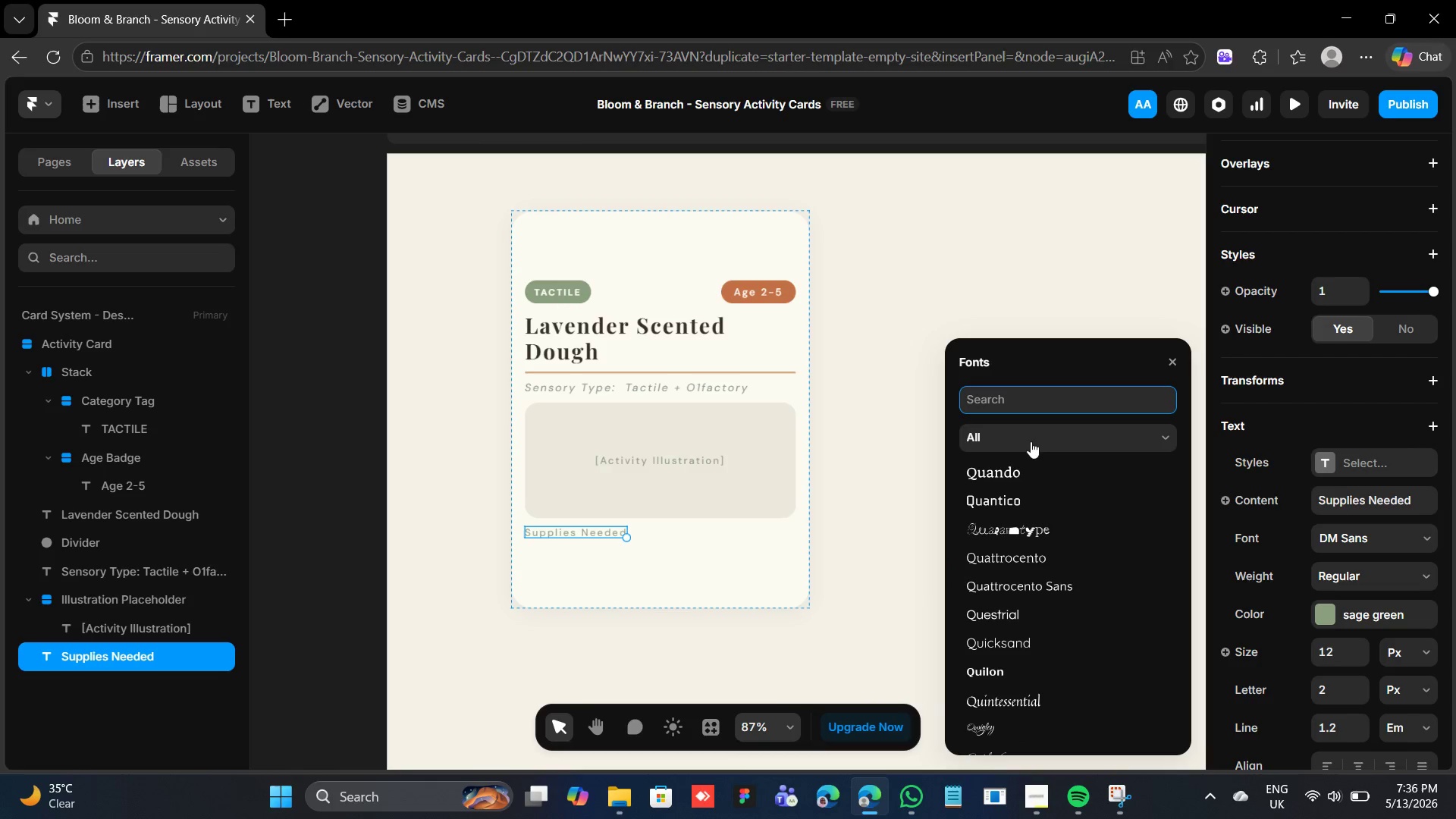 
scroll: coordinate [1024, 515], scroll_direction: down, amount: 1.0
 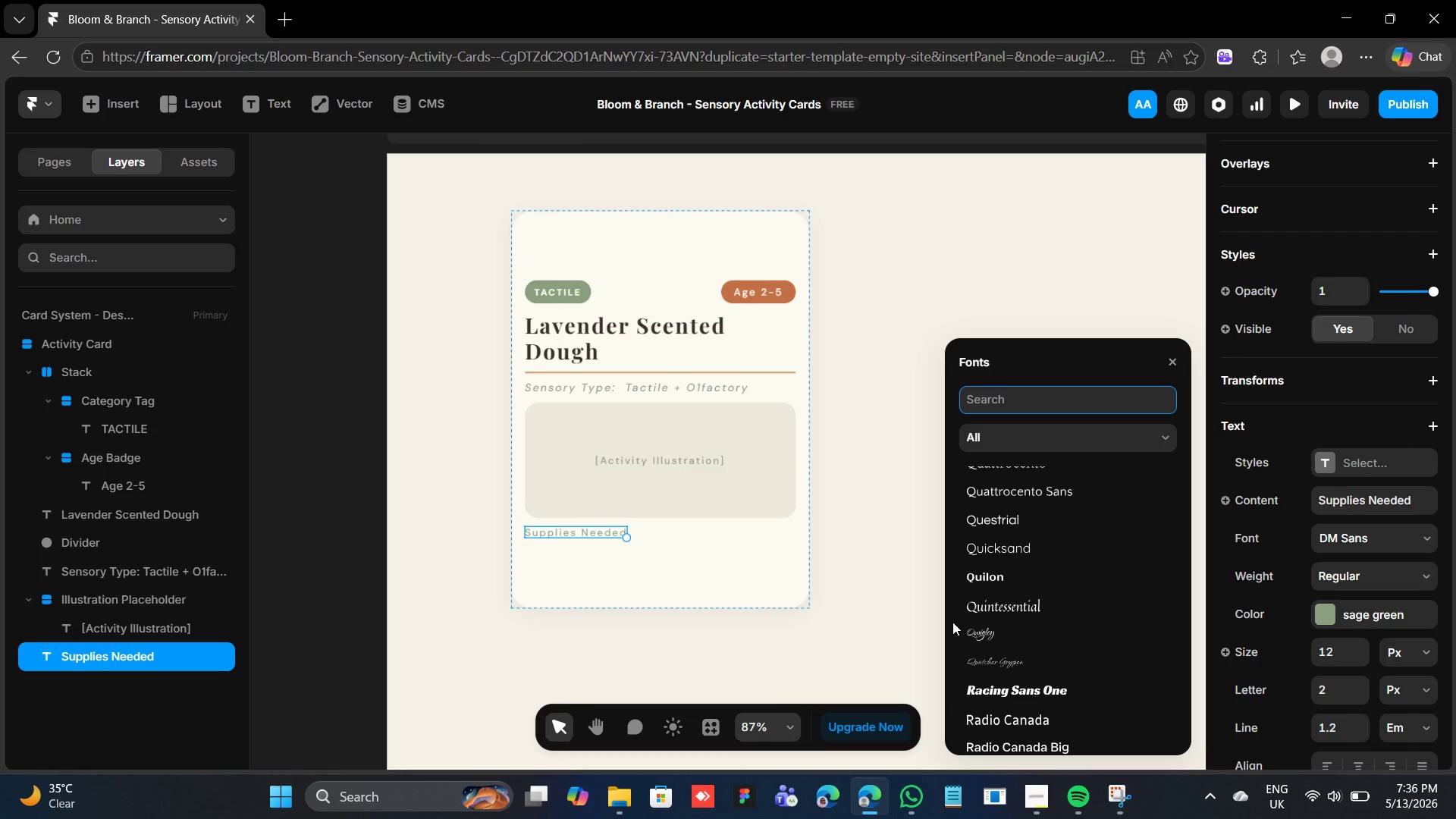 
wait(9.62)
 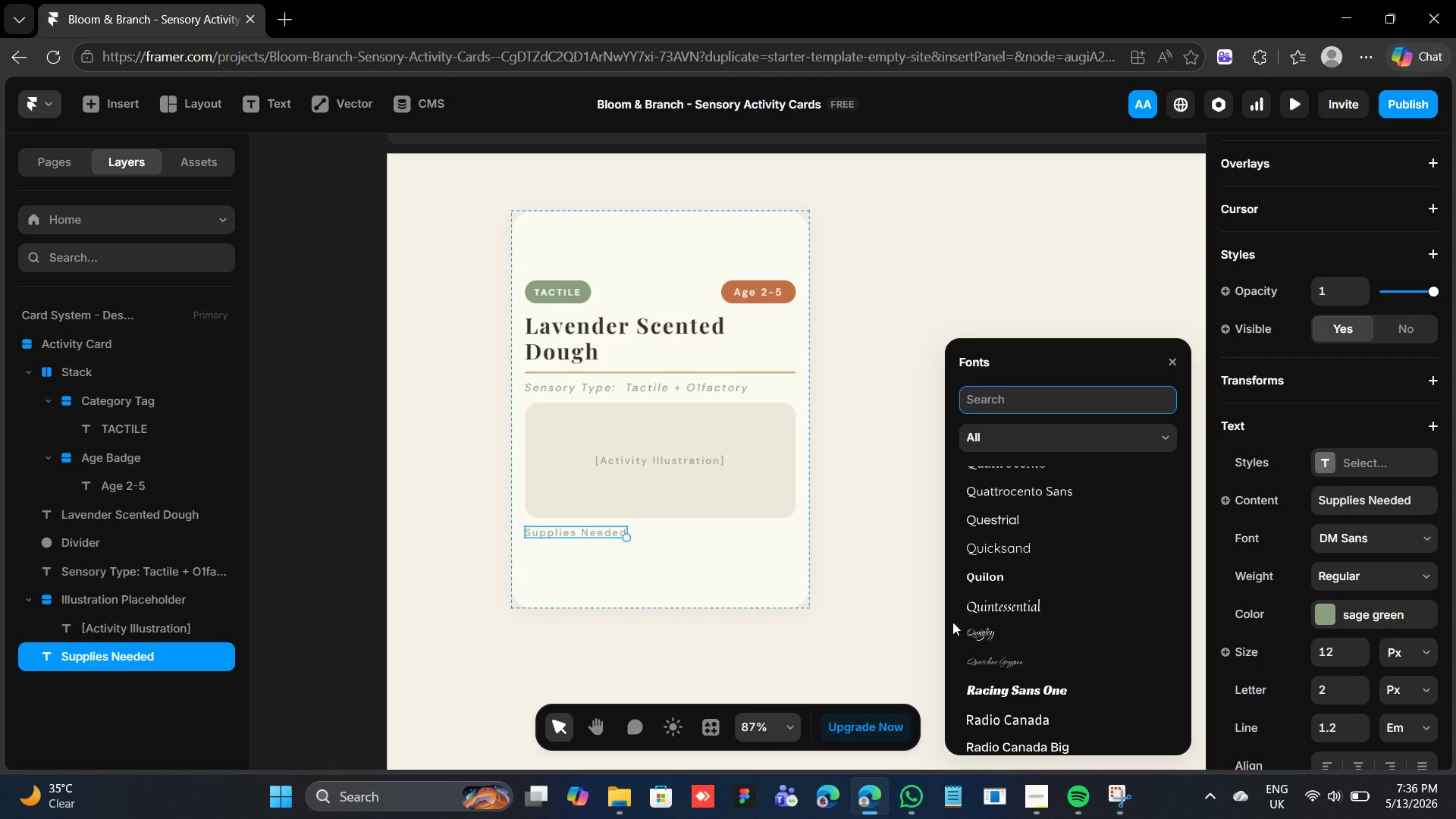 
scroll: coordinate [1021, 558], scroll_direction: up, amount: 26.0
 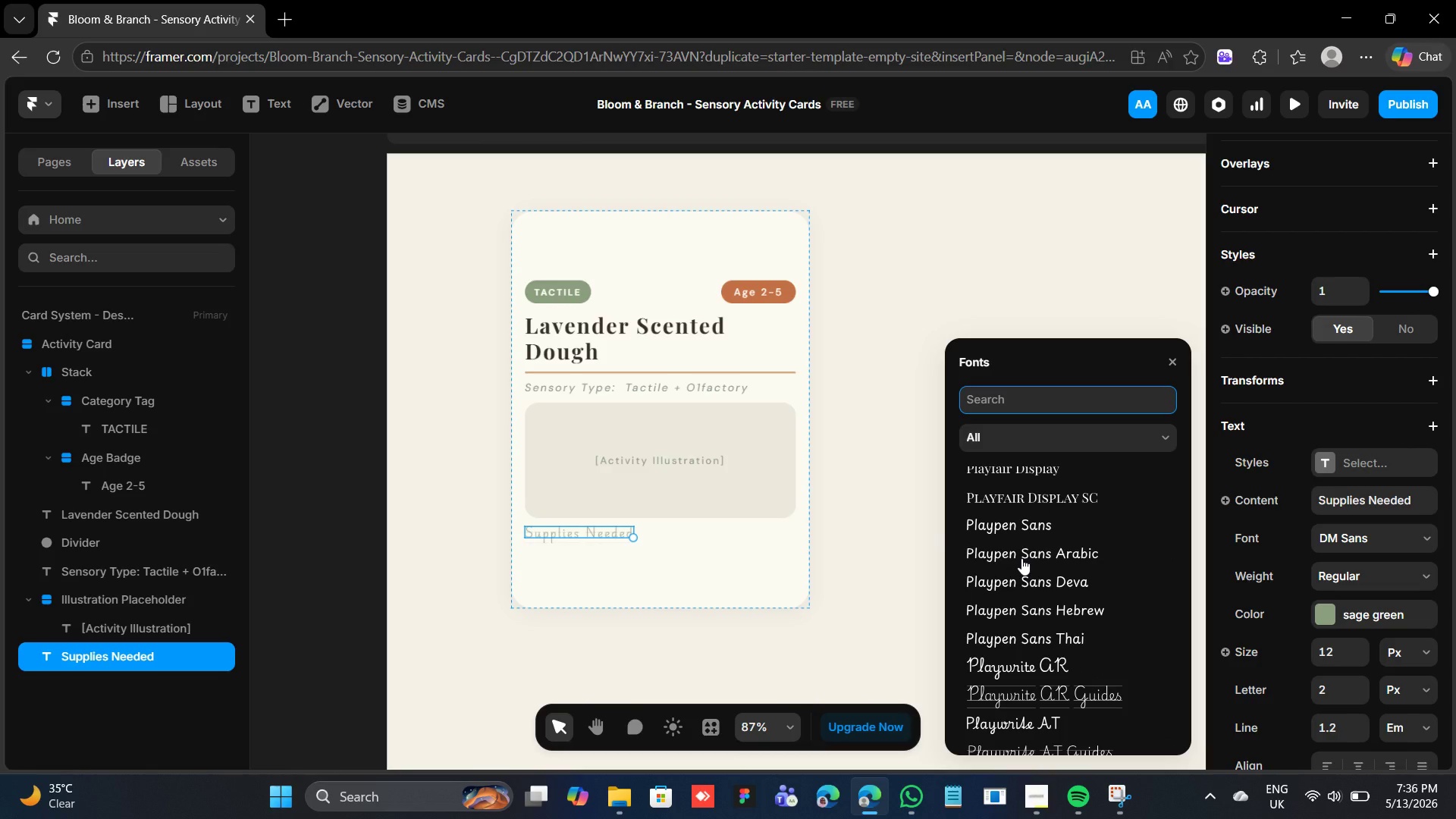 
scroll: coordinate [1022, 558], scroll_direction: up, amount: 11.0
 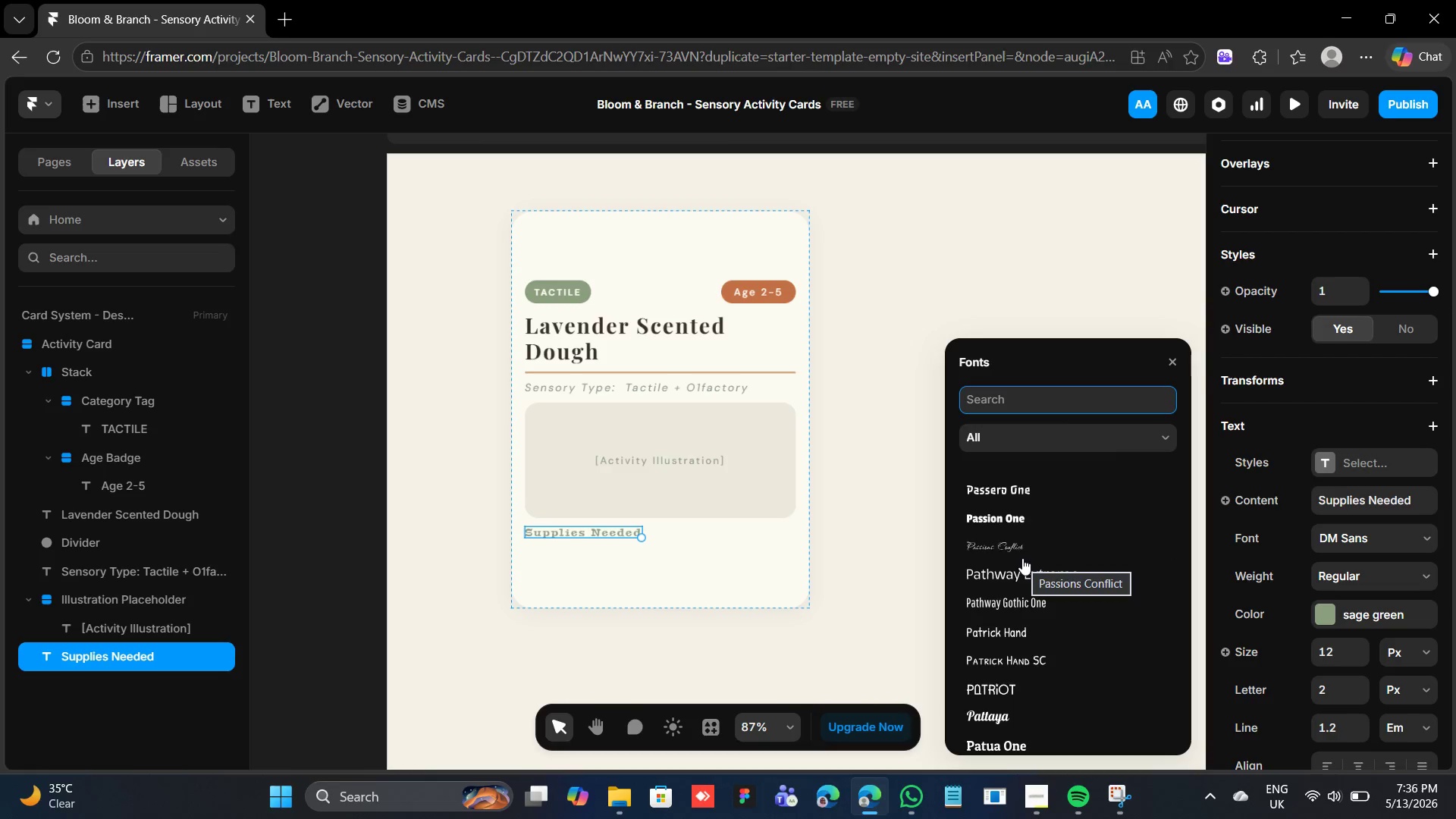 
scroll: coordinate [1022, 558], scroll_direction: down, amount: 7.0
 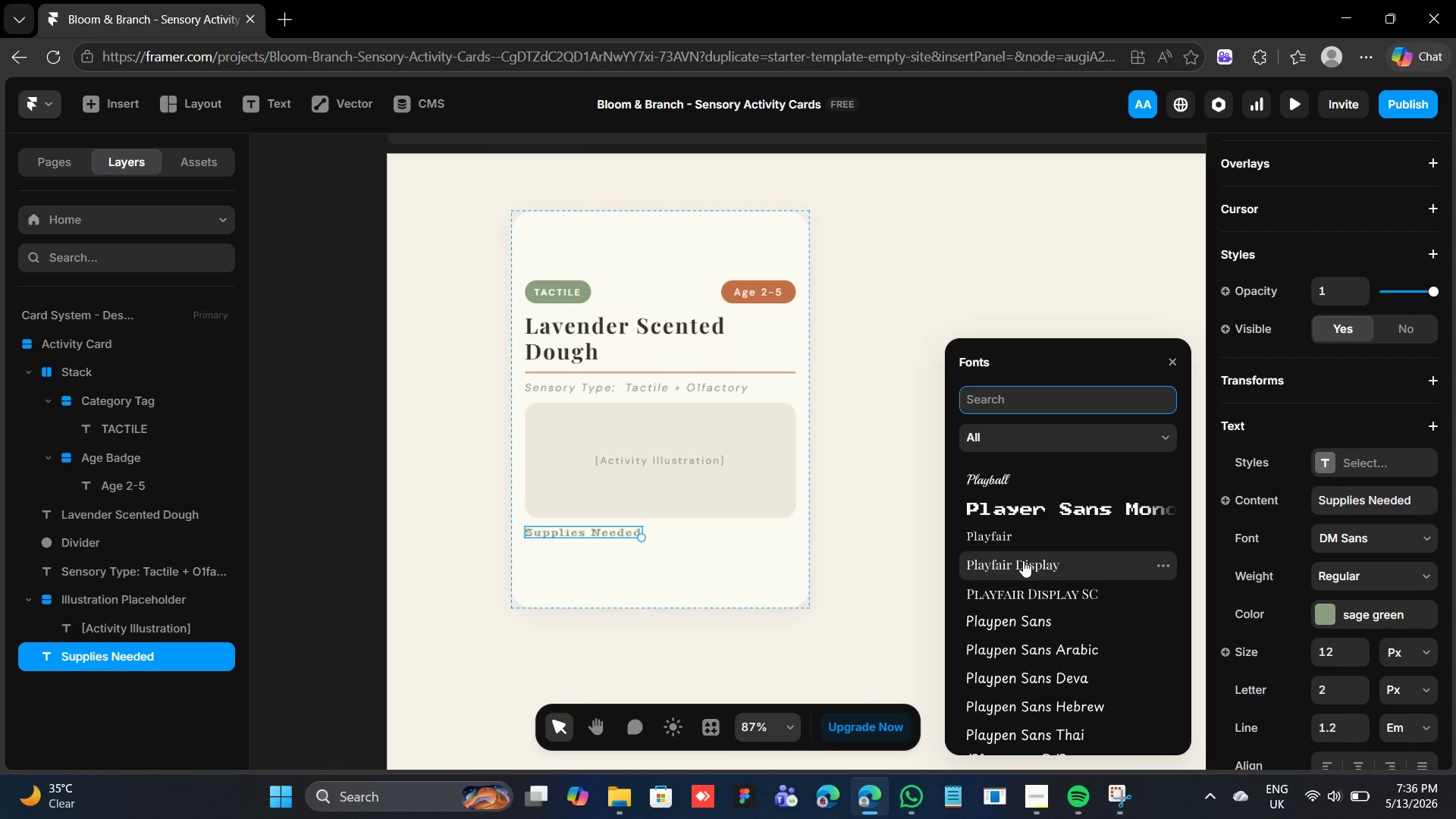 
left_click([1023, 560])
 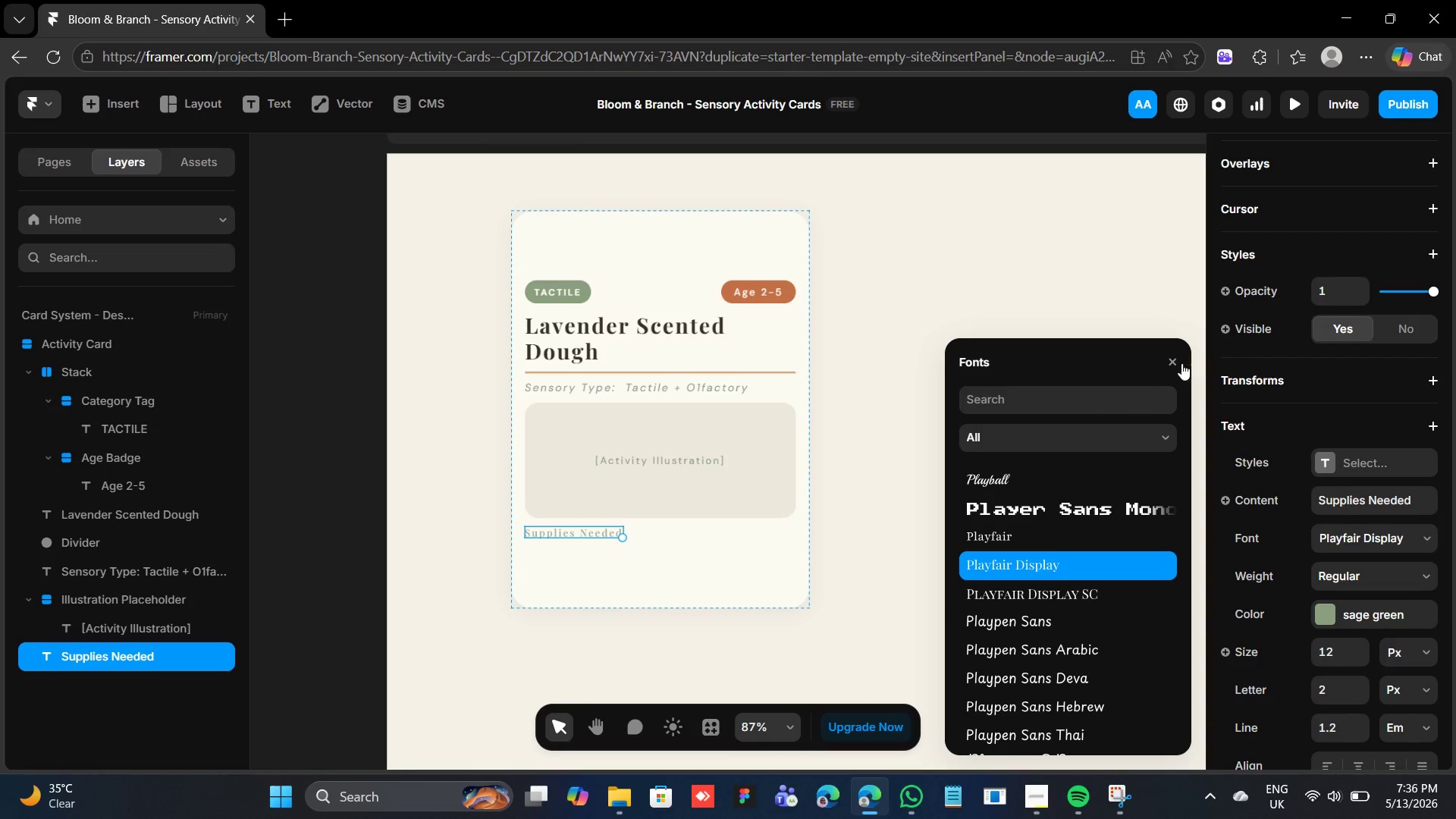 
left_click([1174, 366])
 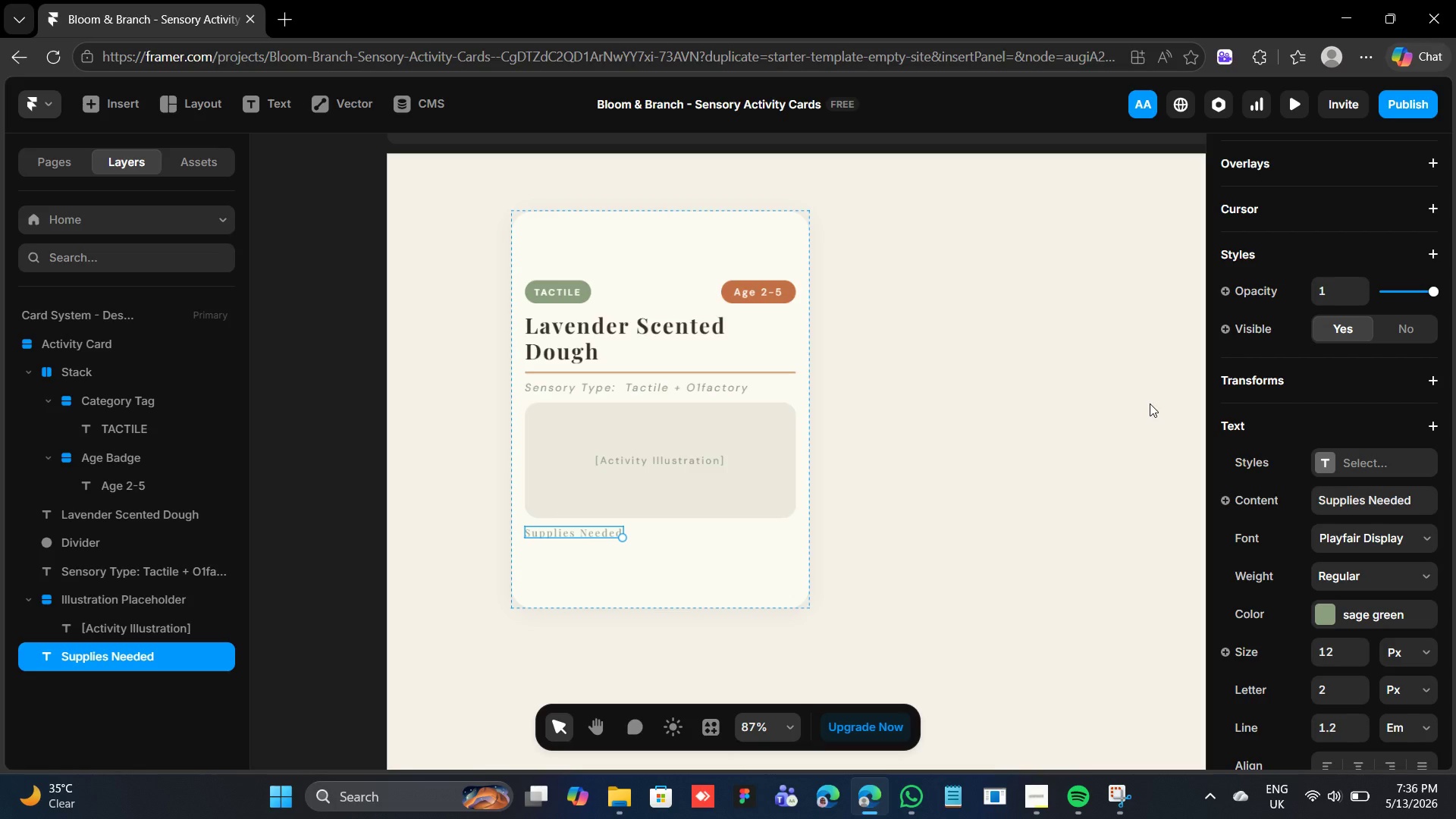 
wait(7.05)
 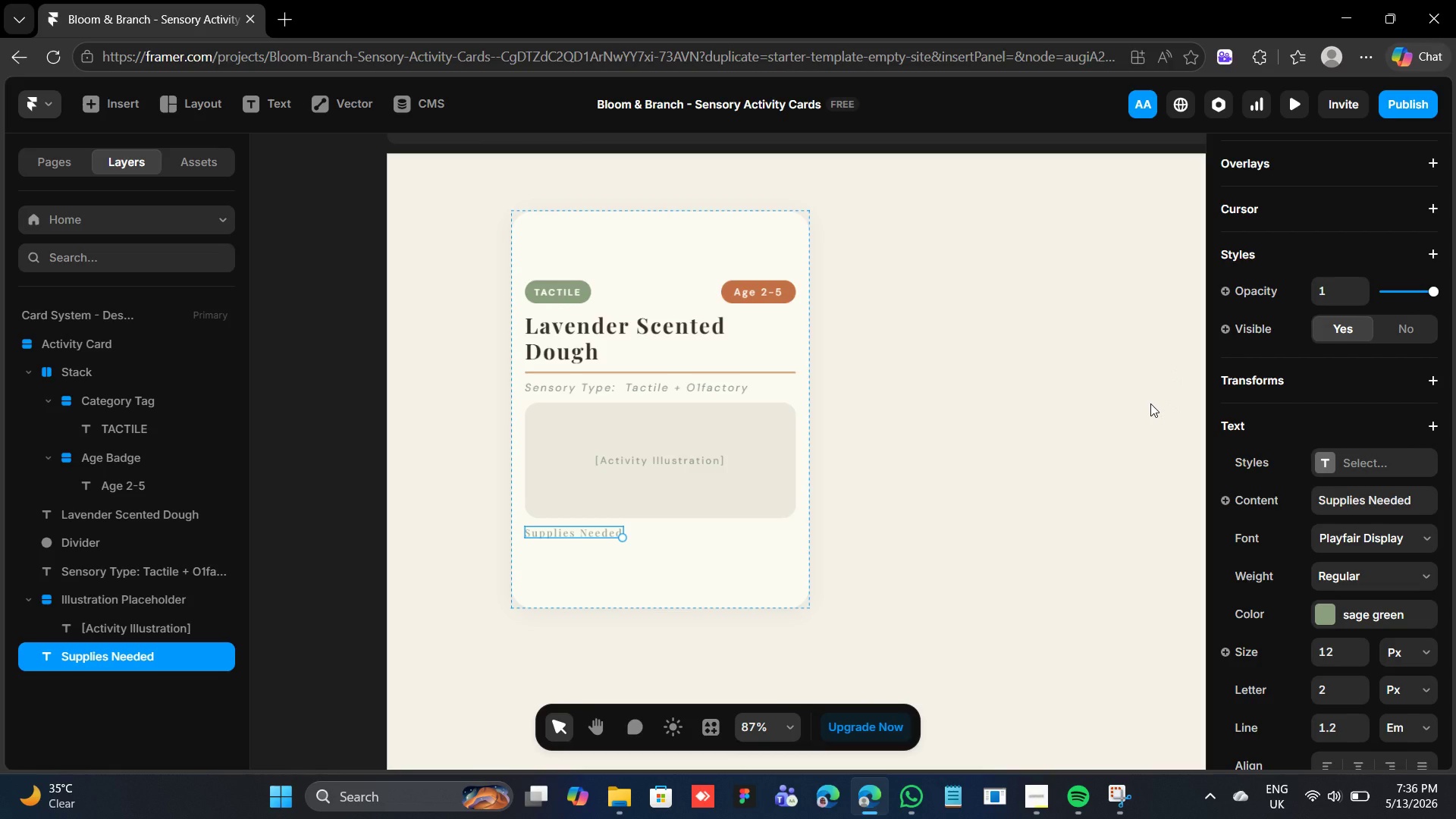 
left_click([1357, 642])
 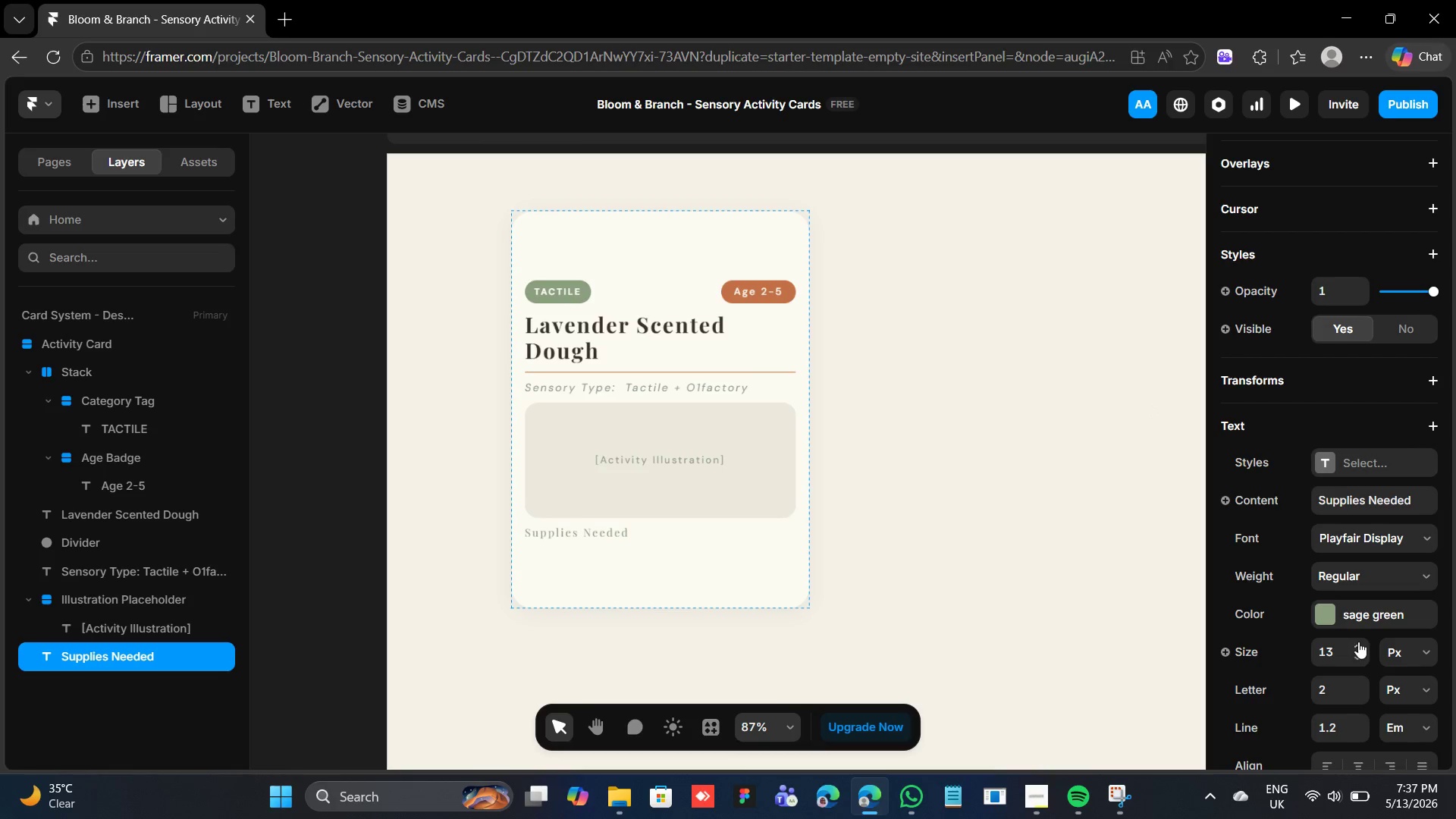 
double_click([1358, 642])
 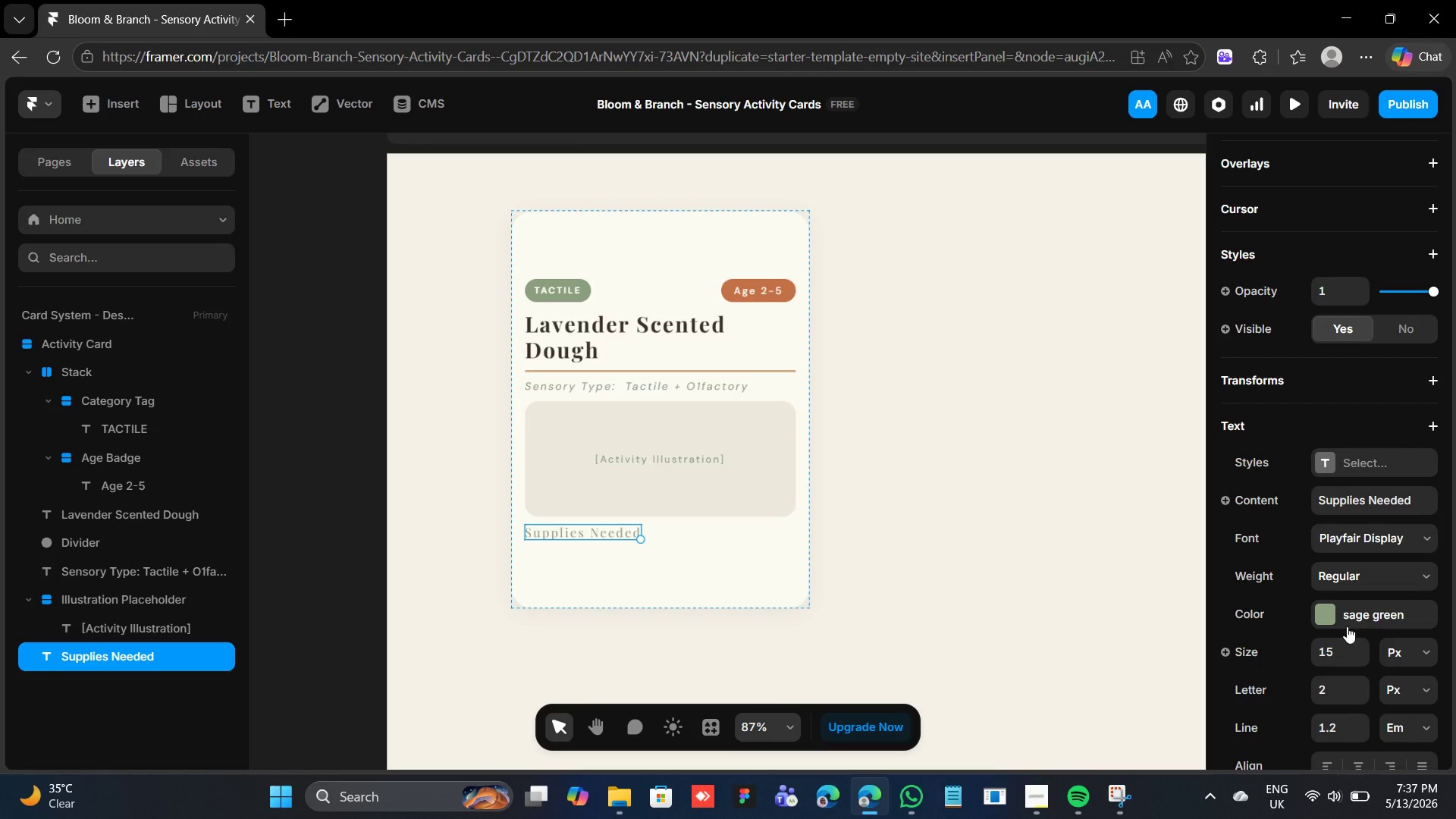 
wait(56.92)
 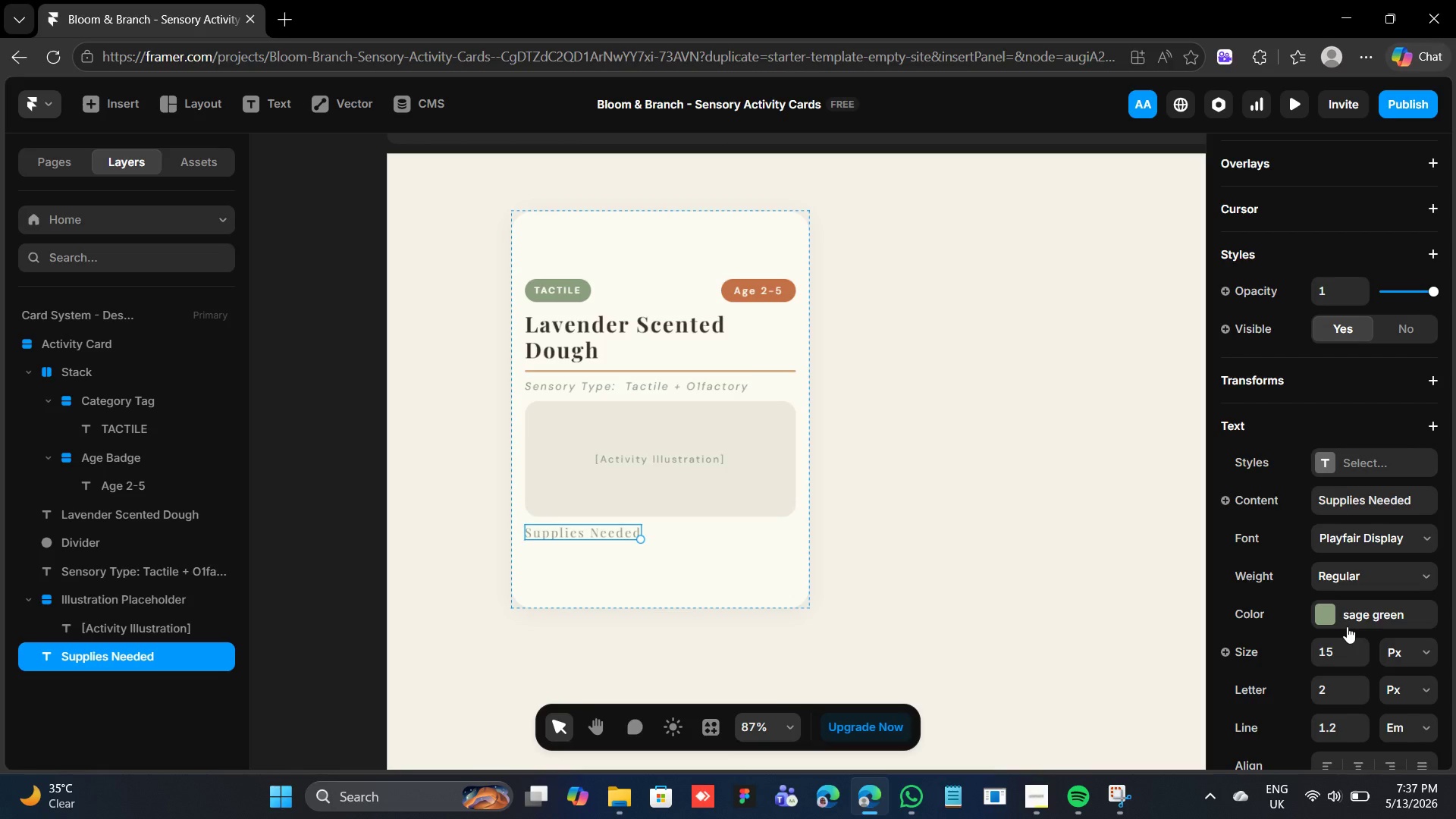 
left_click([595, 530])
 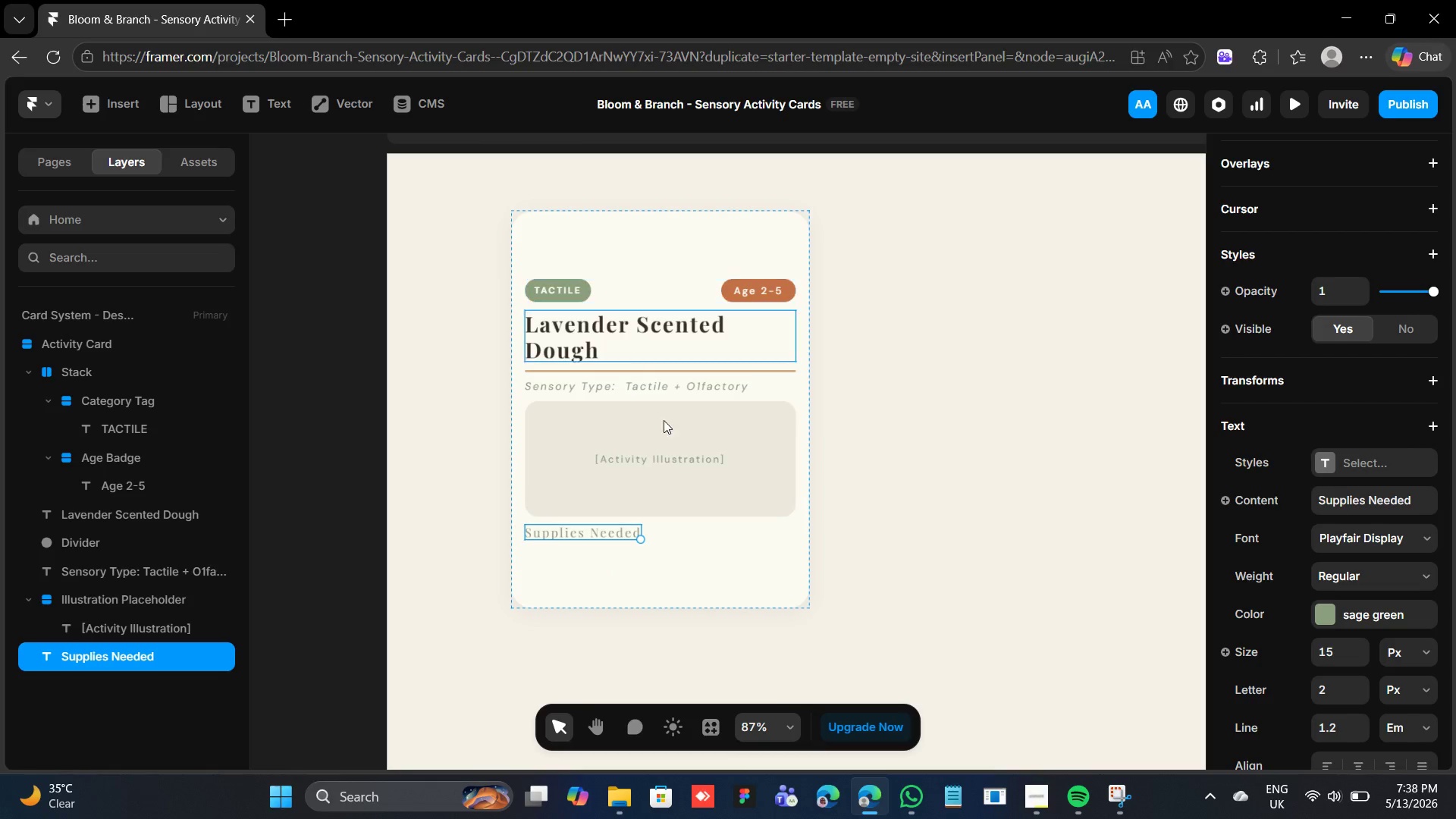 
wait(37.8)
 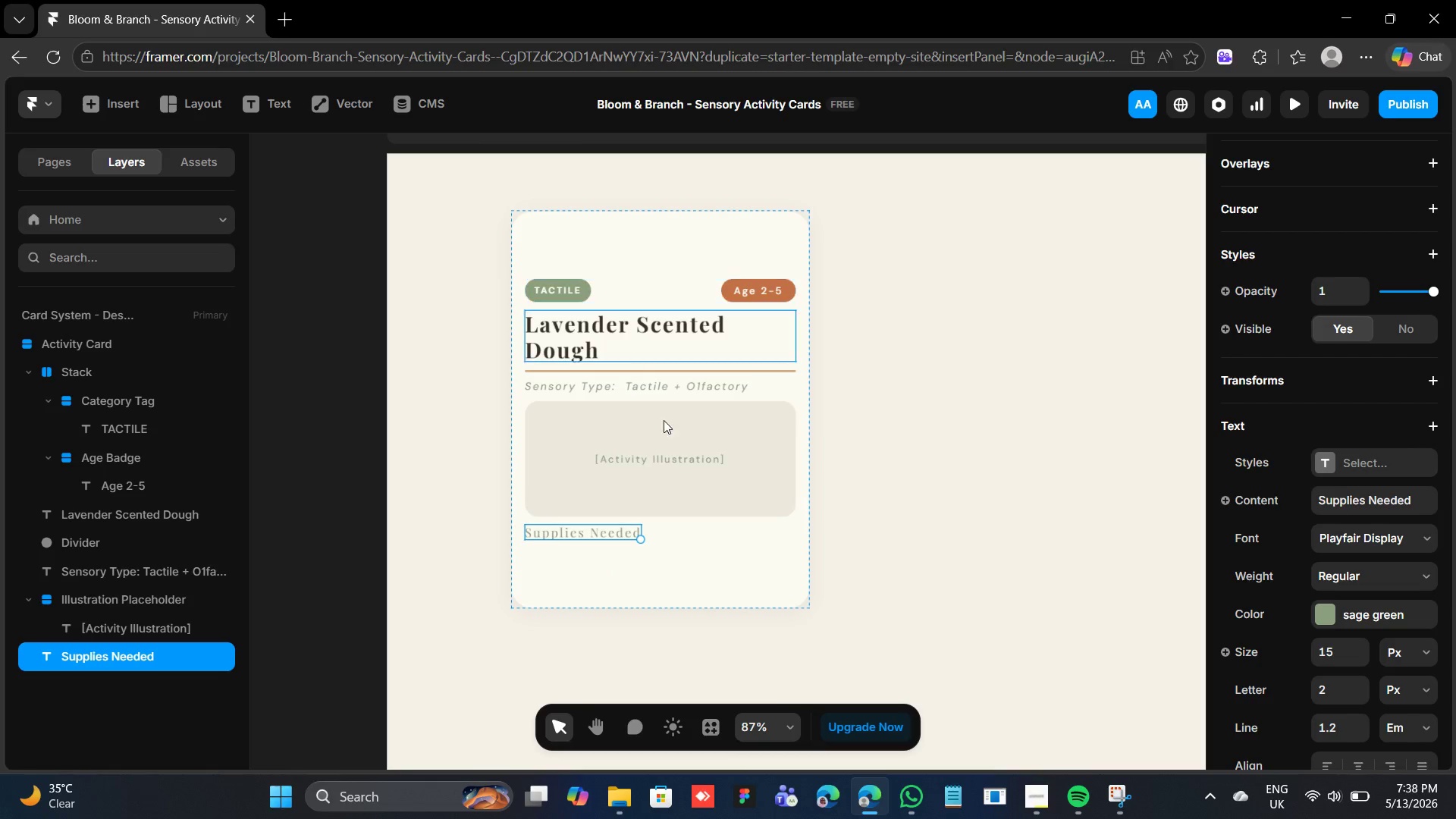 
left_click([1315, 617])
 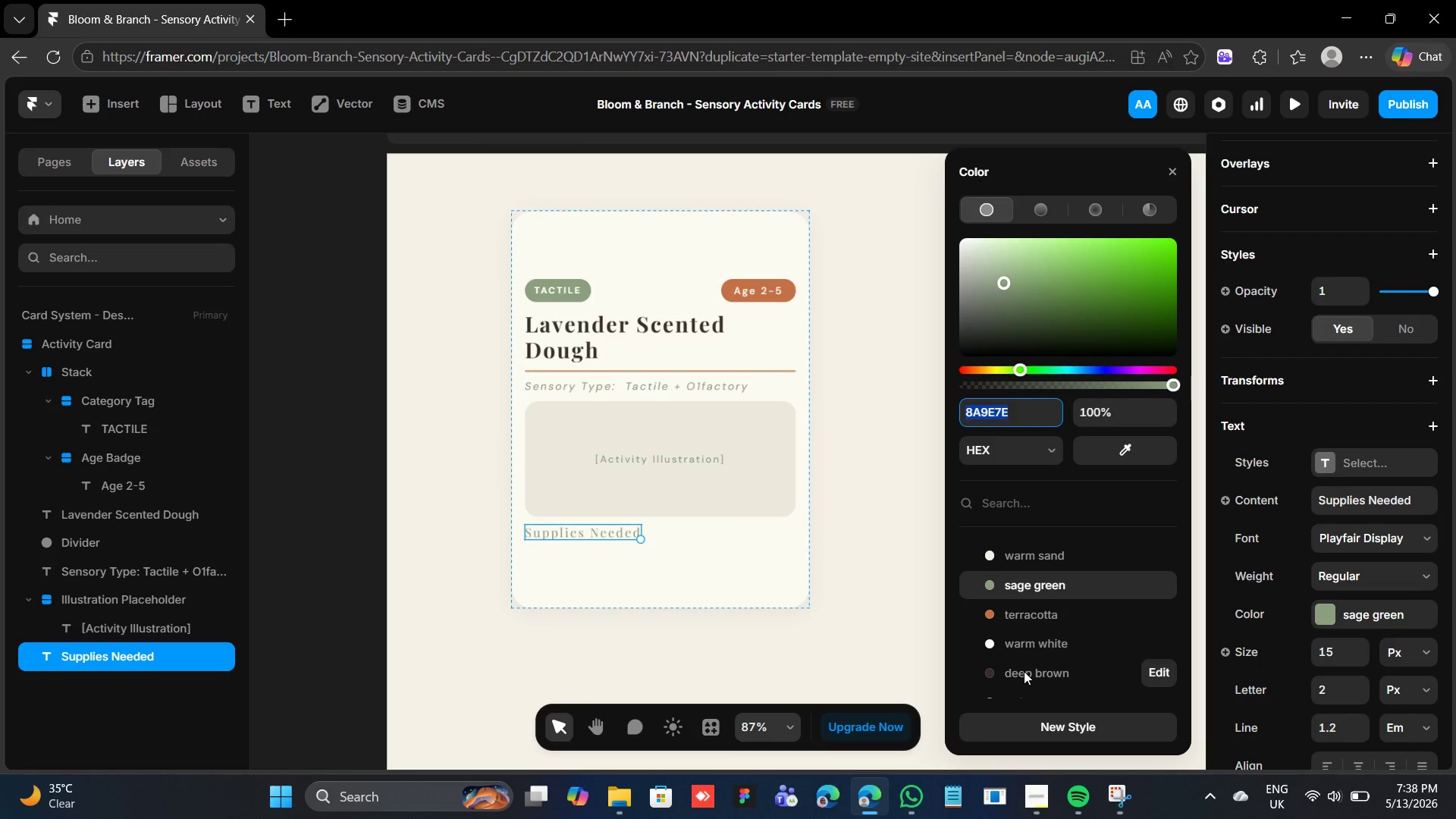 
scroll: coordinate [1026, 671], scroll_direction: down, amount: 2.0
 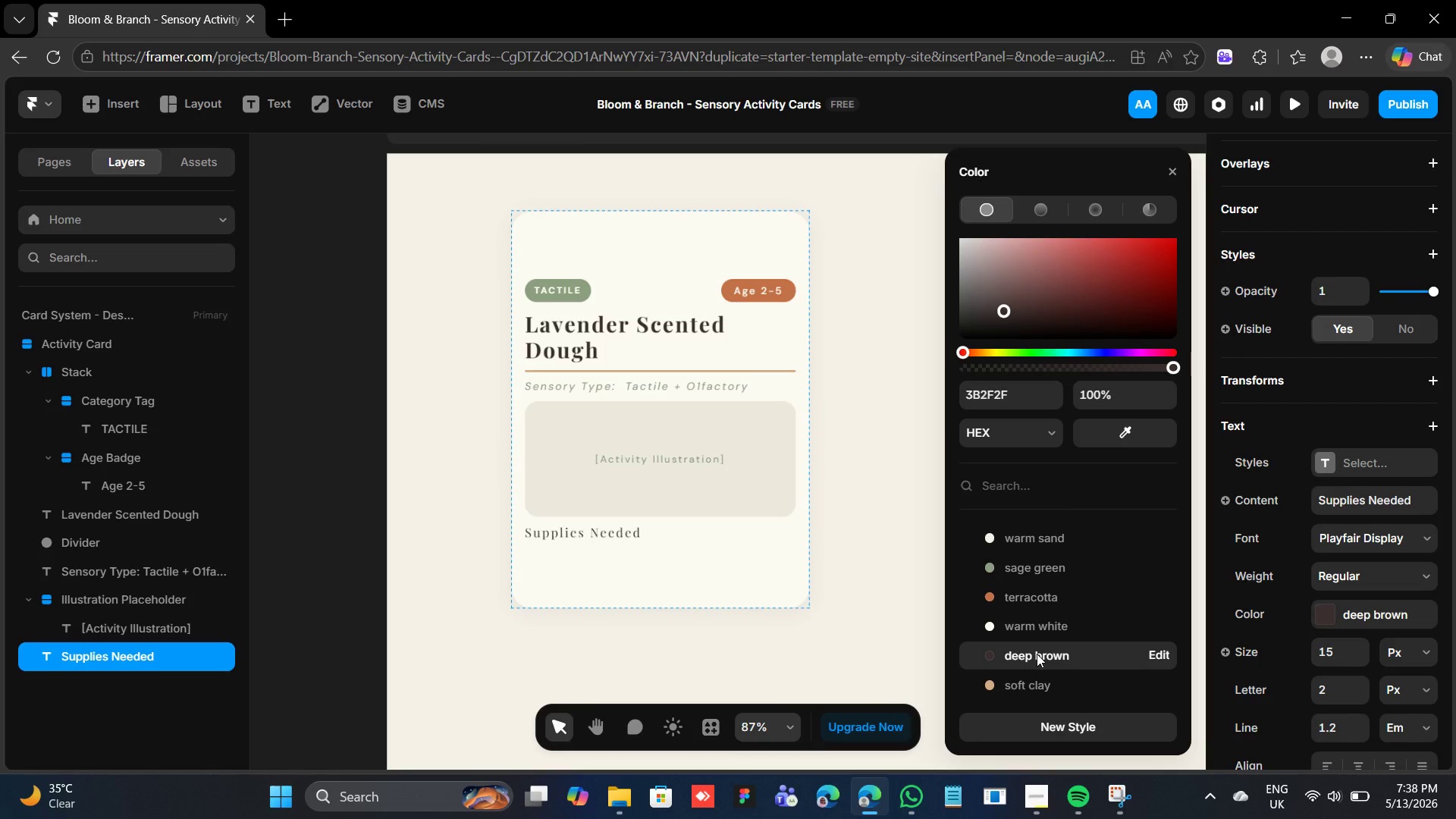 
scroll: coordinate [1037, 654], scroll_direction: up, amount: 2.0
 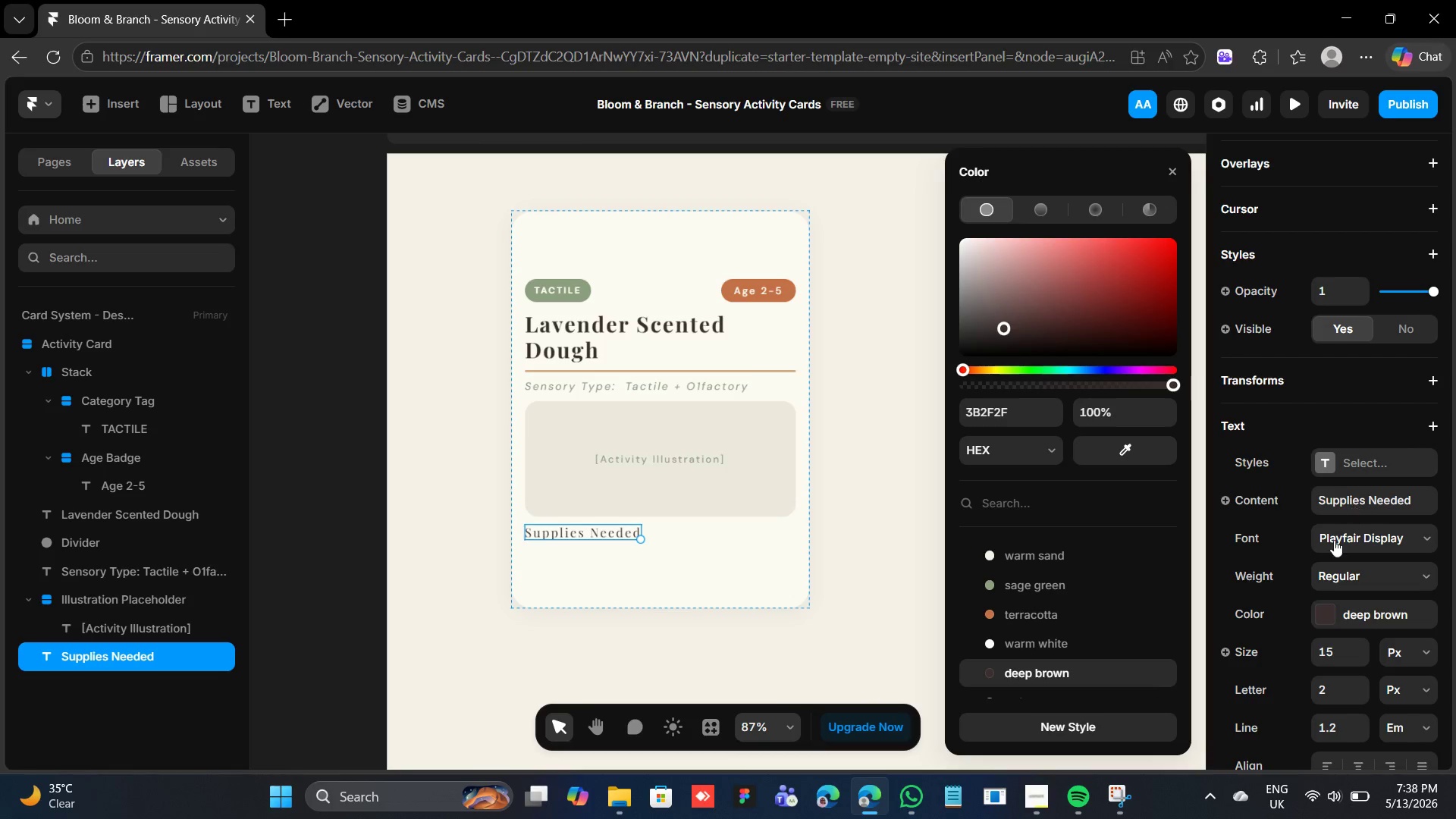 
wait(5.8)
 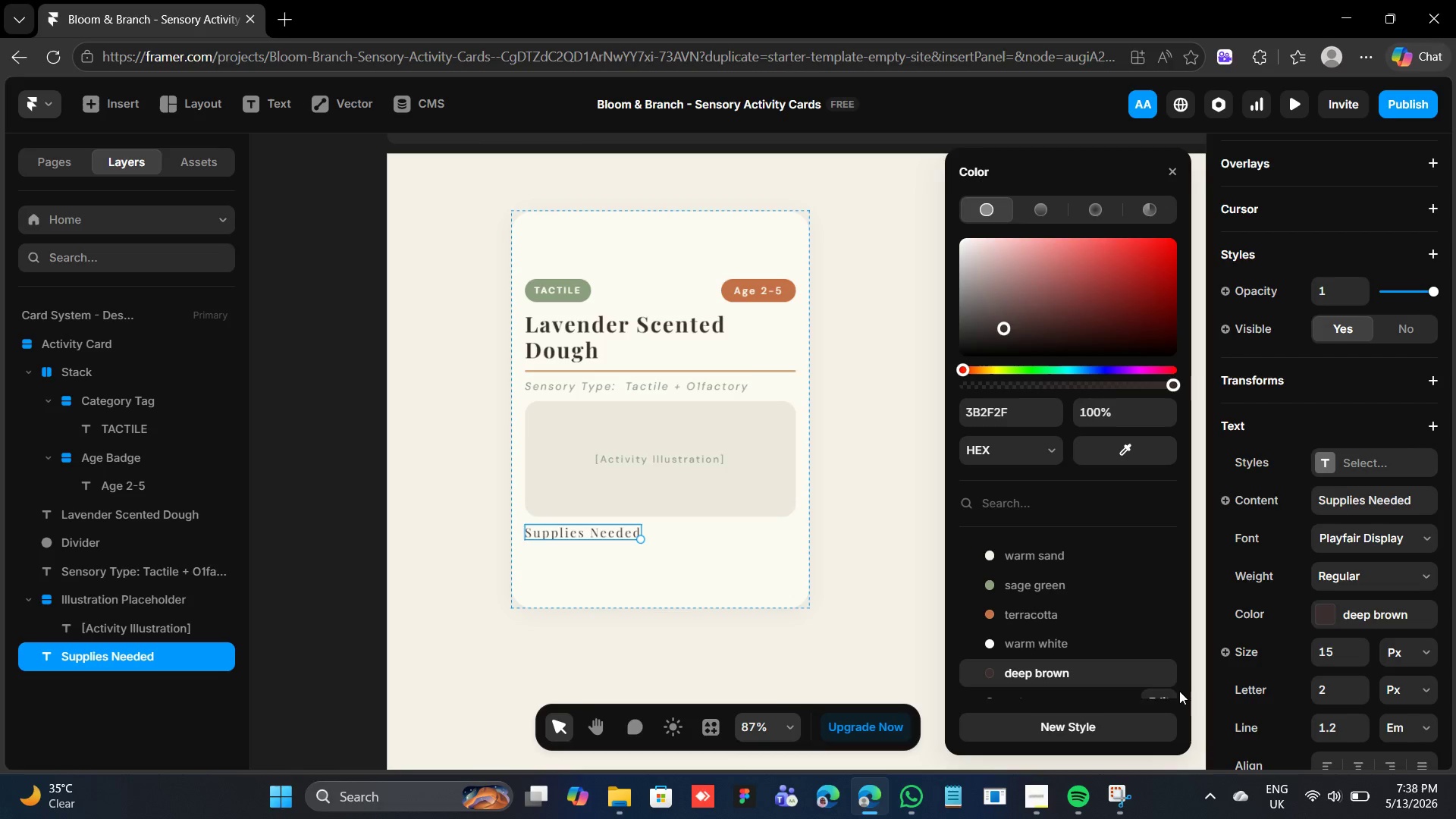 
left_click([1354, 572])
 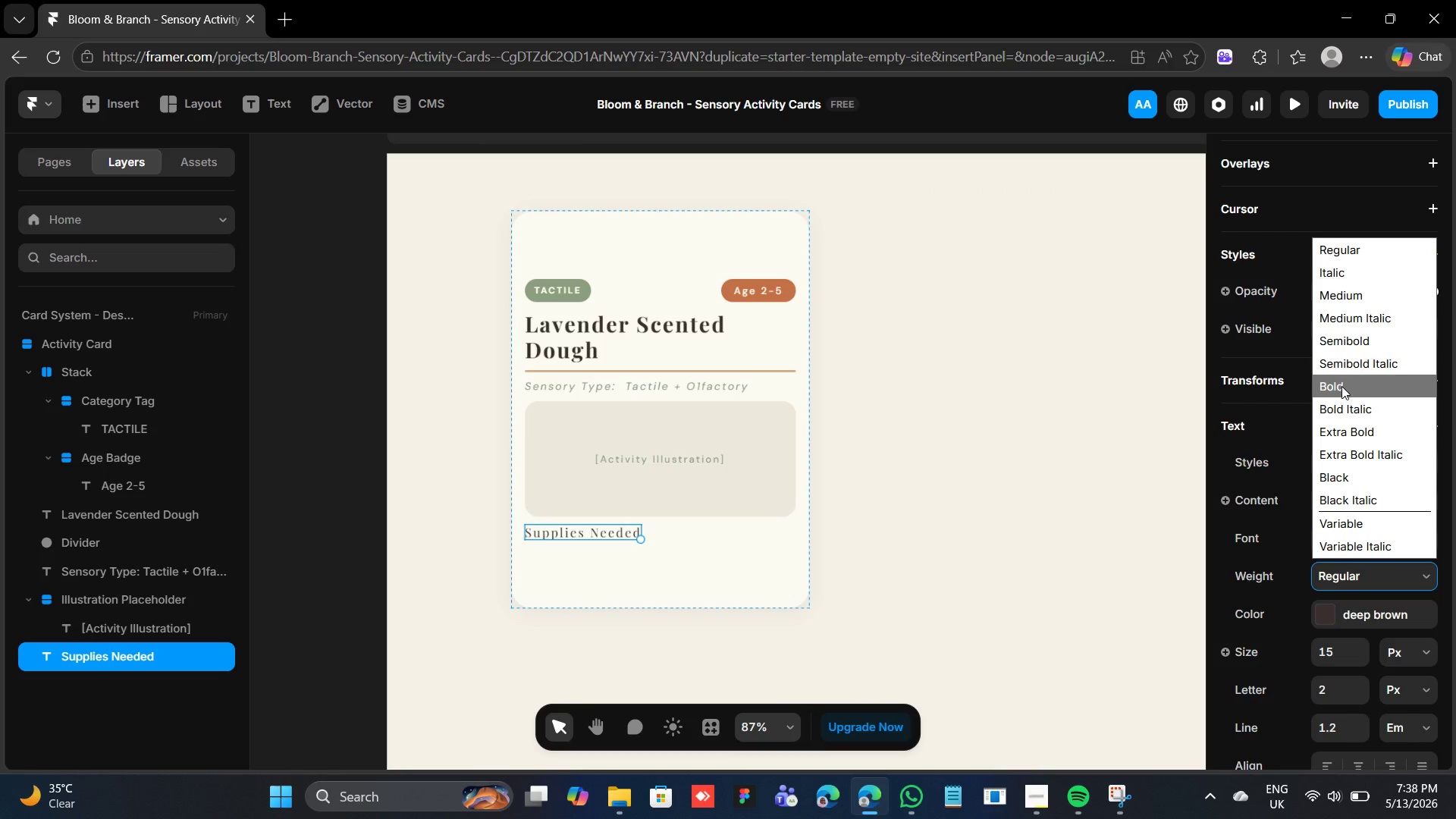 
left_click([1341, 390])
 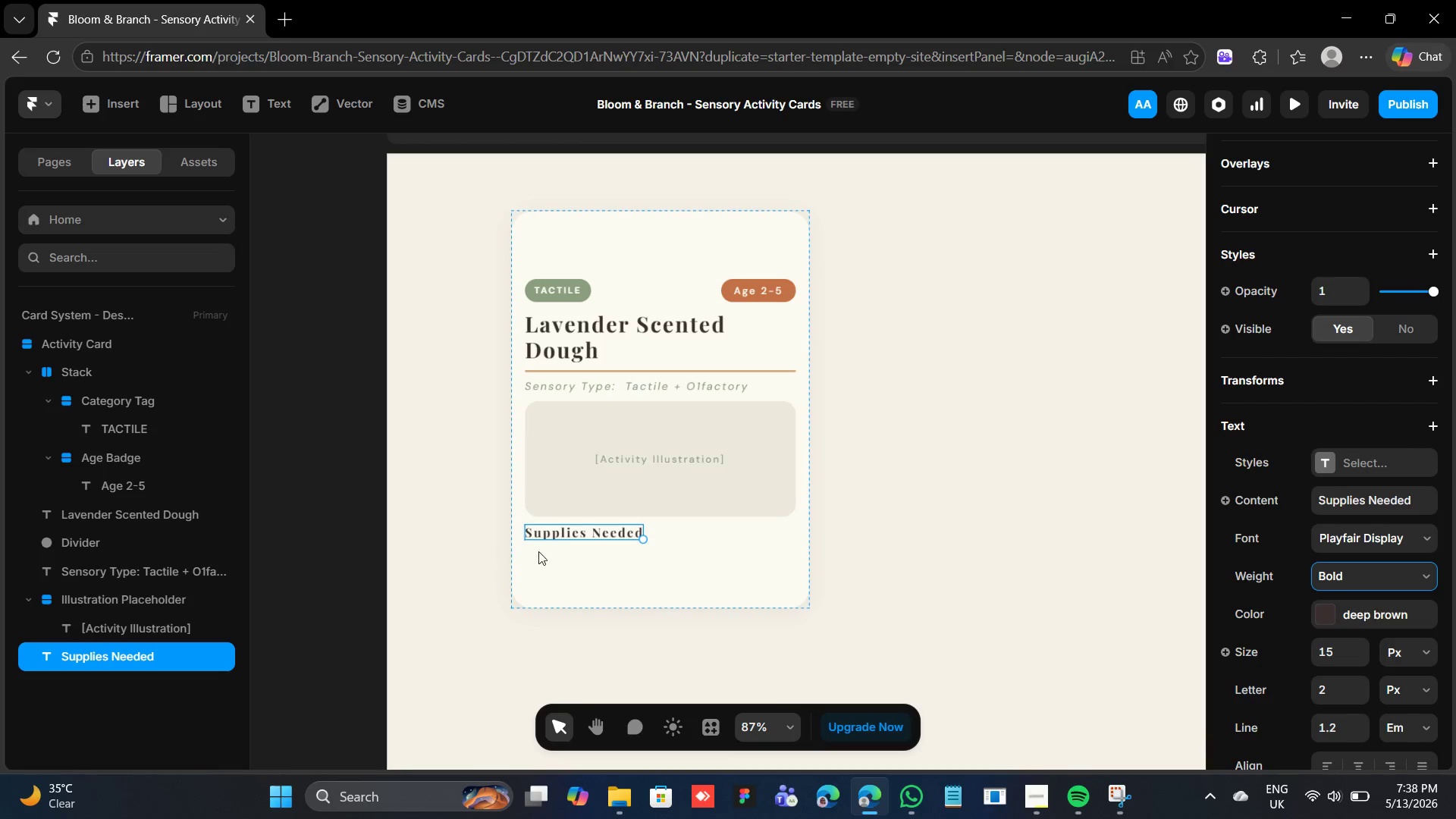 
left_click([628, 573])
 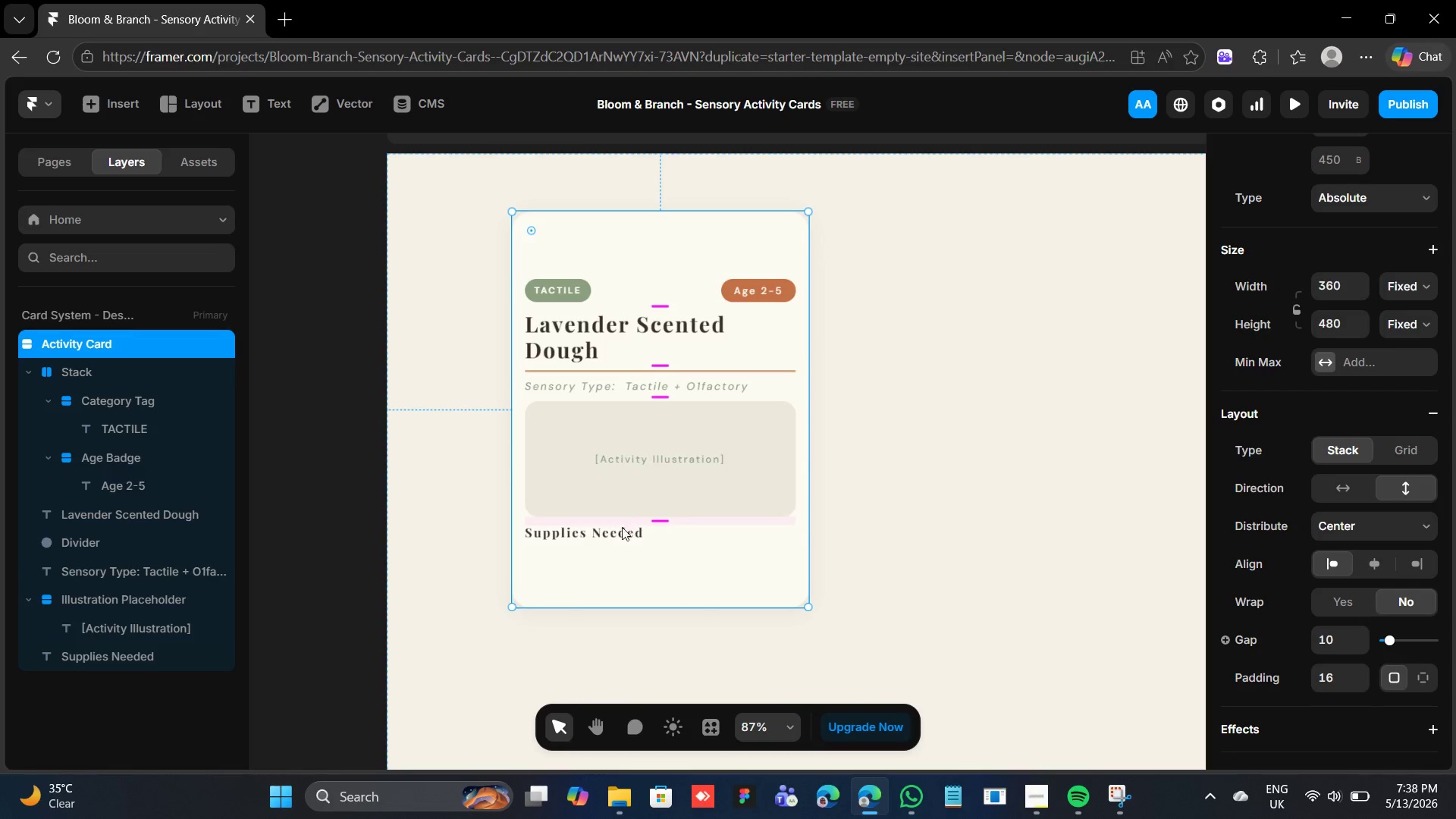 
left_click([616, 535])
 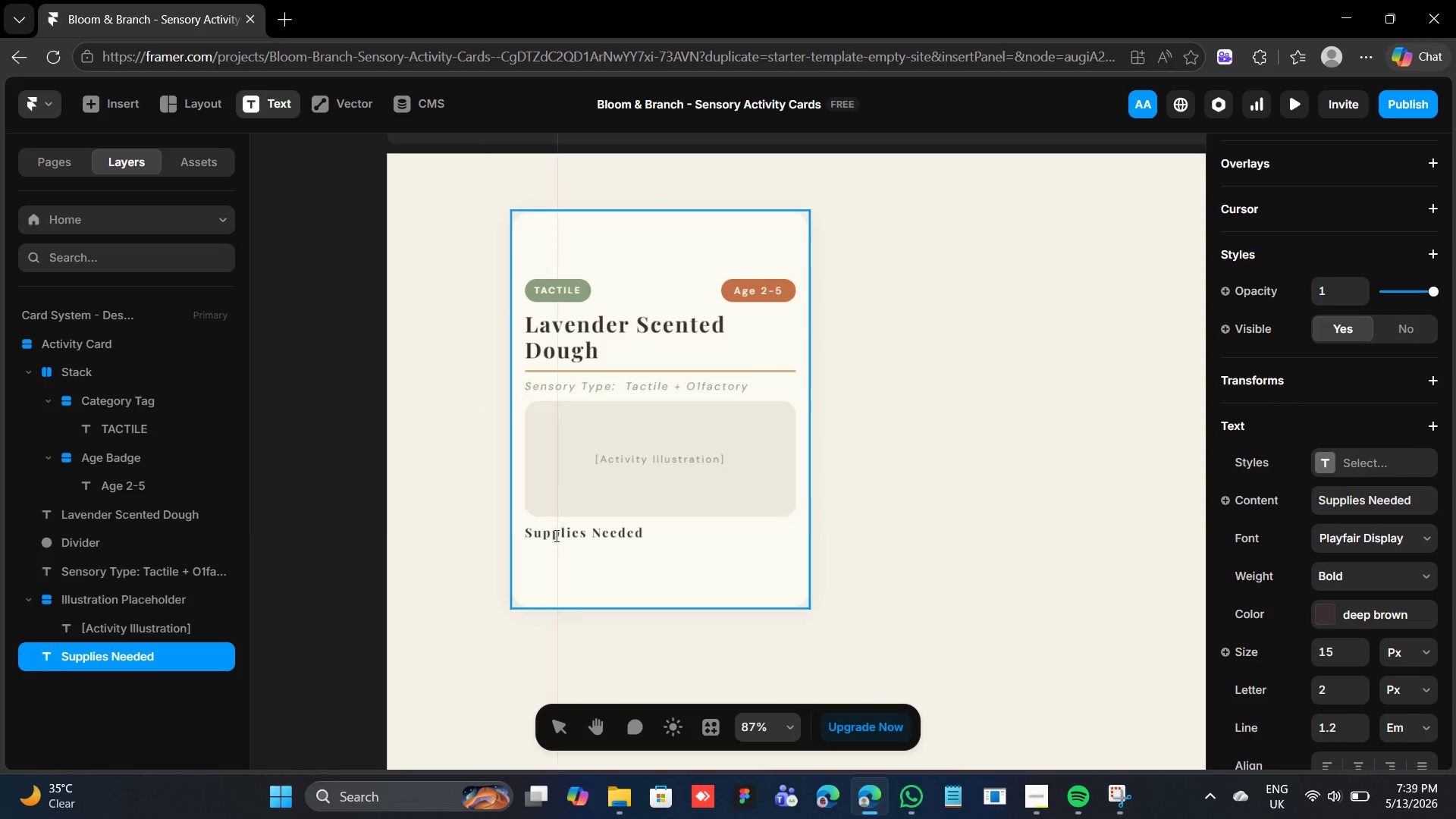 
wait(9.78)
 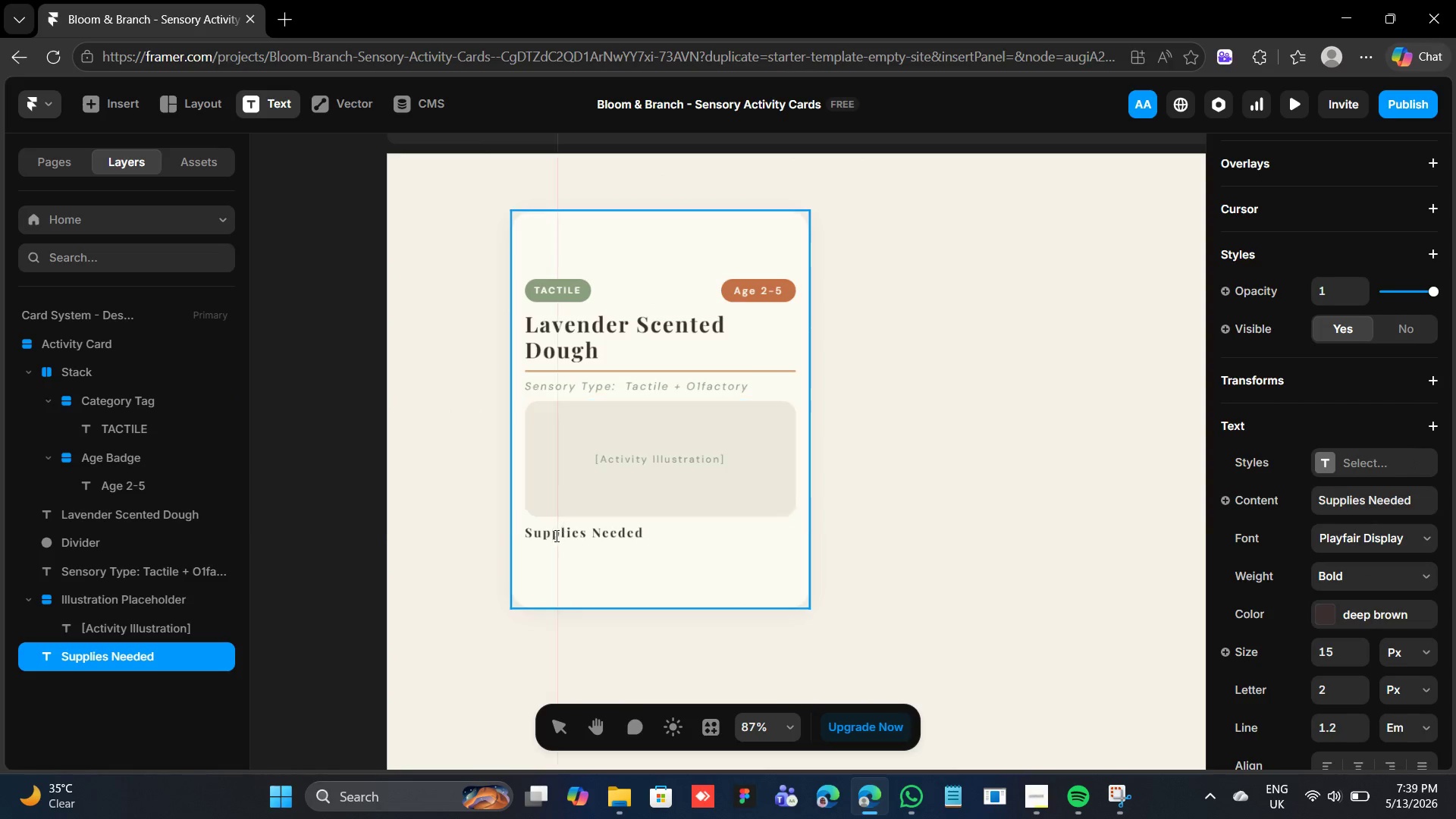 
key(ArrowDown)
 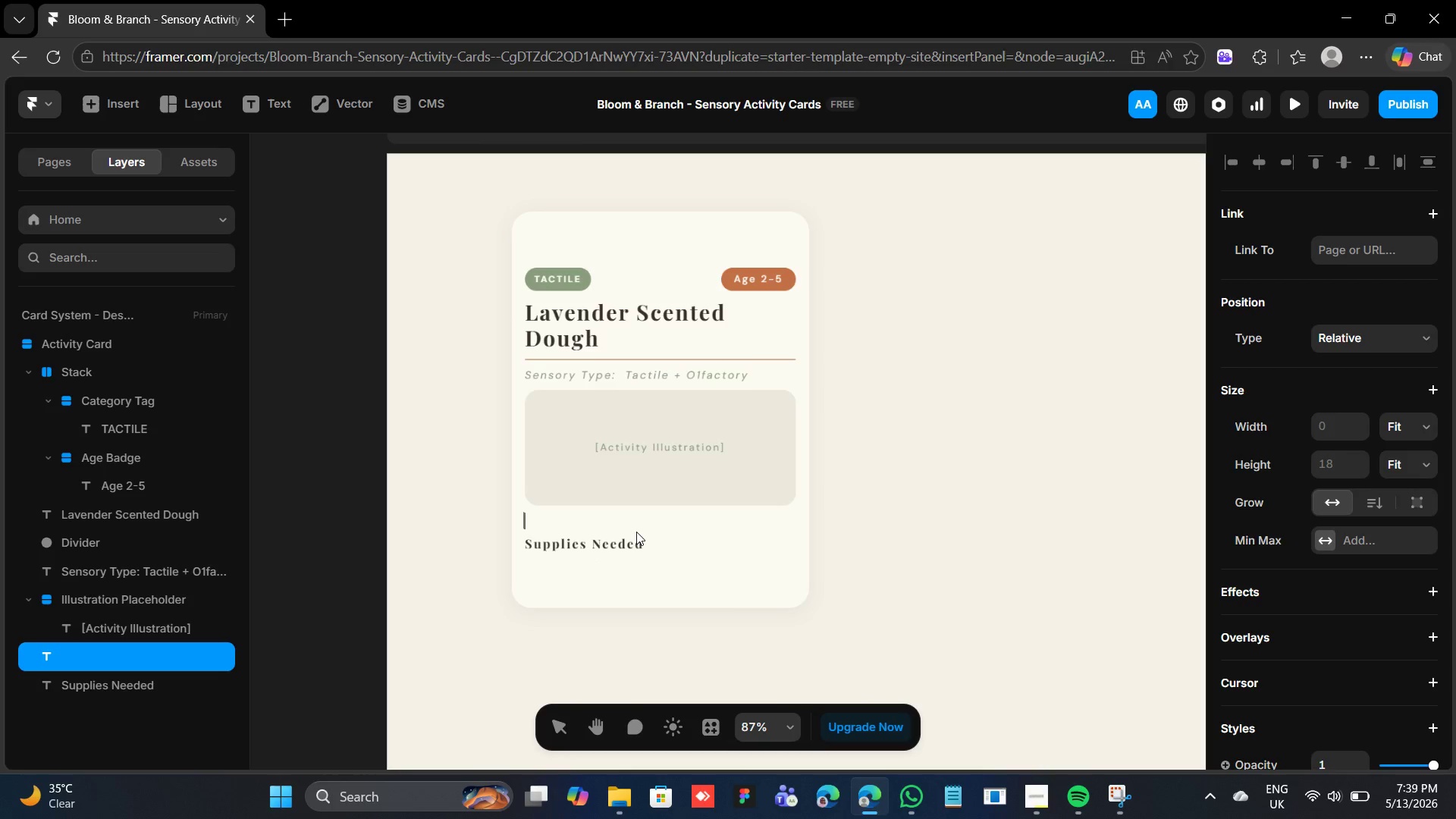 
key(Meta+Period)
 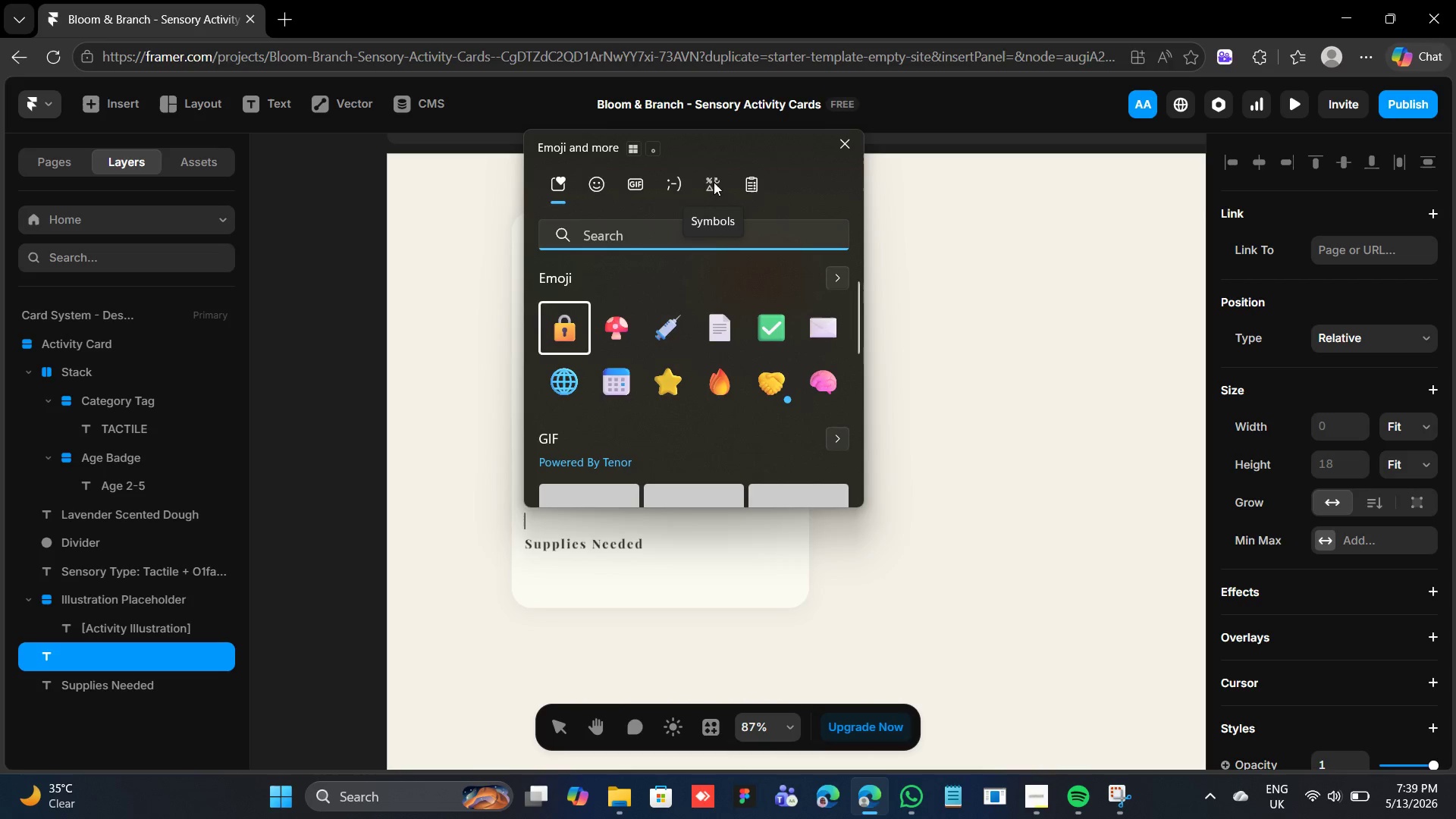 
left_click([714, 181])
 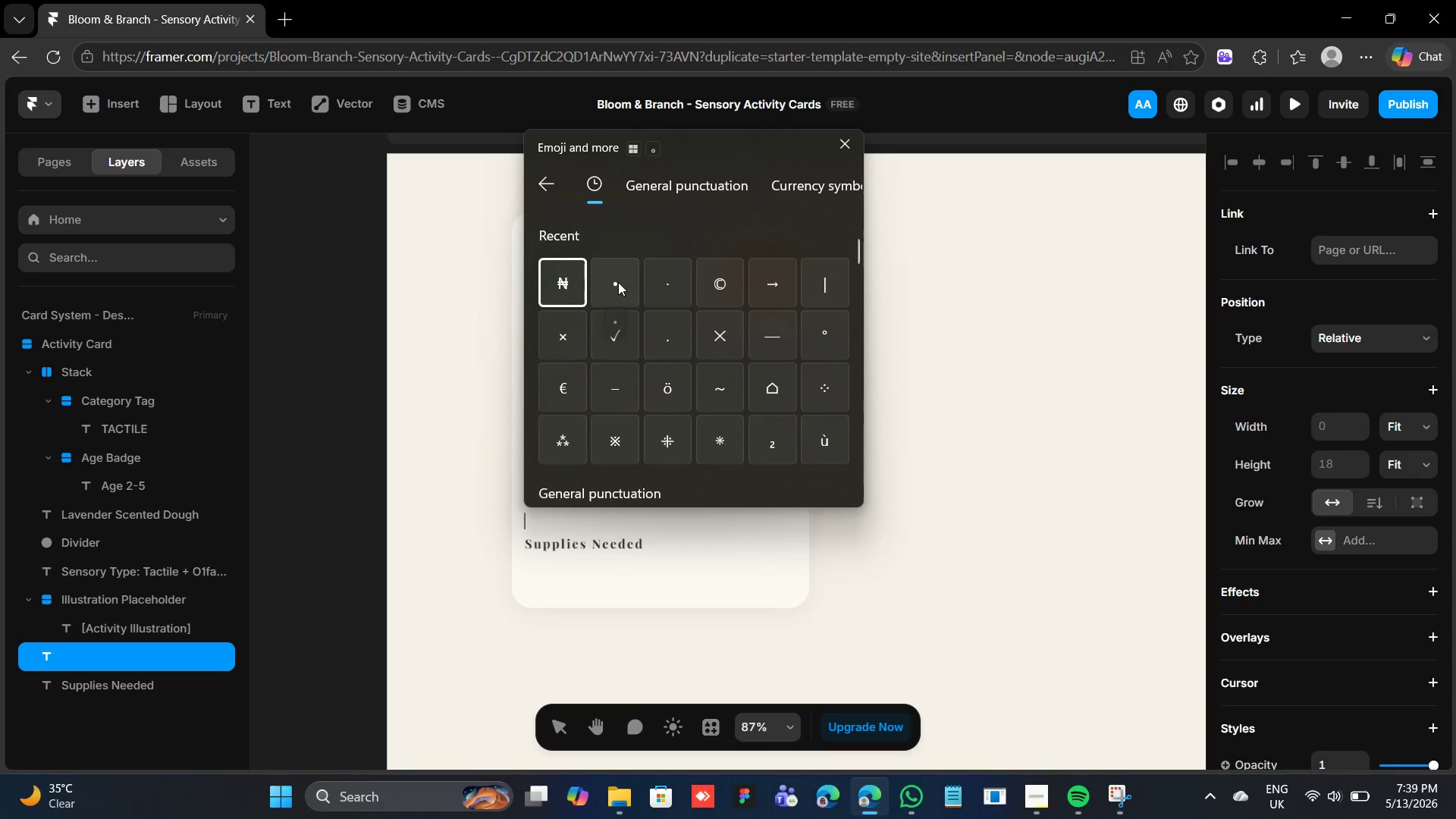 
left_click([618, 282])
 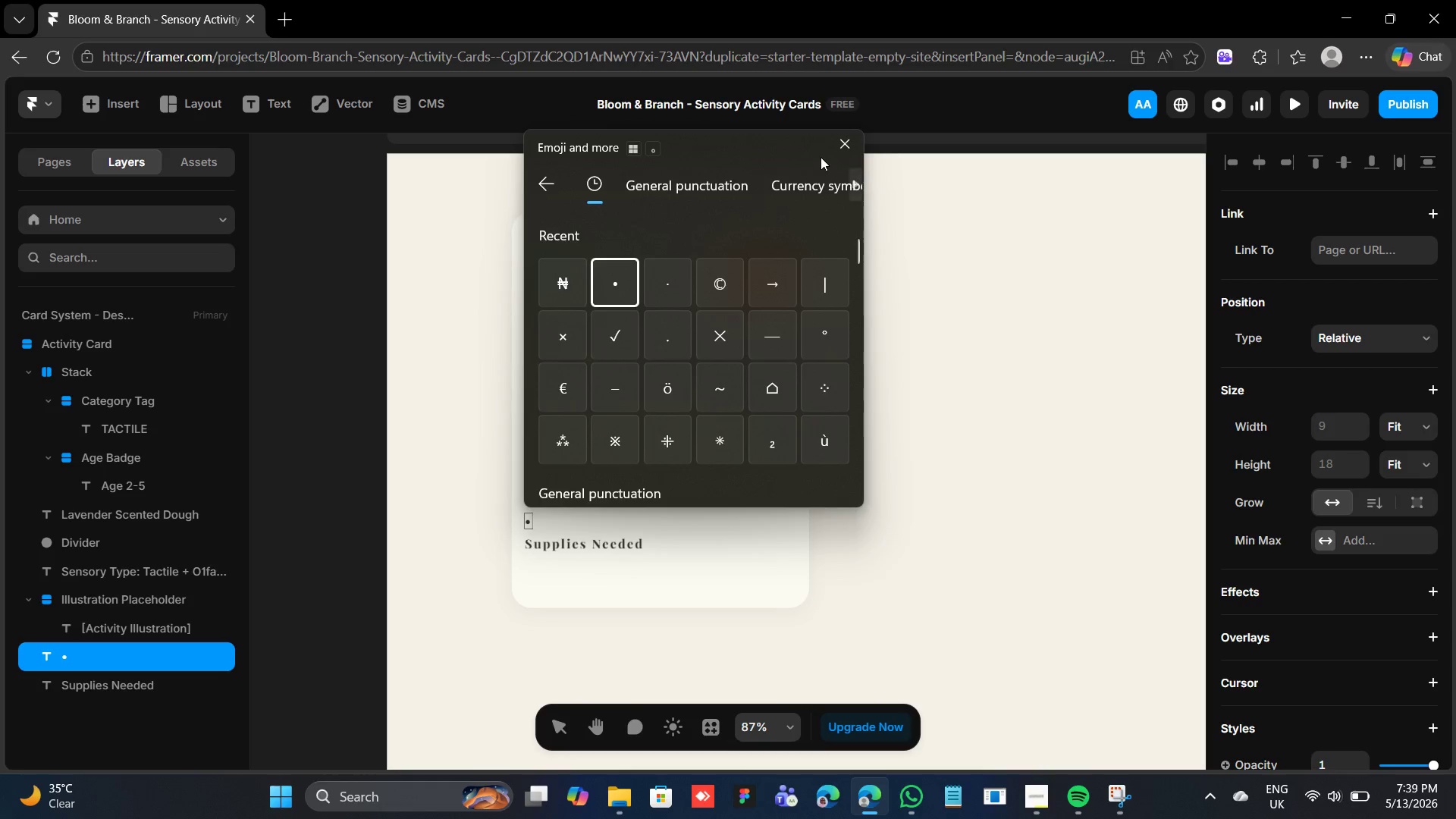 
left_click([840, 143])
 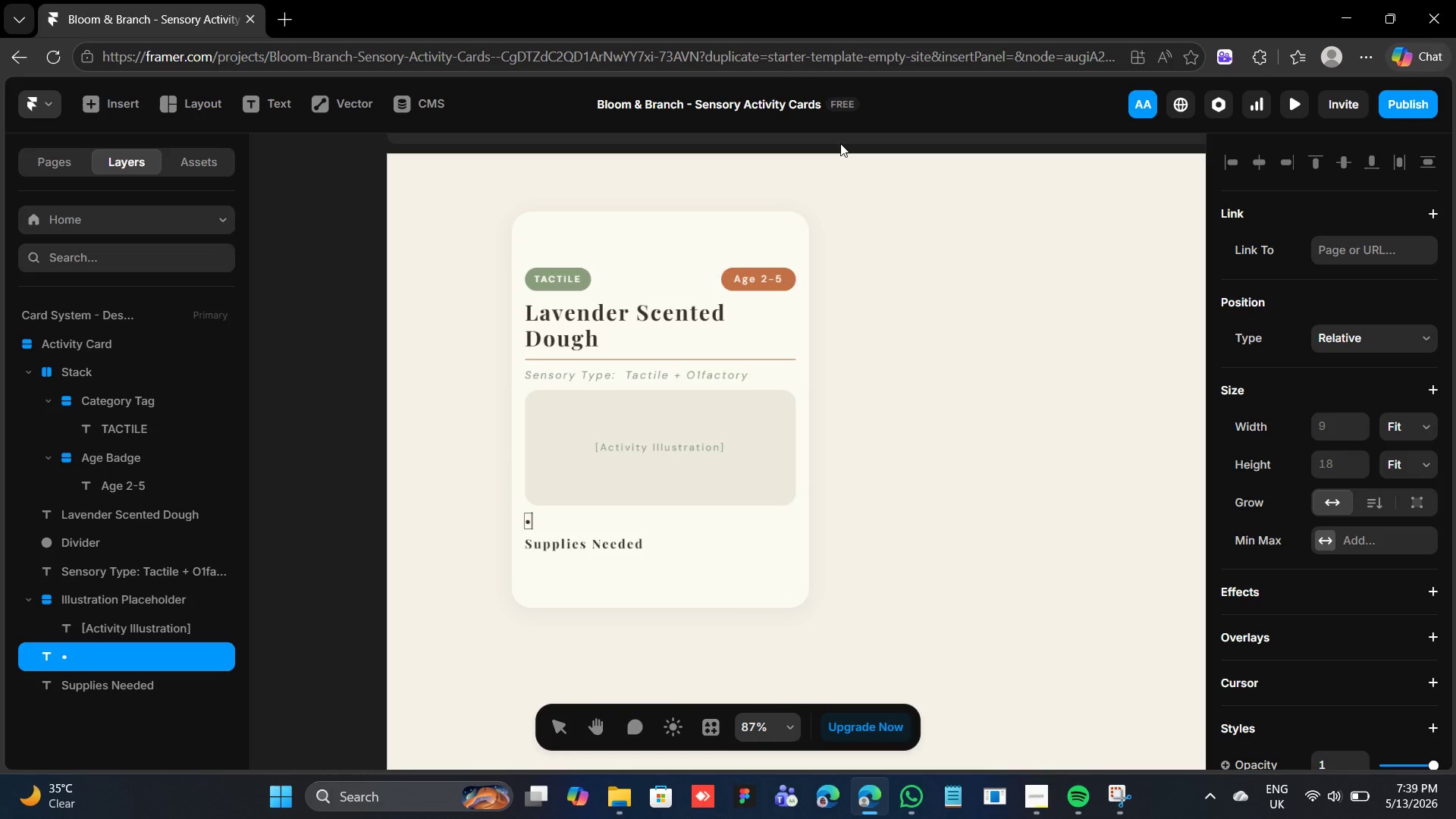 
type( 2 cup)
 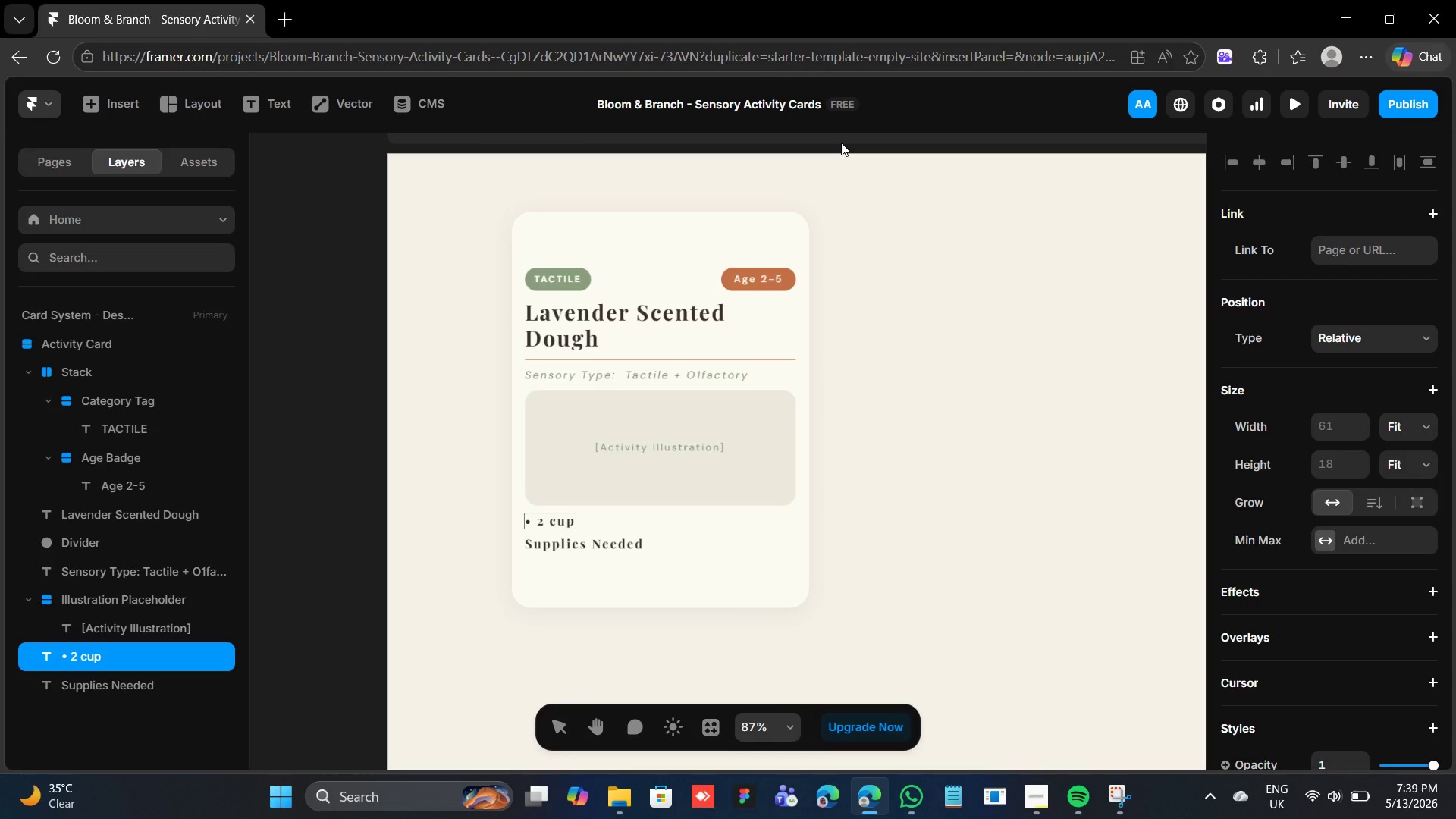 
type(s flour)
 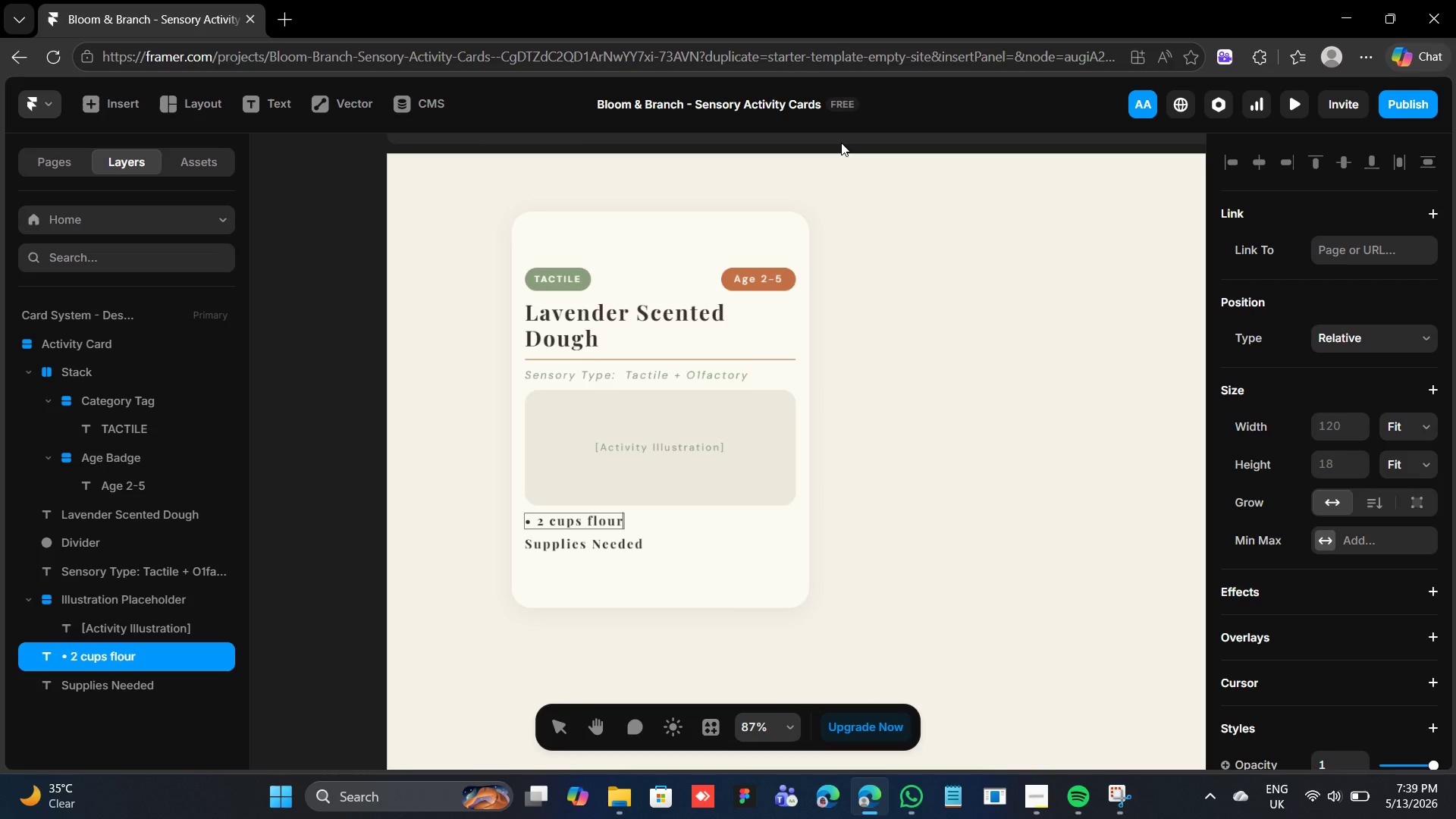 
key(Enter)
 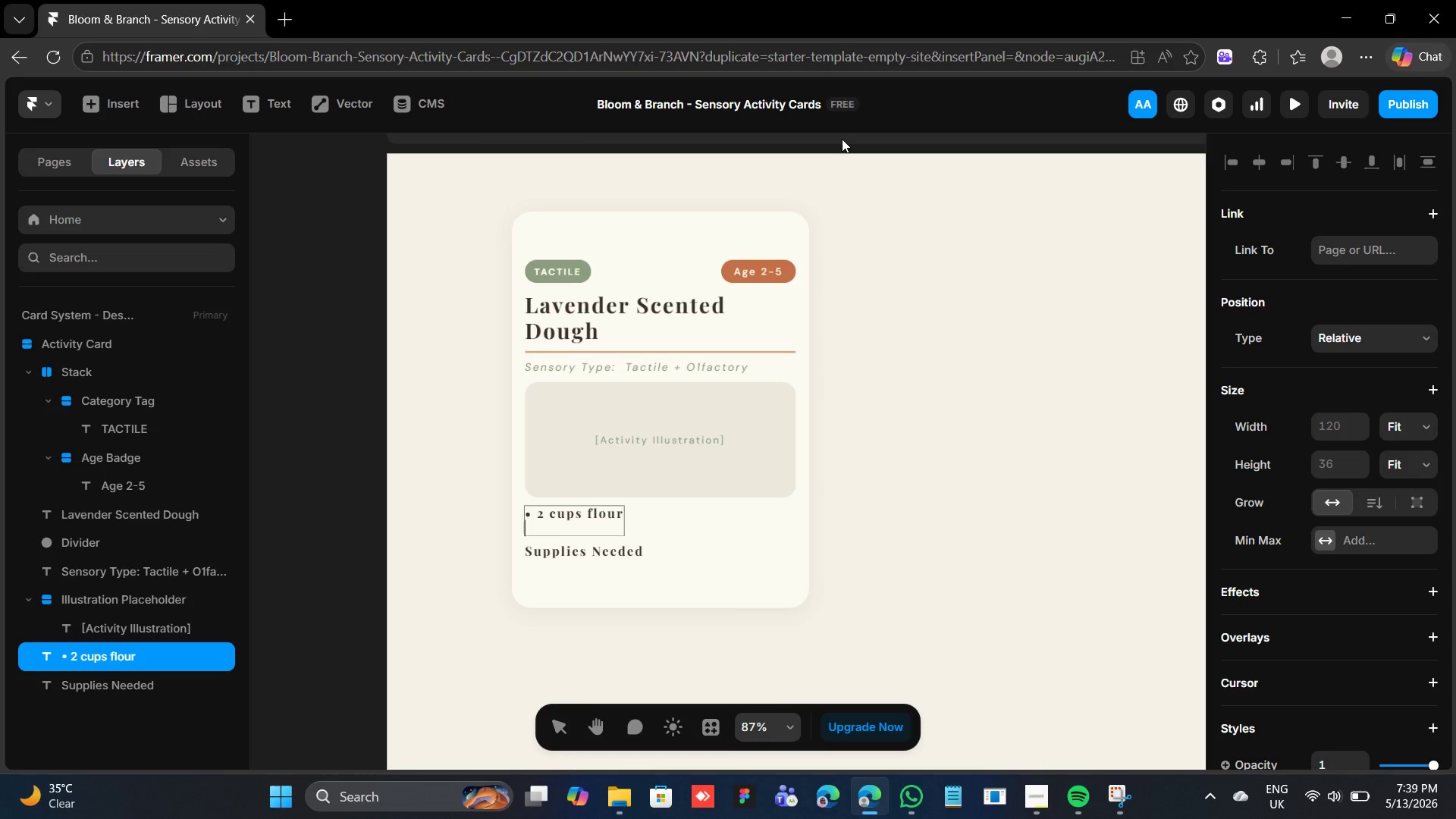 
key(Meta+Period)
 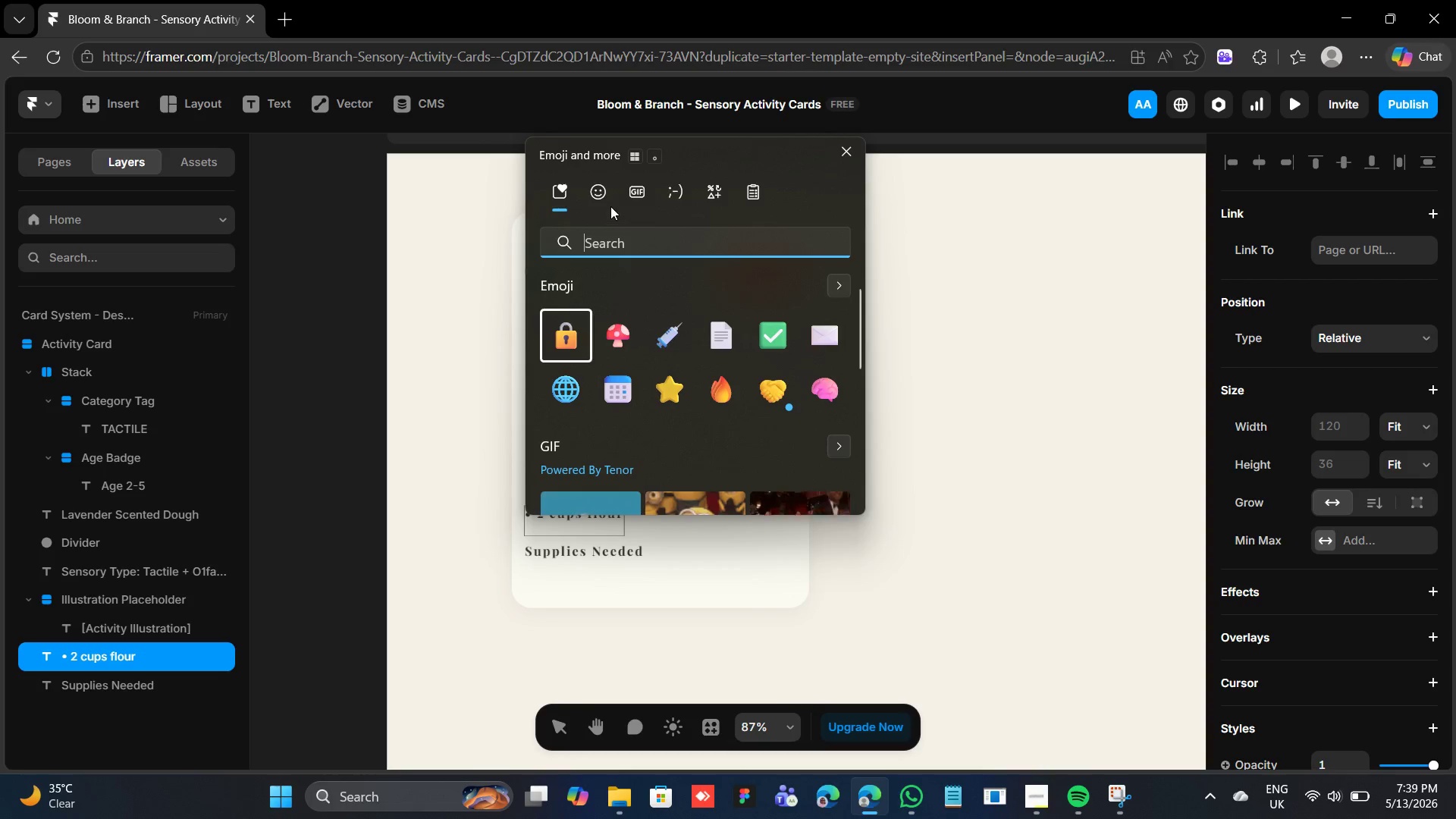 
left_click([715, 187])
 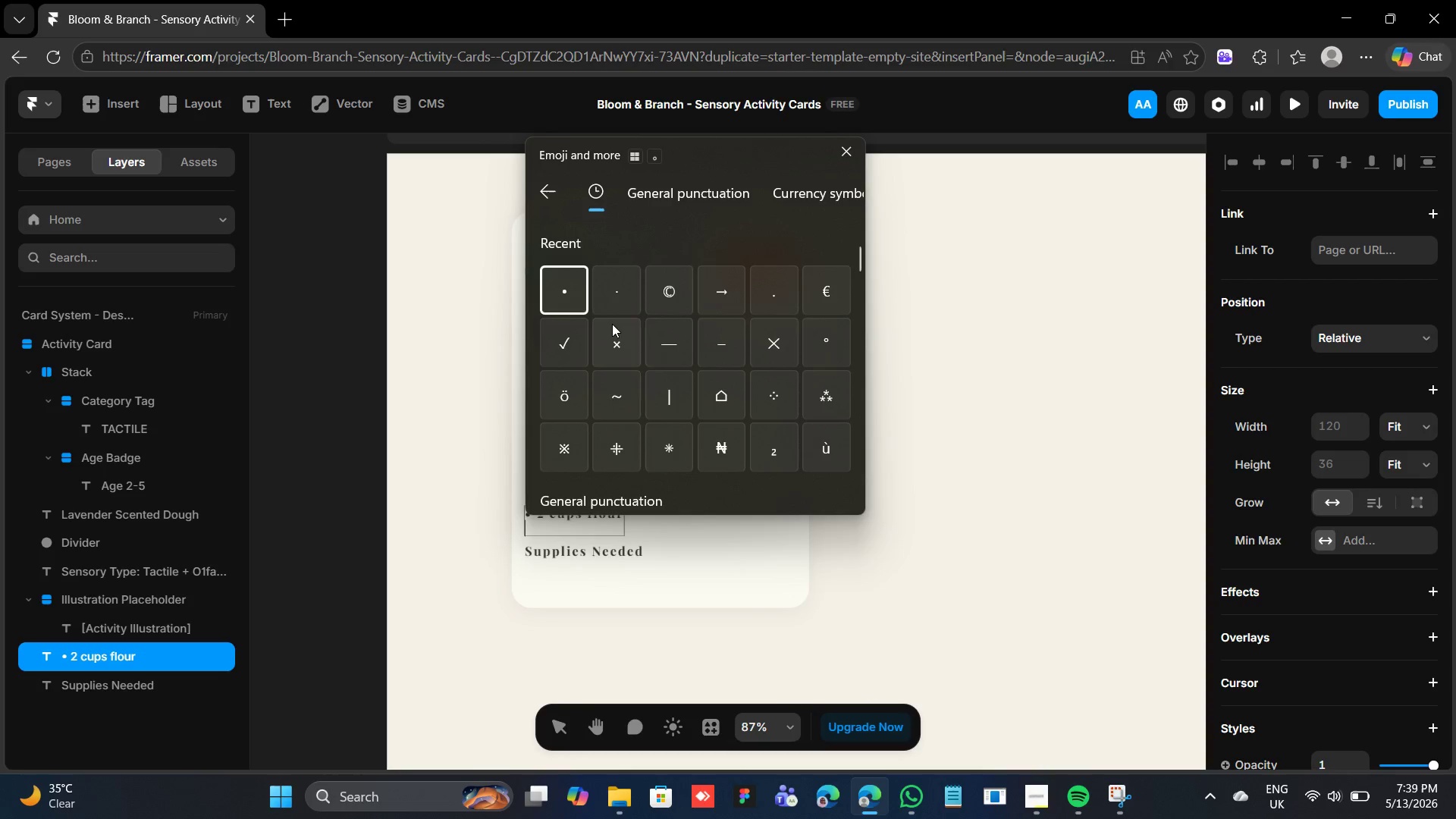 
left_click([562, 292])
 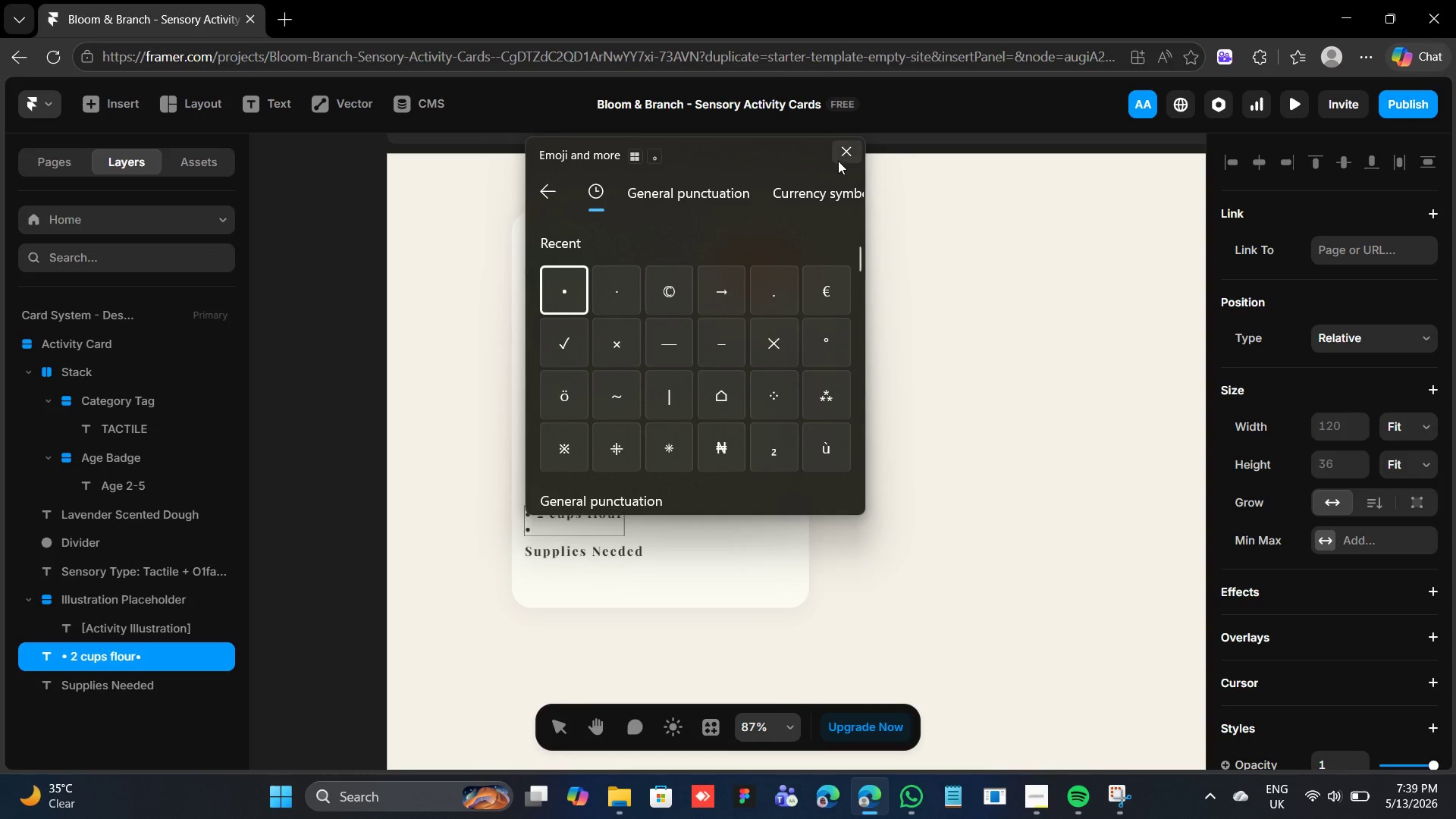 
left_click([839, 158])
 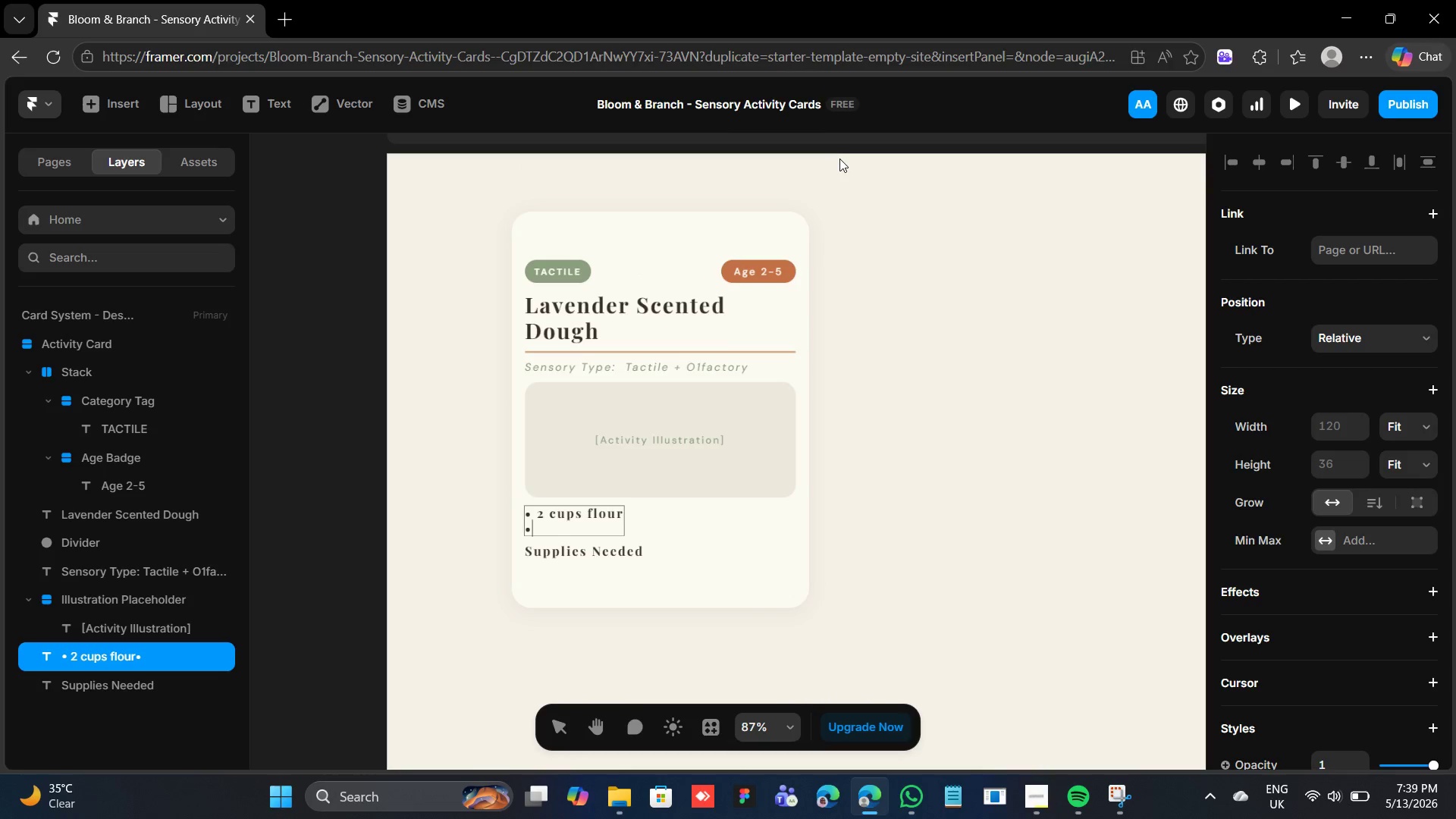 
type( 1 cup salt)
 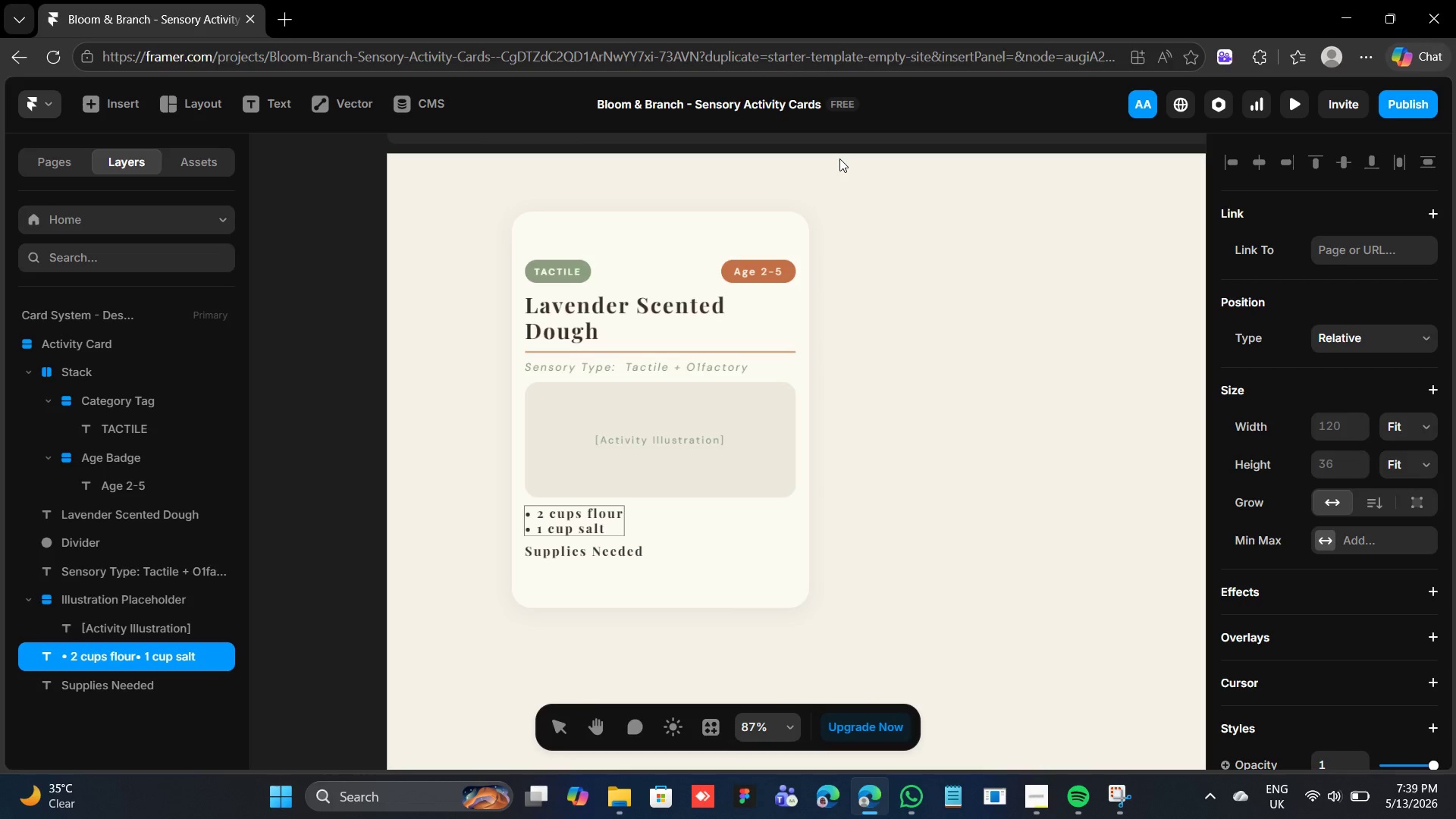 
key(Enter)
 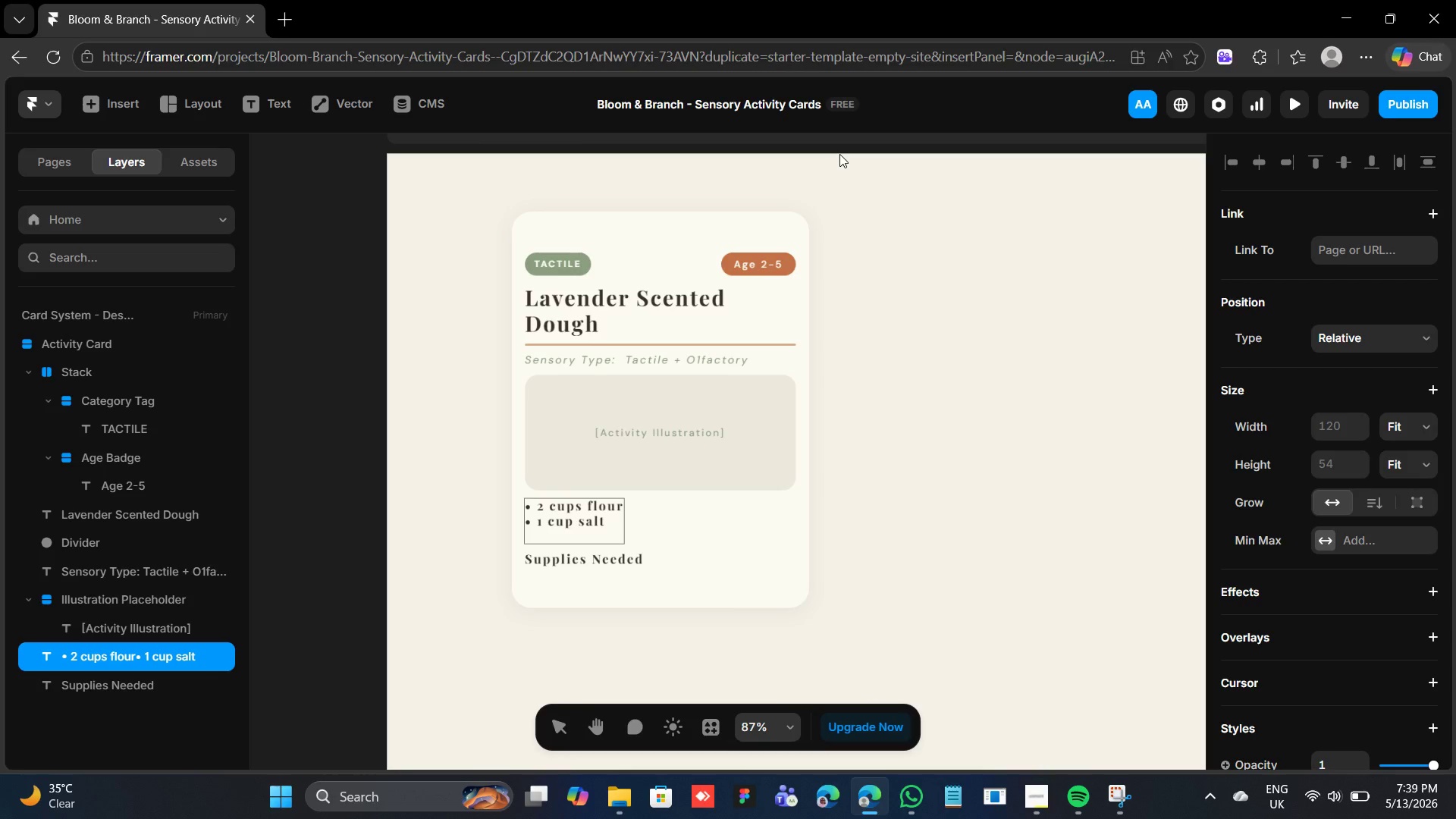 
key(Meta+Period)
 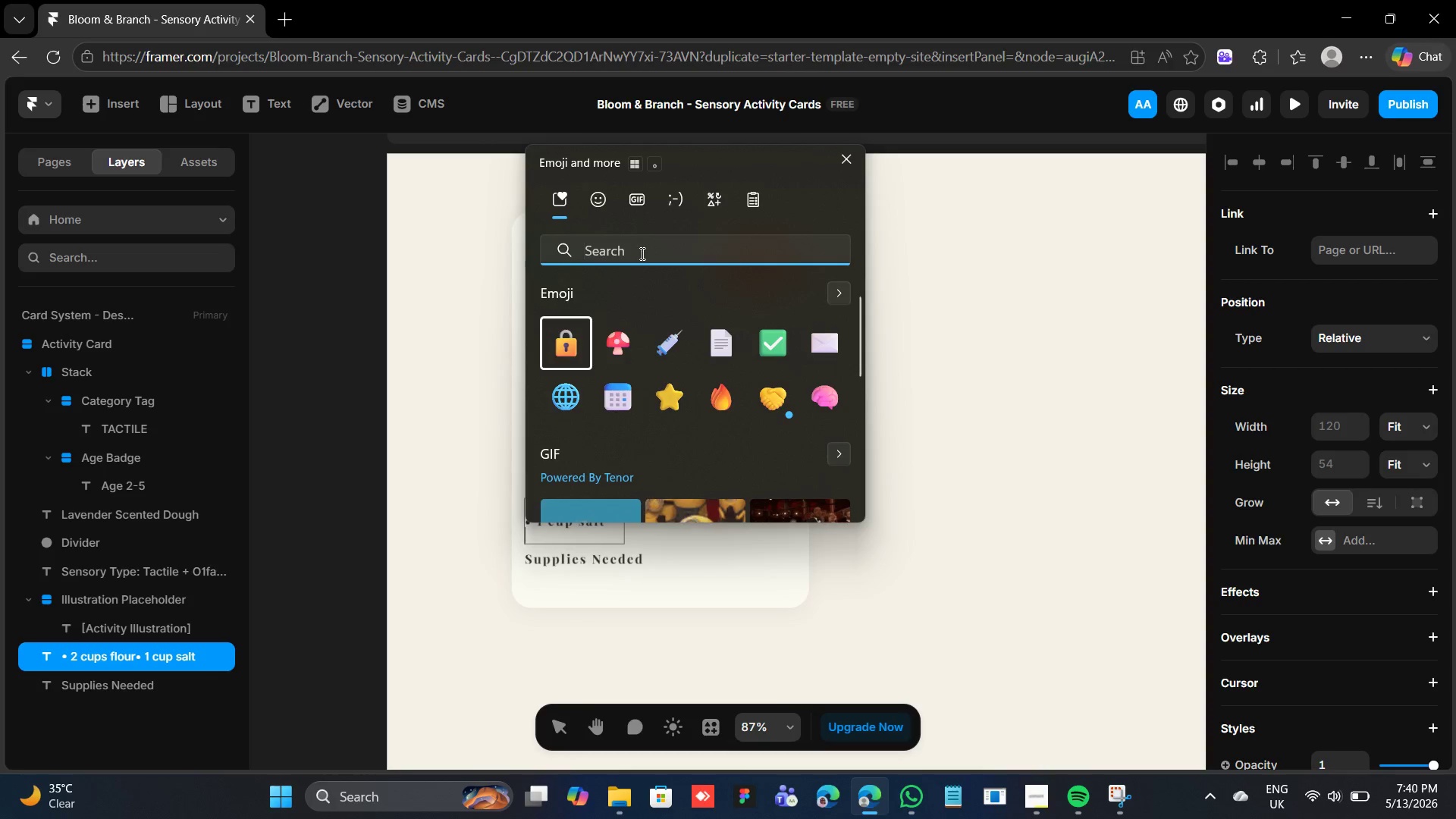 
mouse_move([744, 200])
 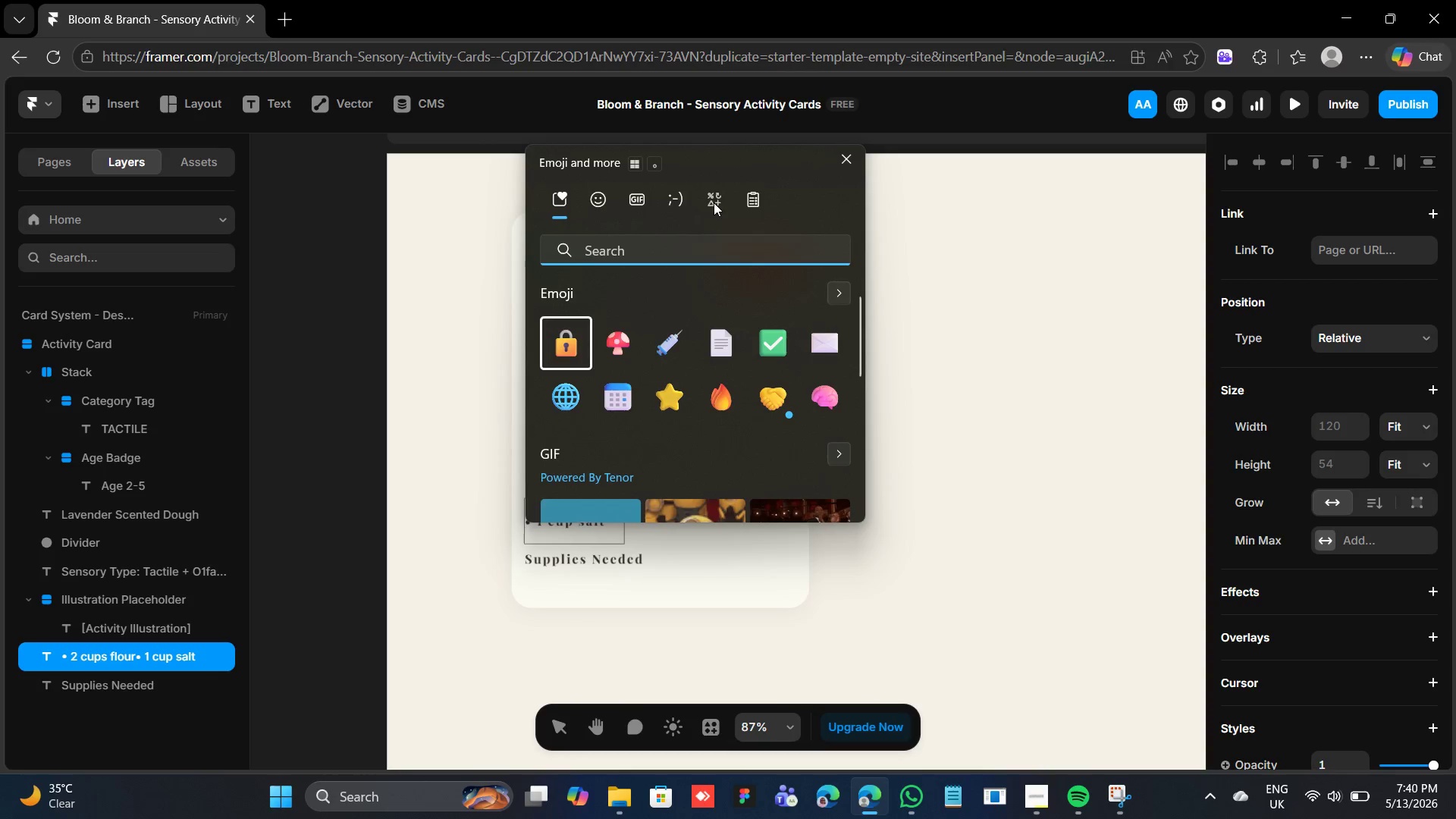 
left_click([714, 202])
 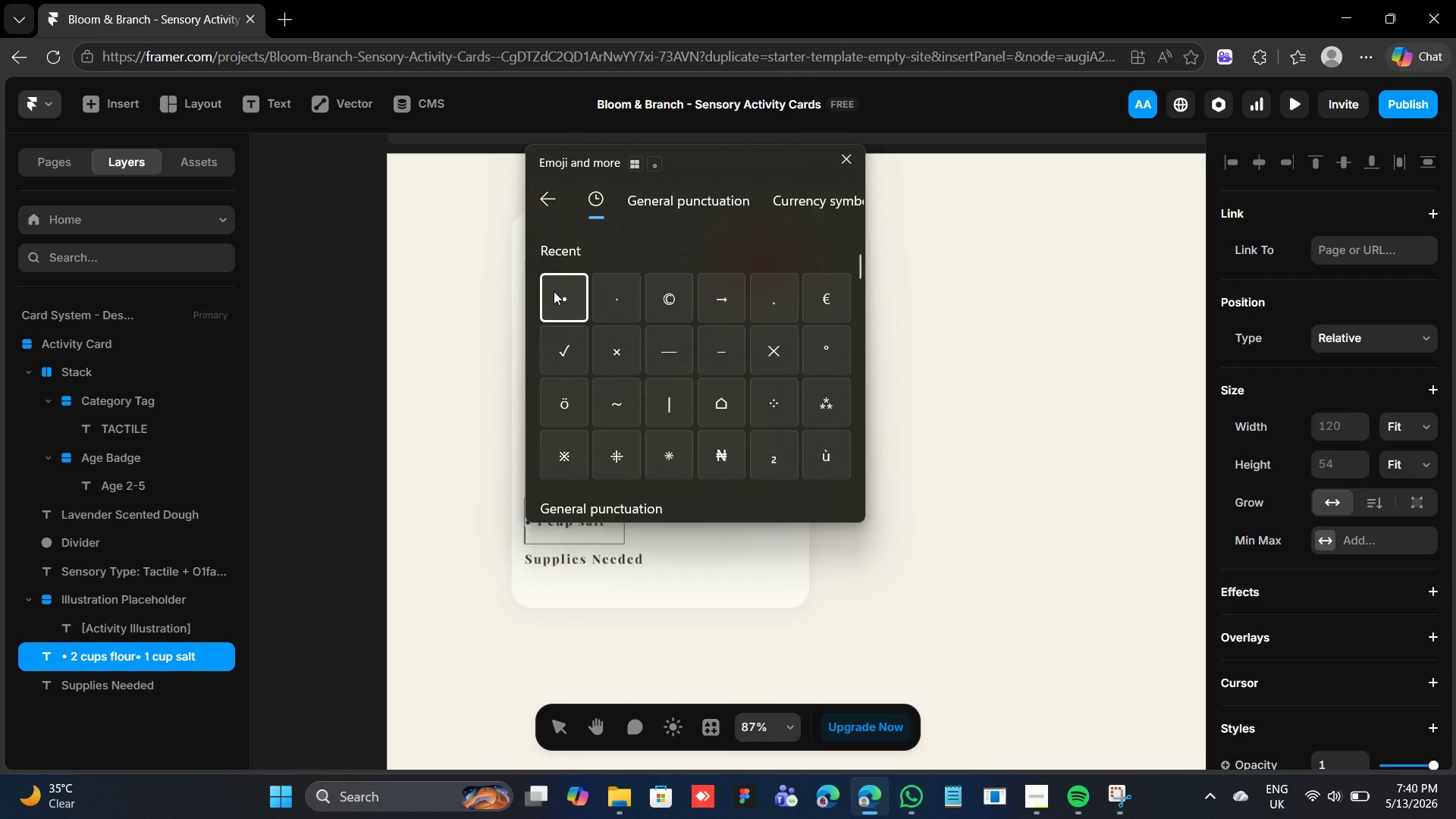 
left_click([565, 292])
 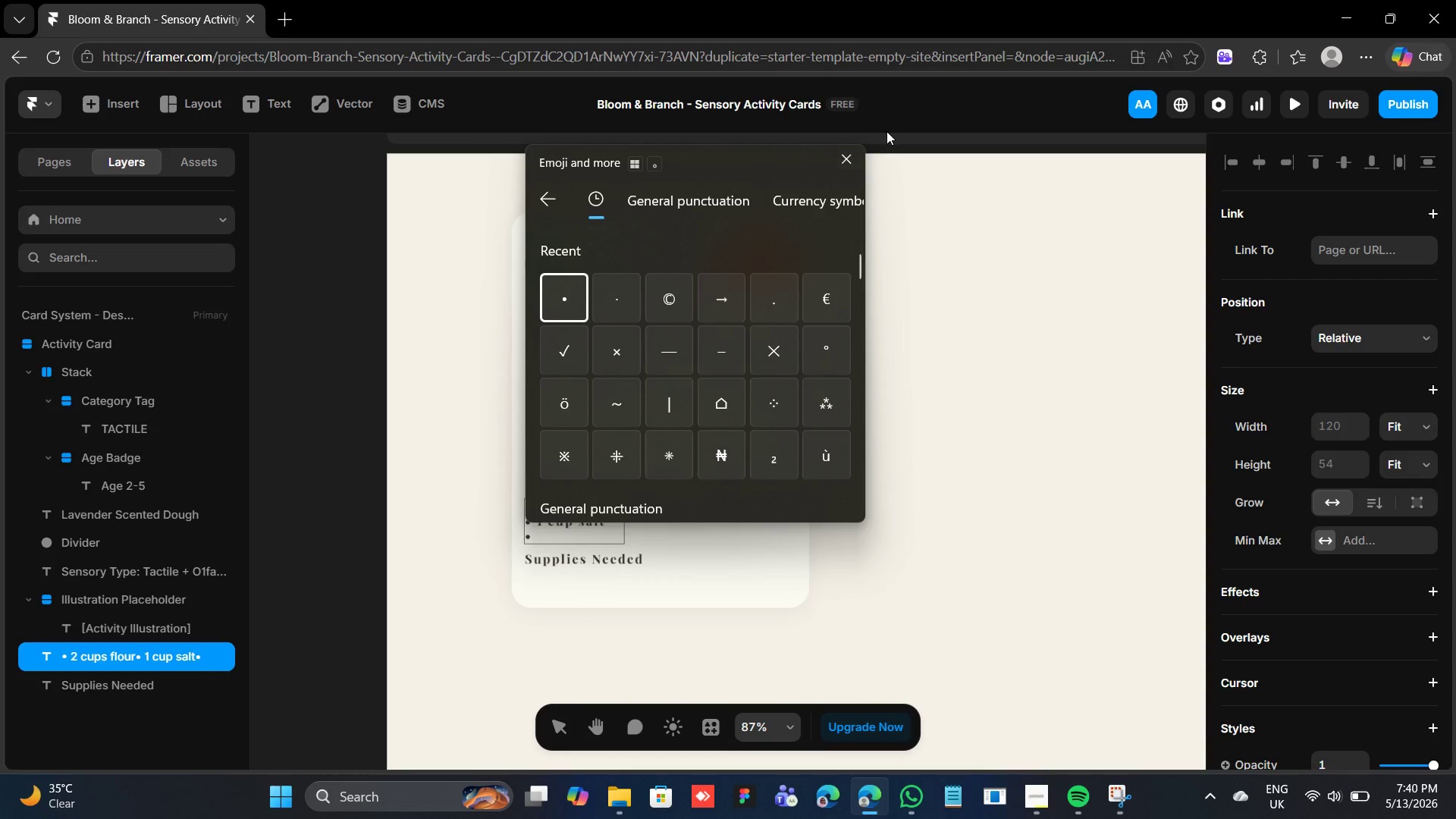 
left_click([847, 155])
 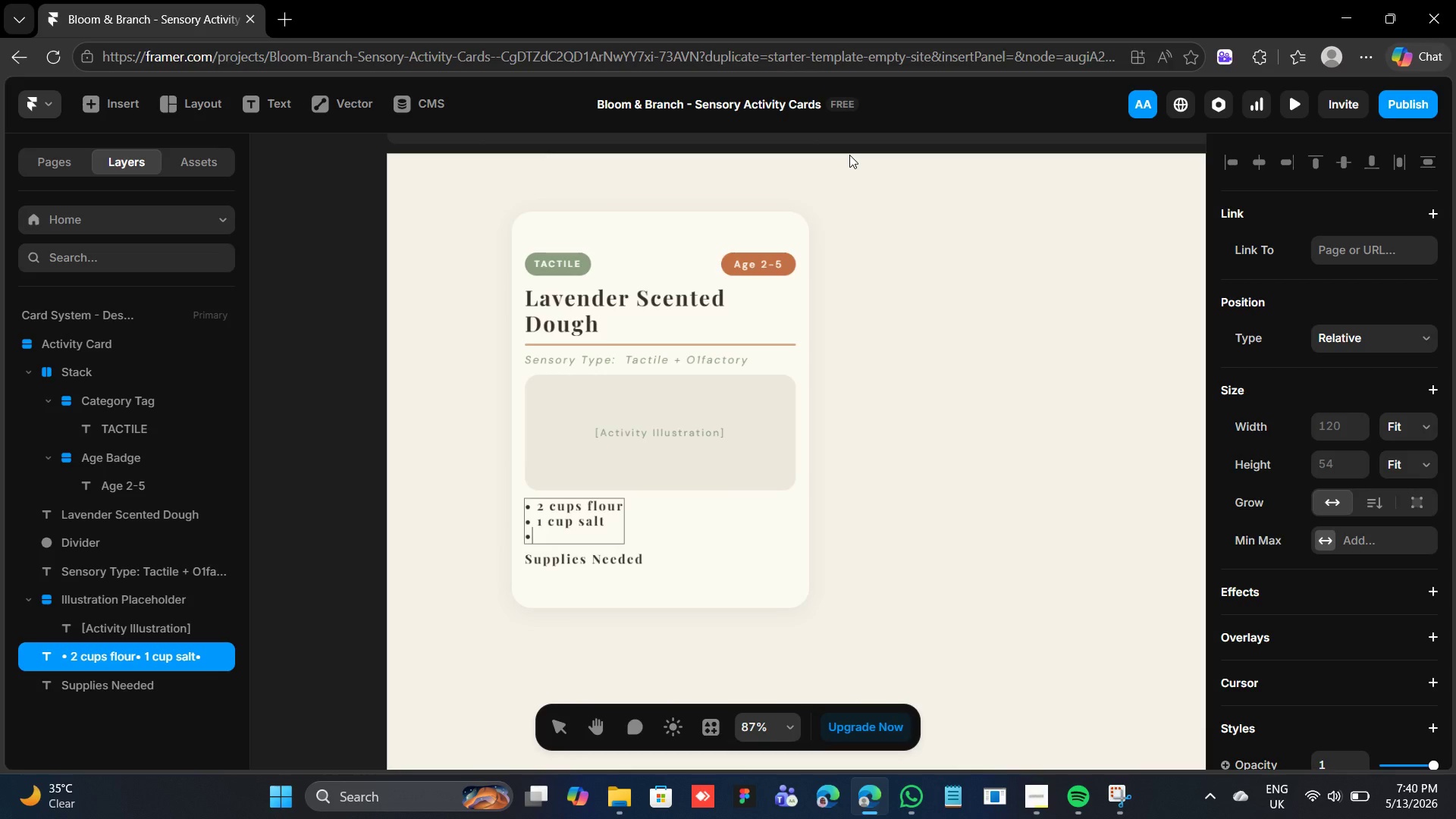 
type( Lavendar)
key(Backspace)
 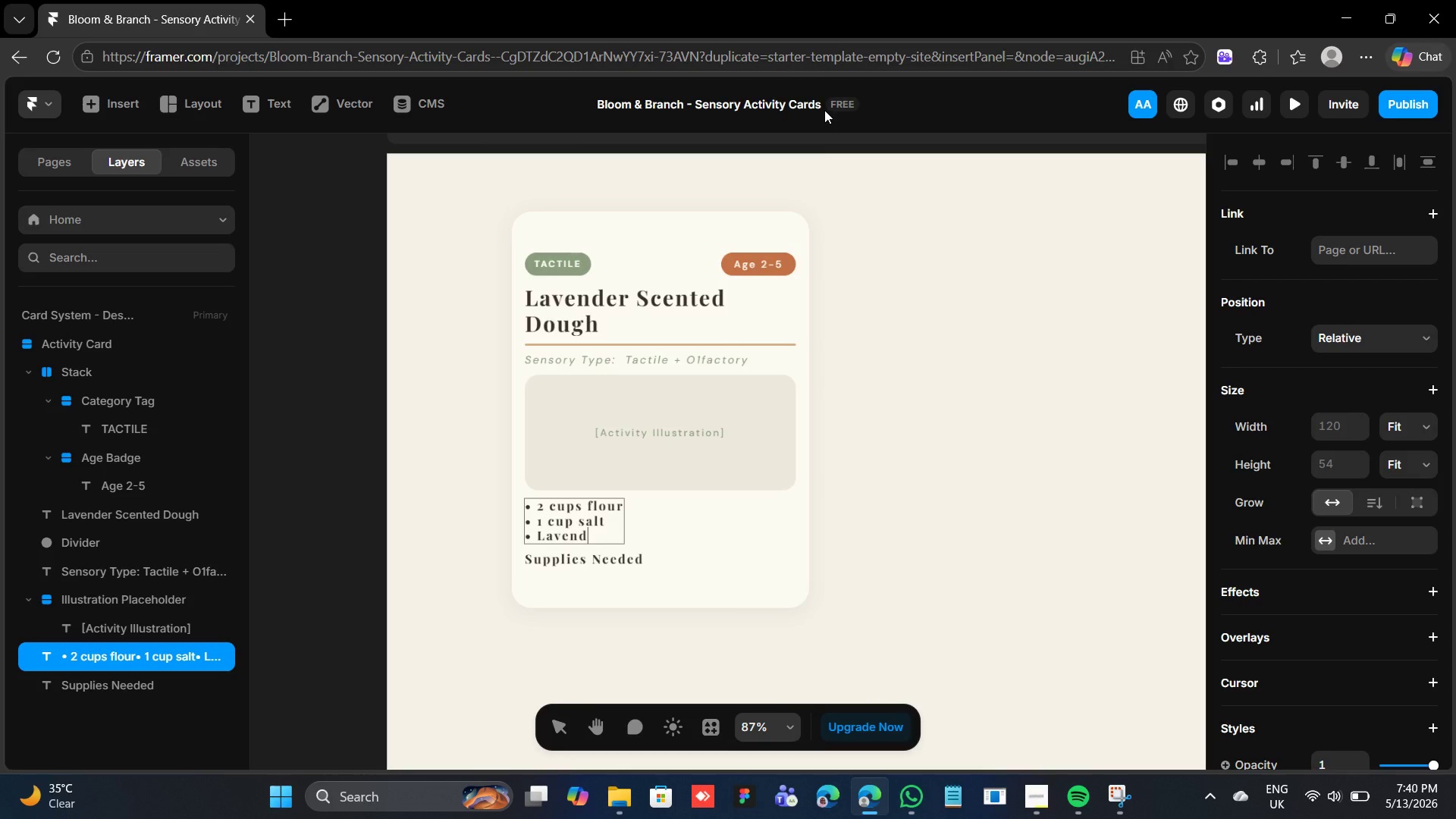 
 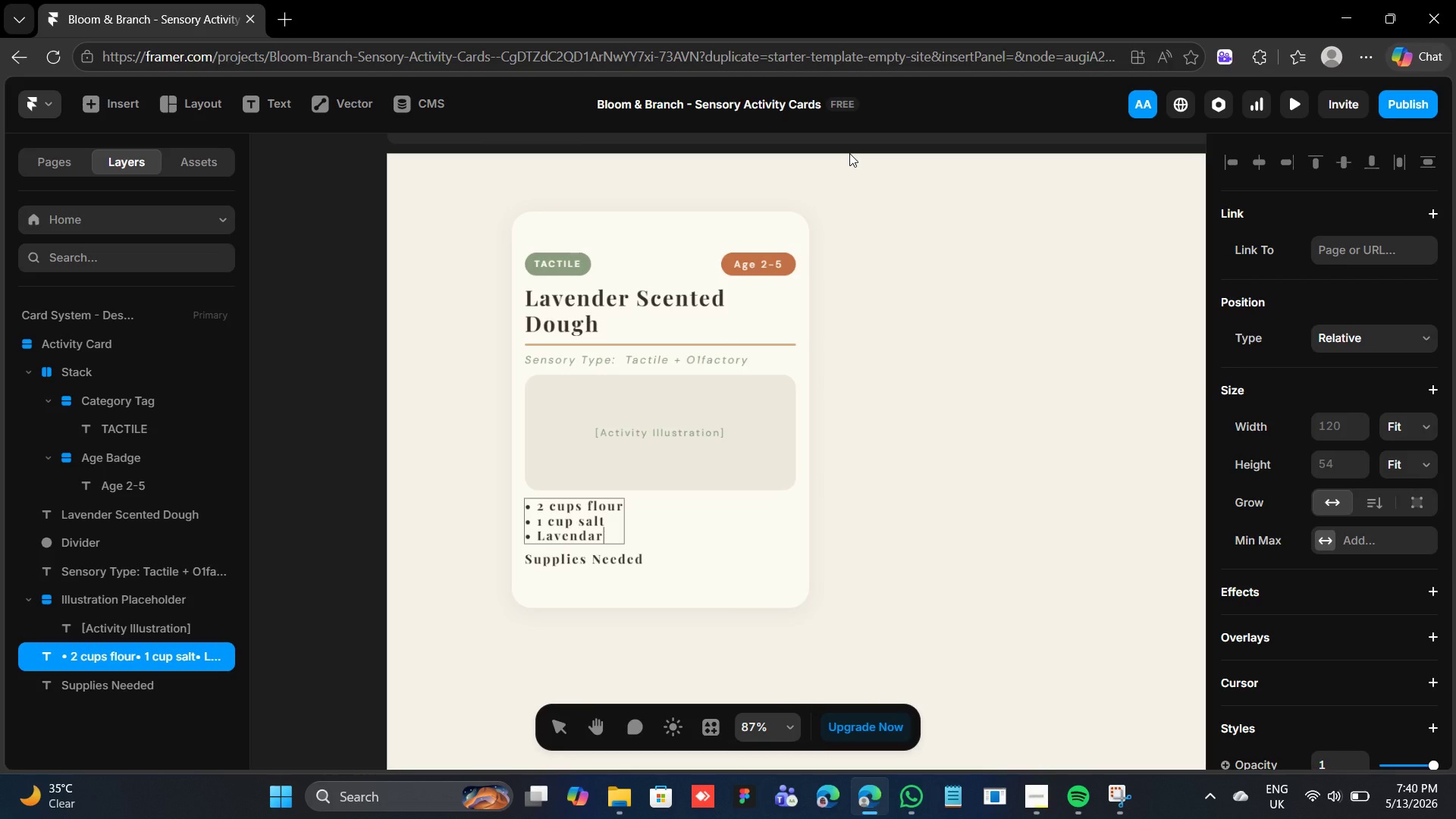 
key(Backspace)
type(er)
 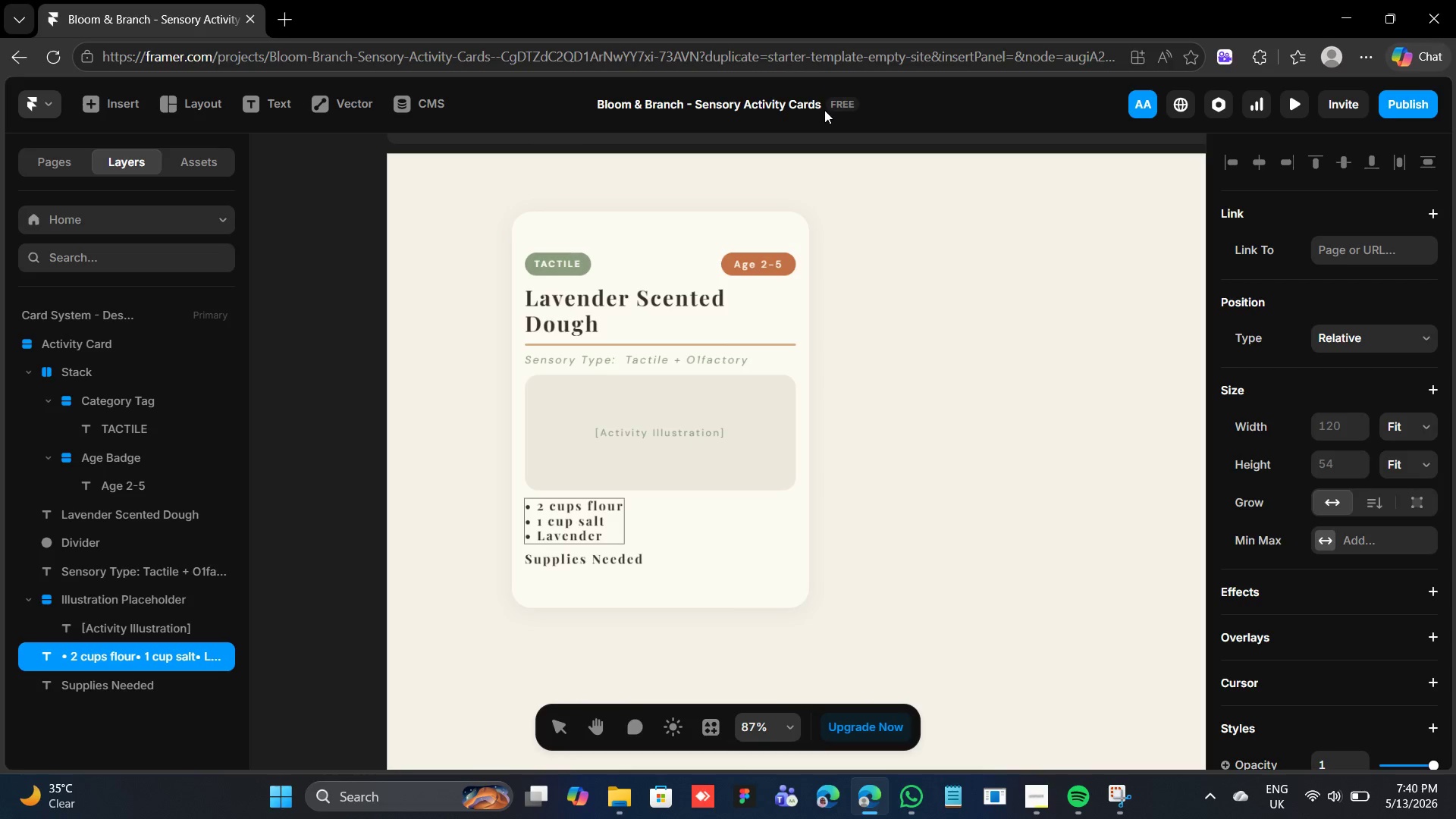 
wait(18.55)
 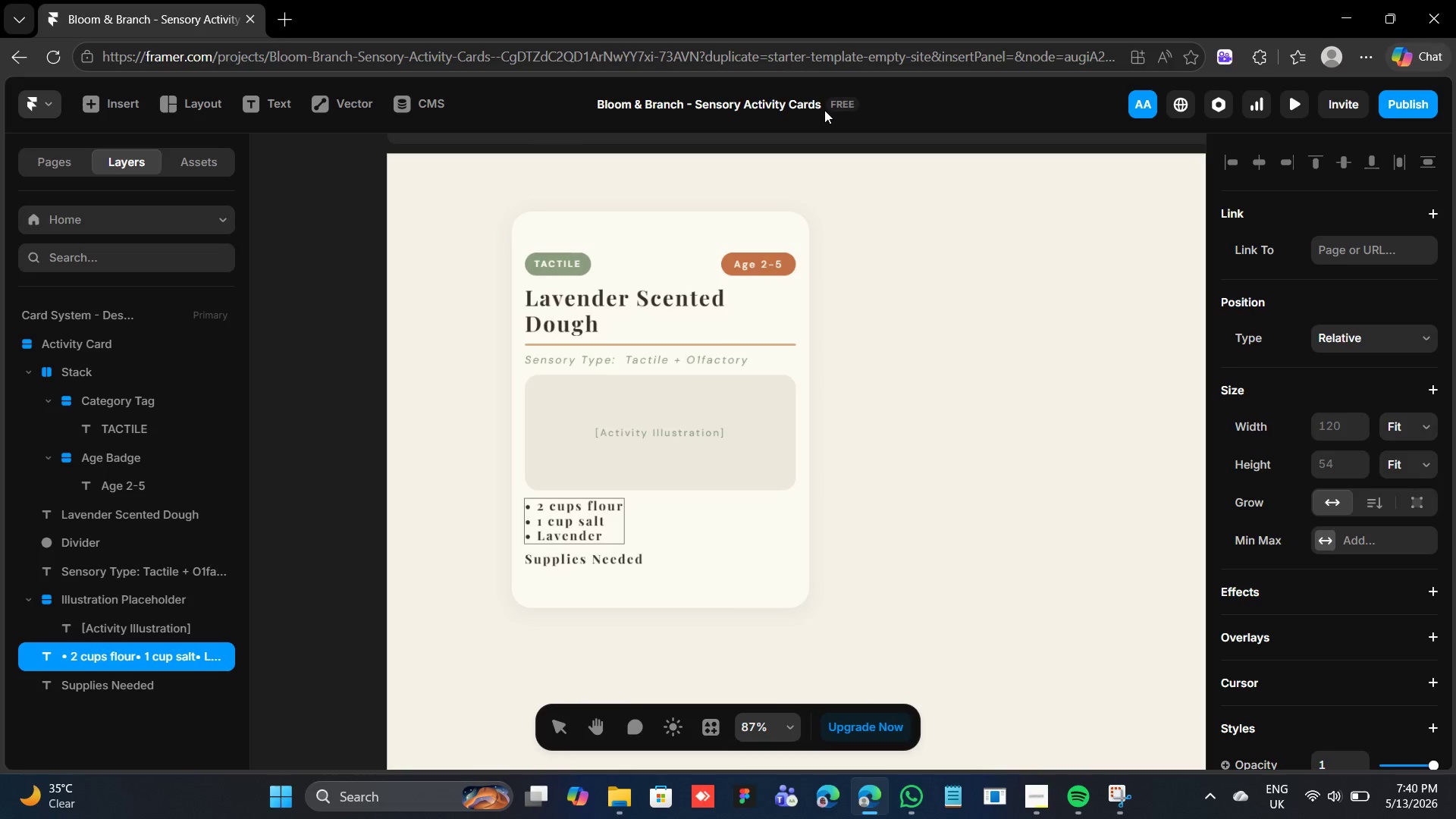 
type( essential oil)
 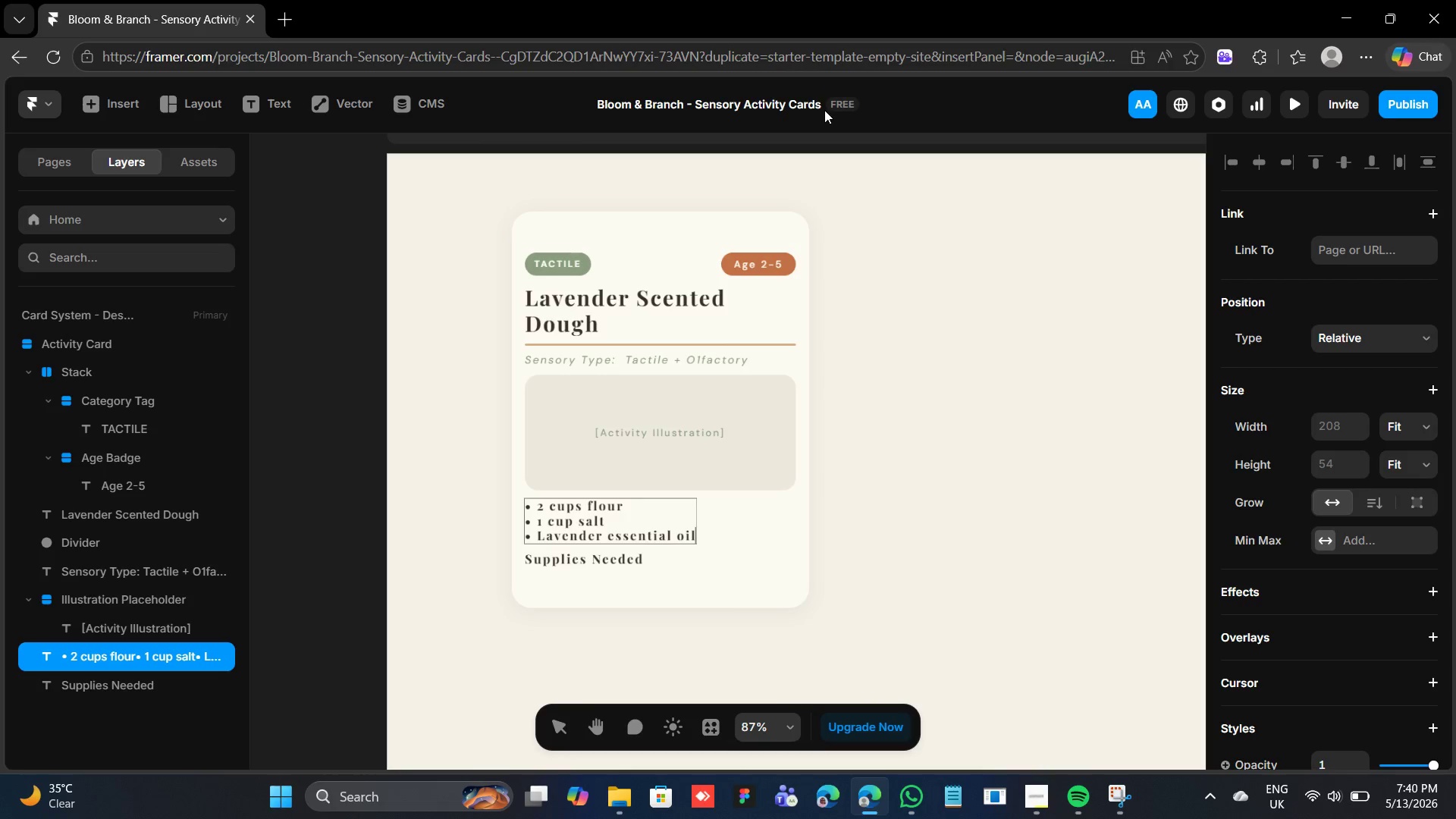 
key(Enter)
 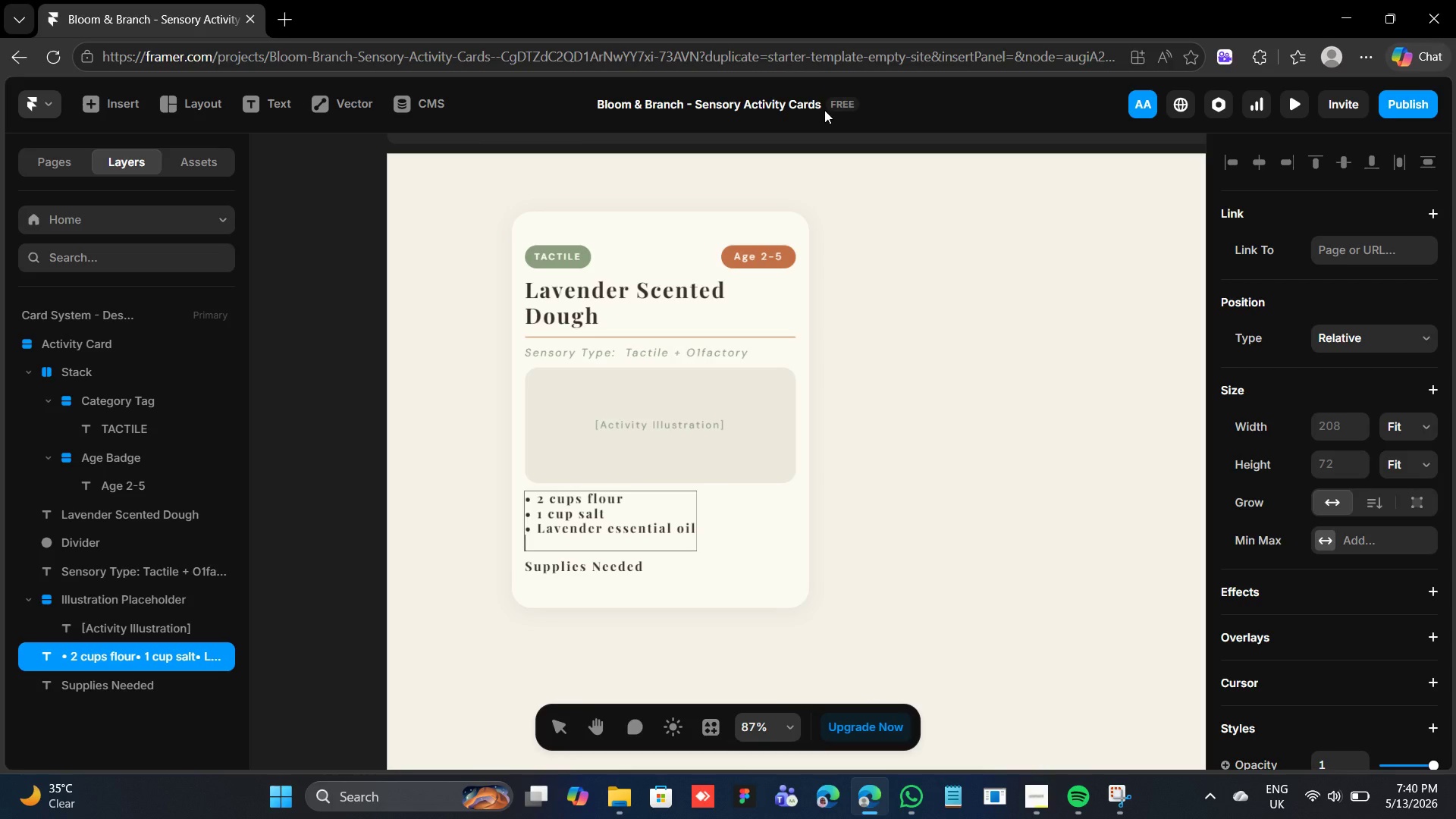 
key(Meta+Period)
 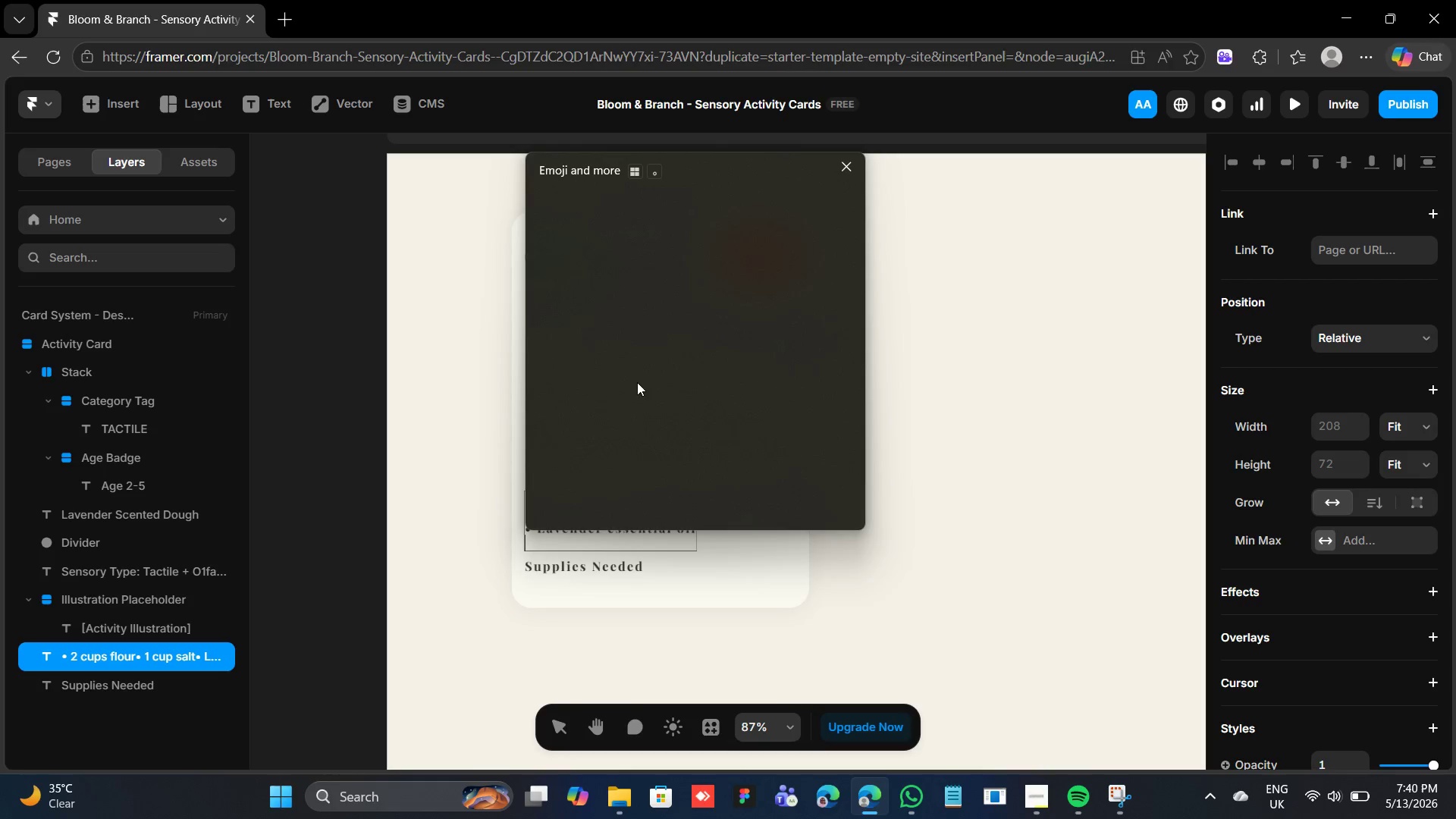 
left_click([568, 297])
 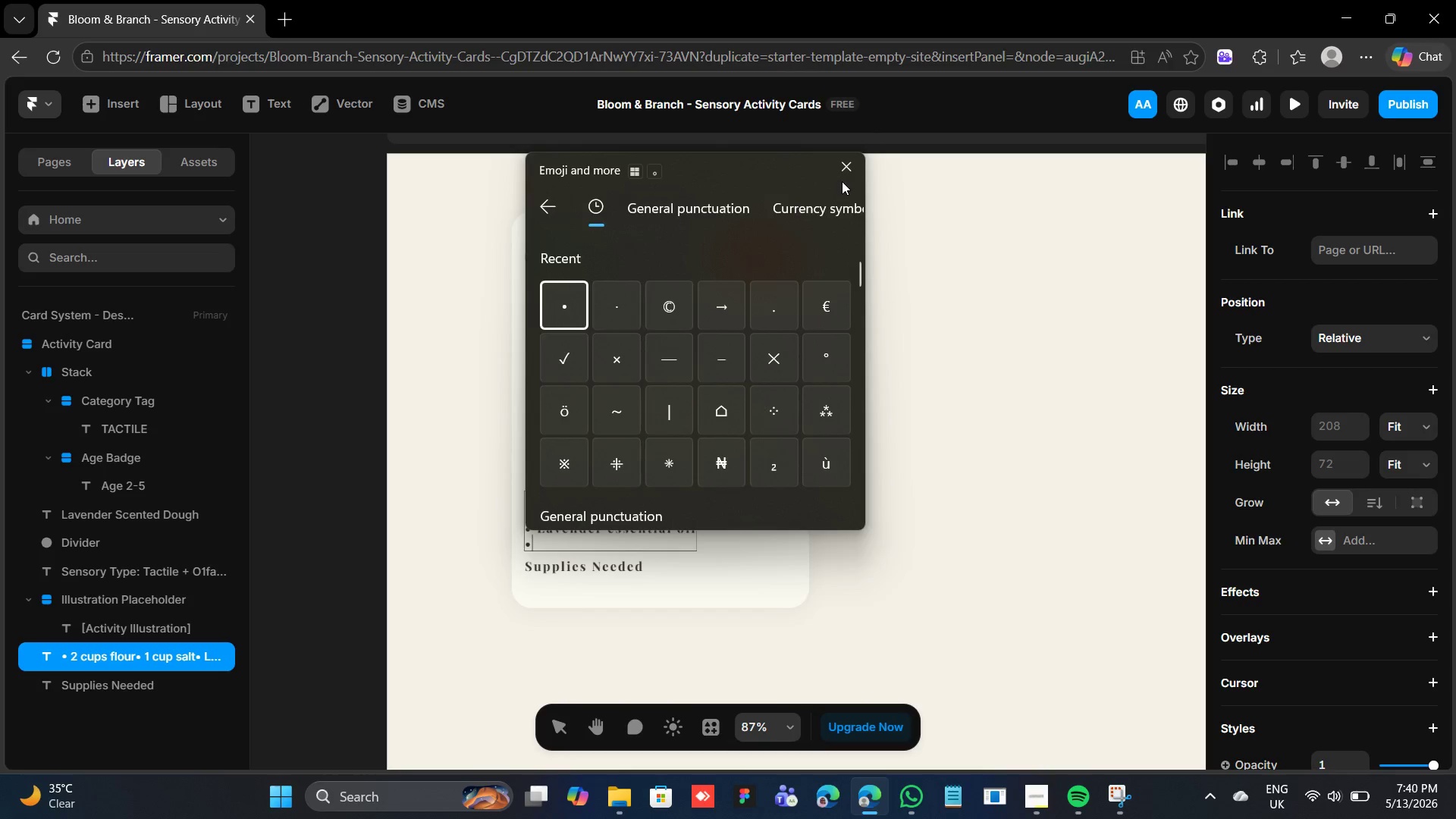 
left_click([843, 171])
 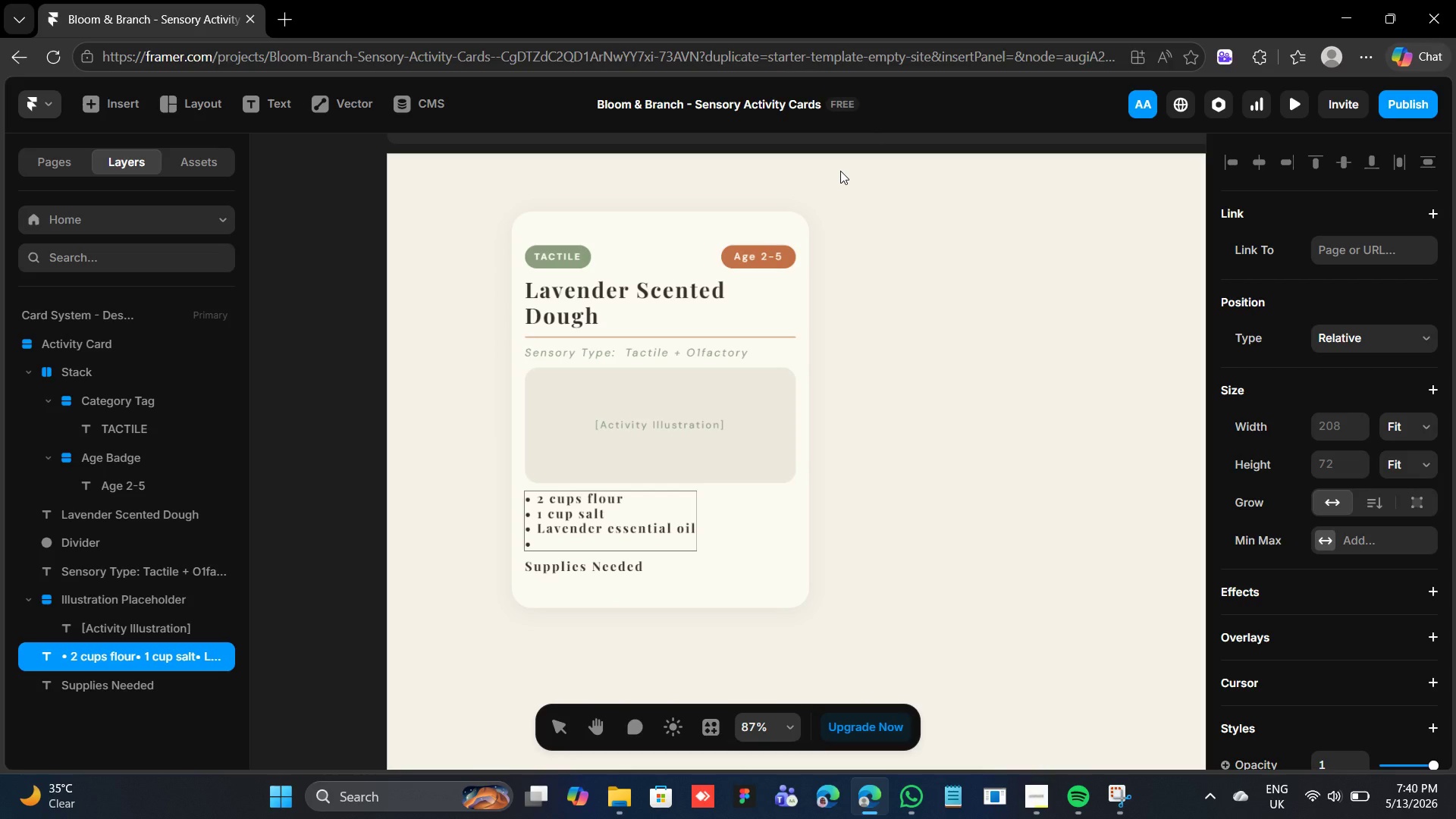 
type( Food colot)
key(Backspace)
type(ring (optional))
 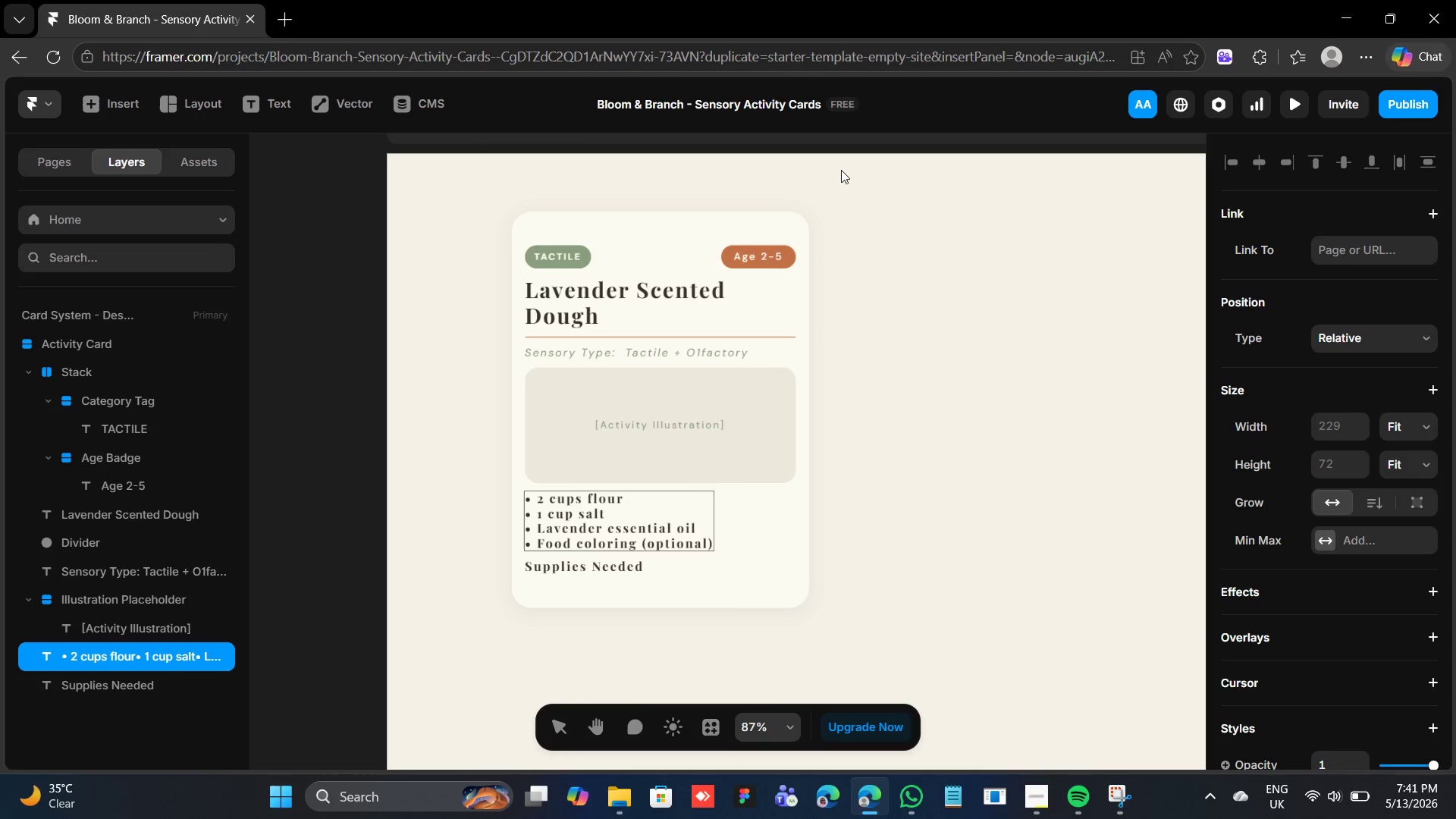 
key(Enter)
 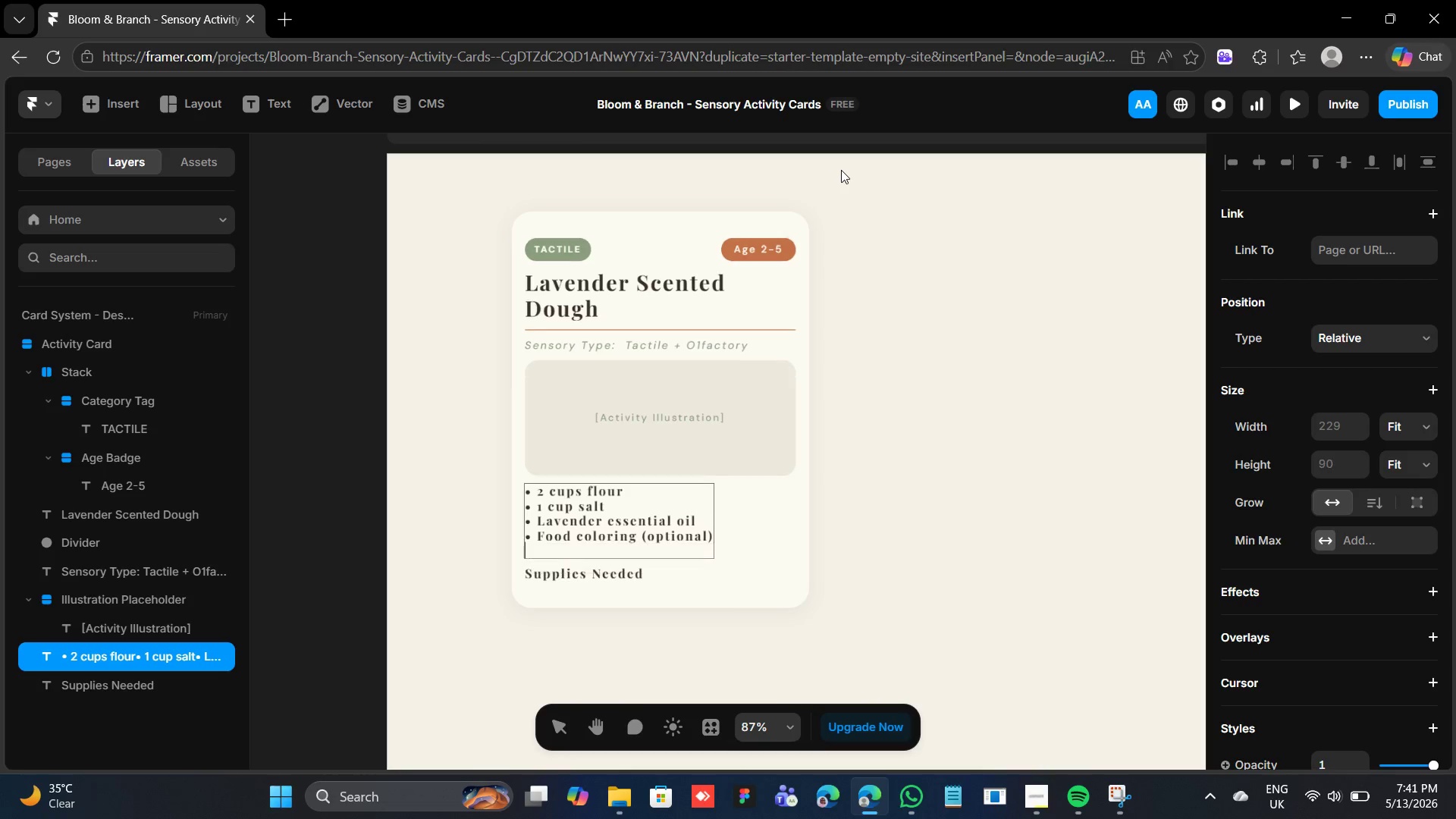 
type([PageUp]Wa)
key(Backspace)
key(Backspace)
 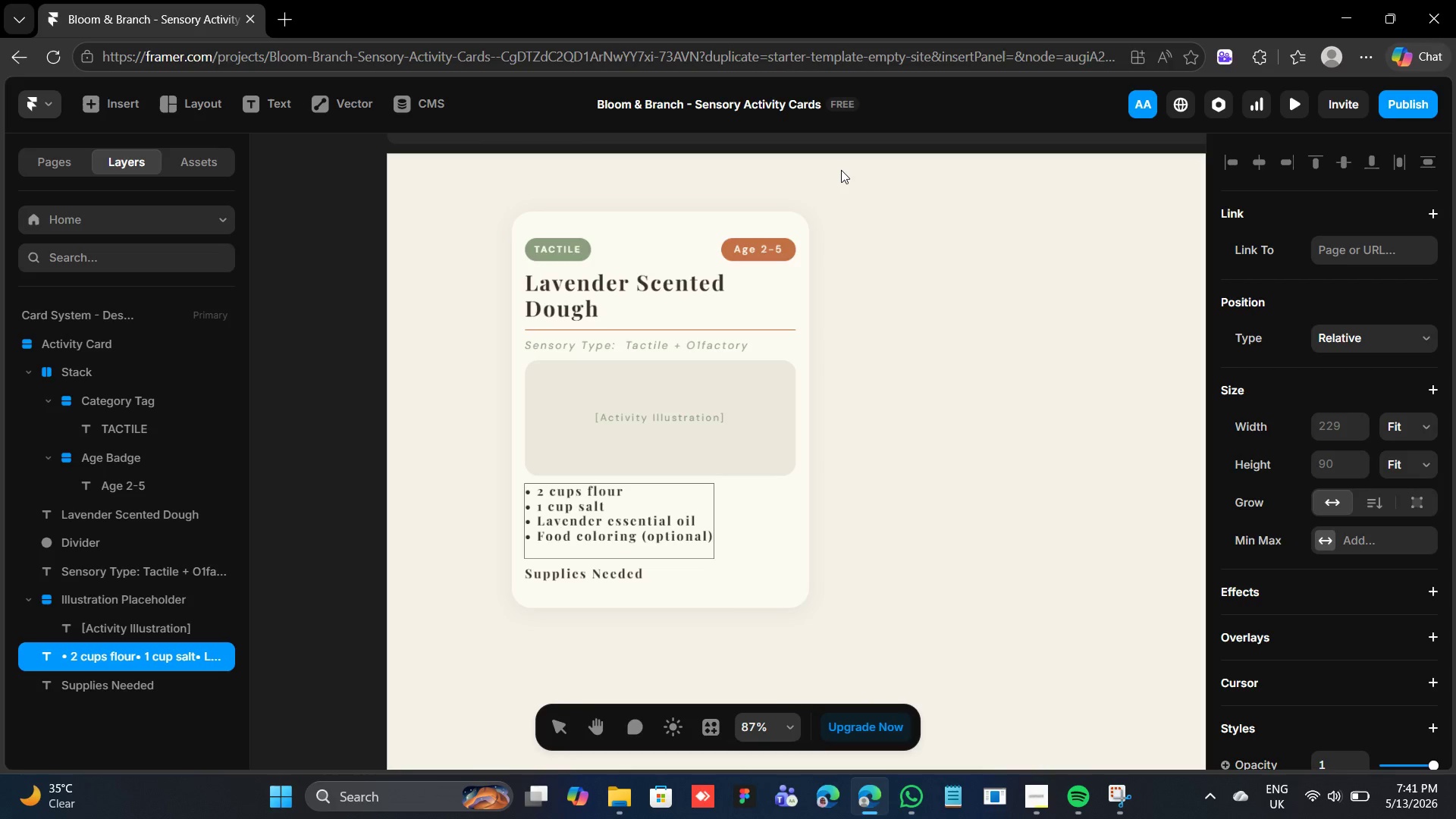 
key(Meta+Period)
 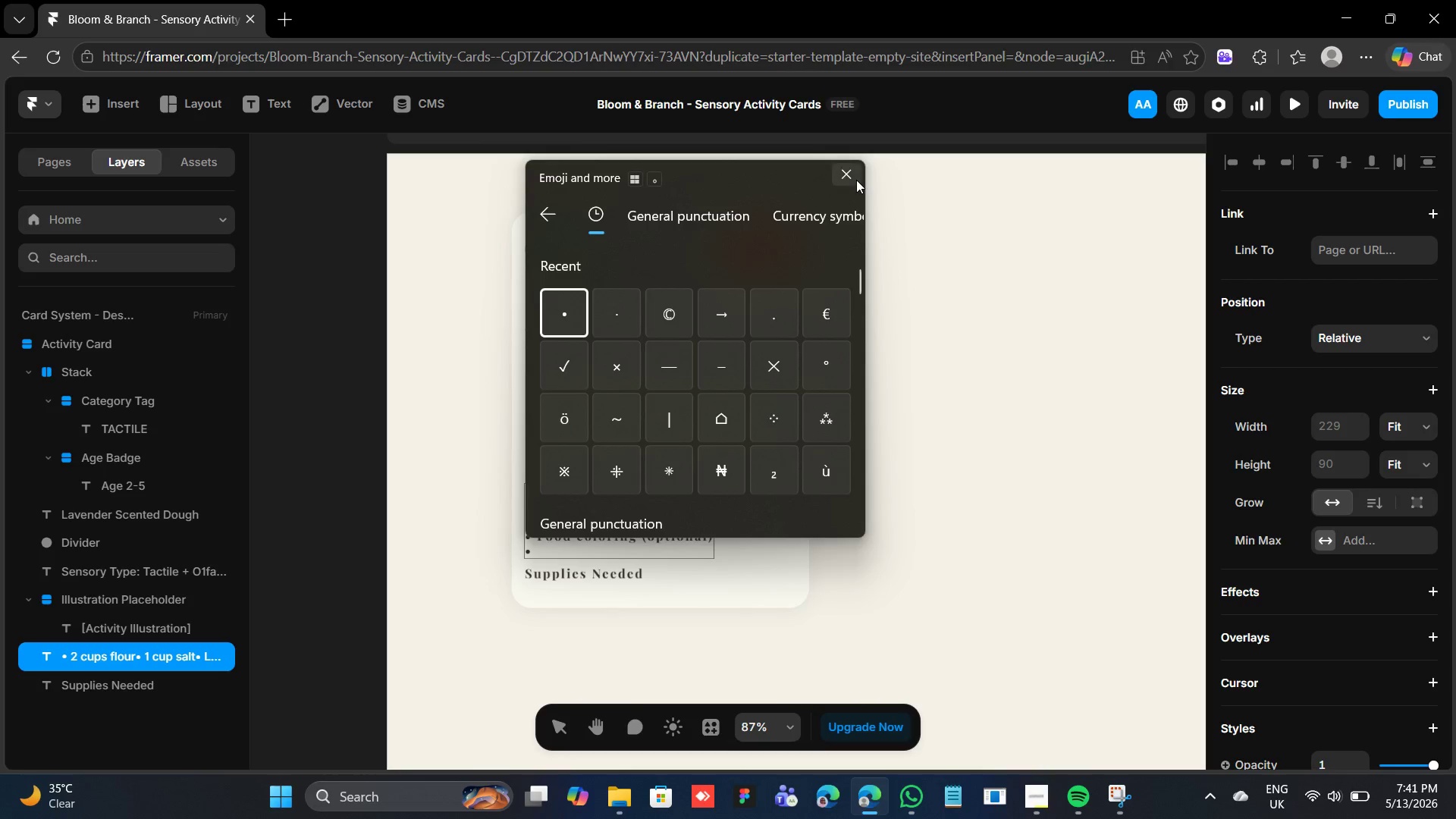 
wait(6.56)
 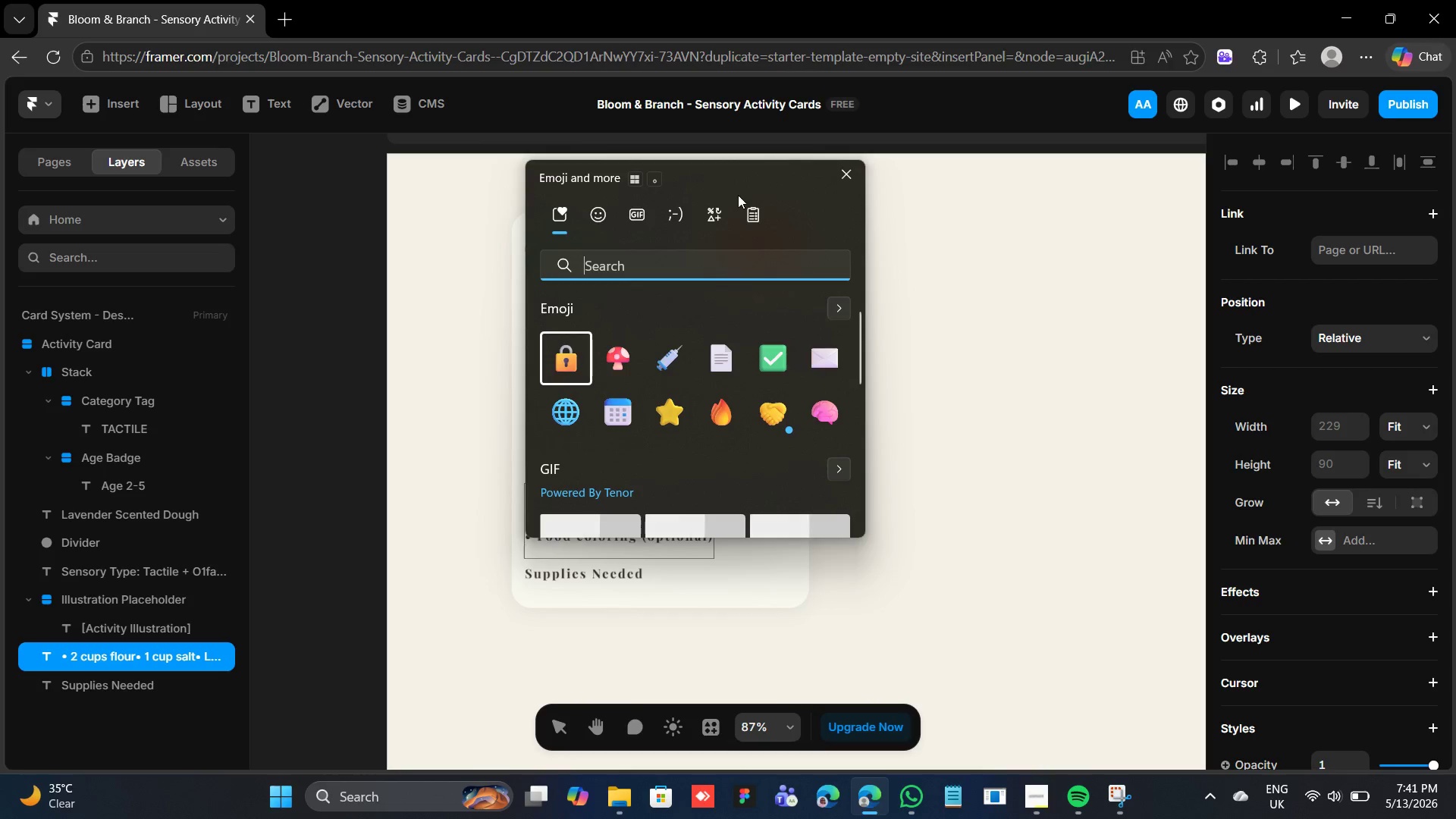 
key(IntlYen)
 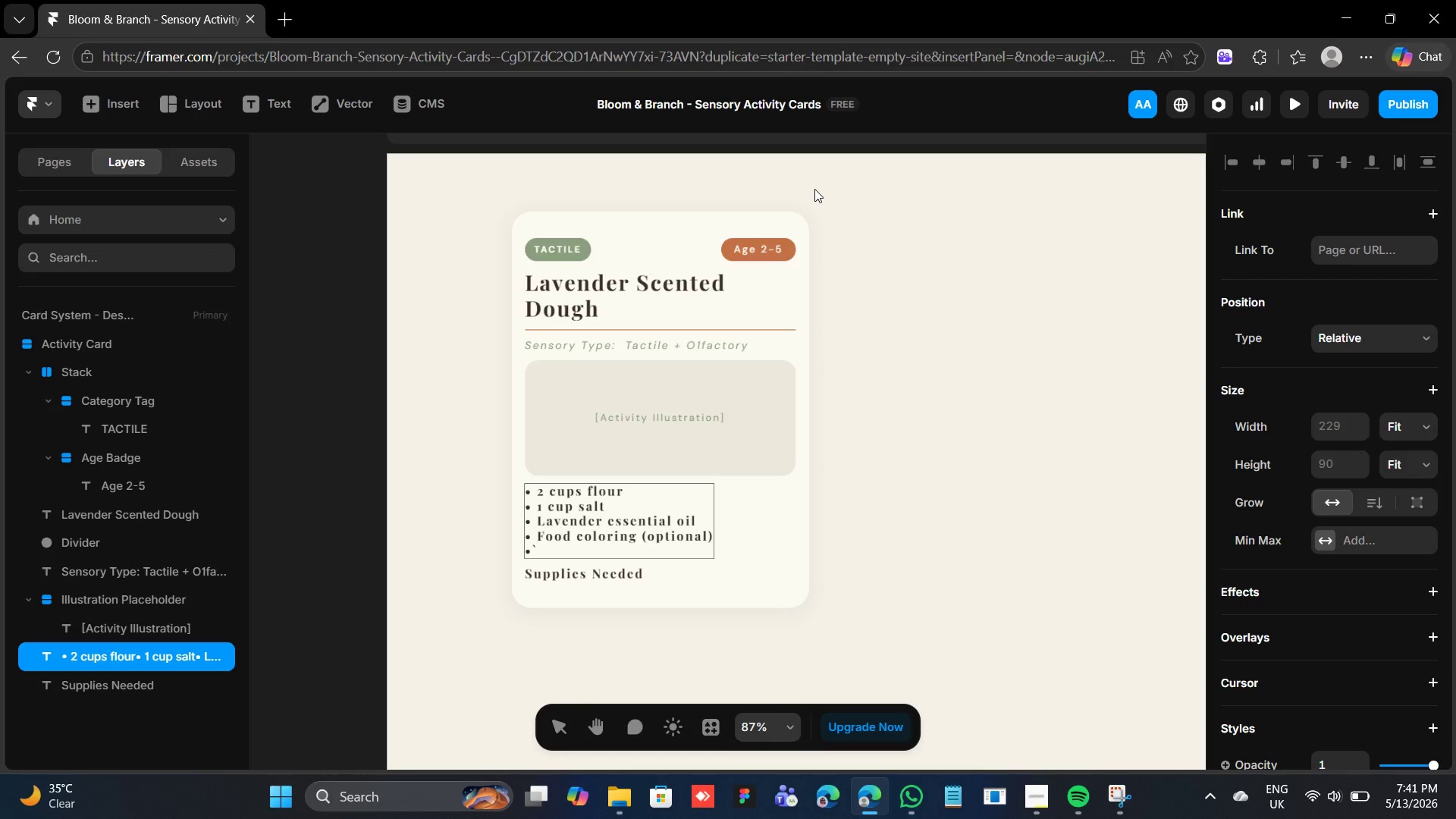 
key(Backspace)
 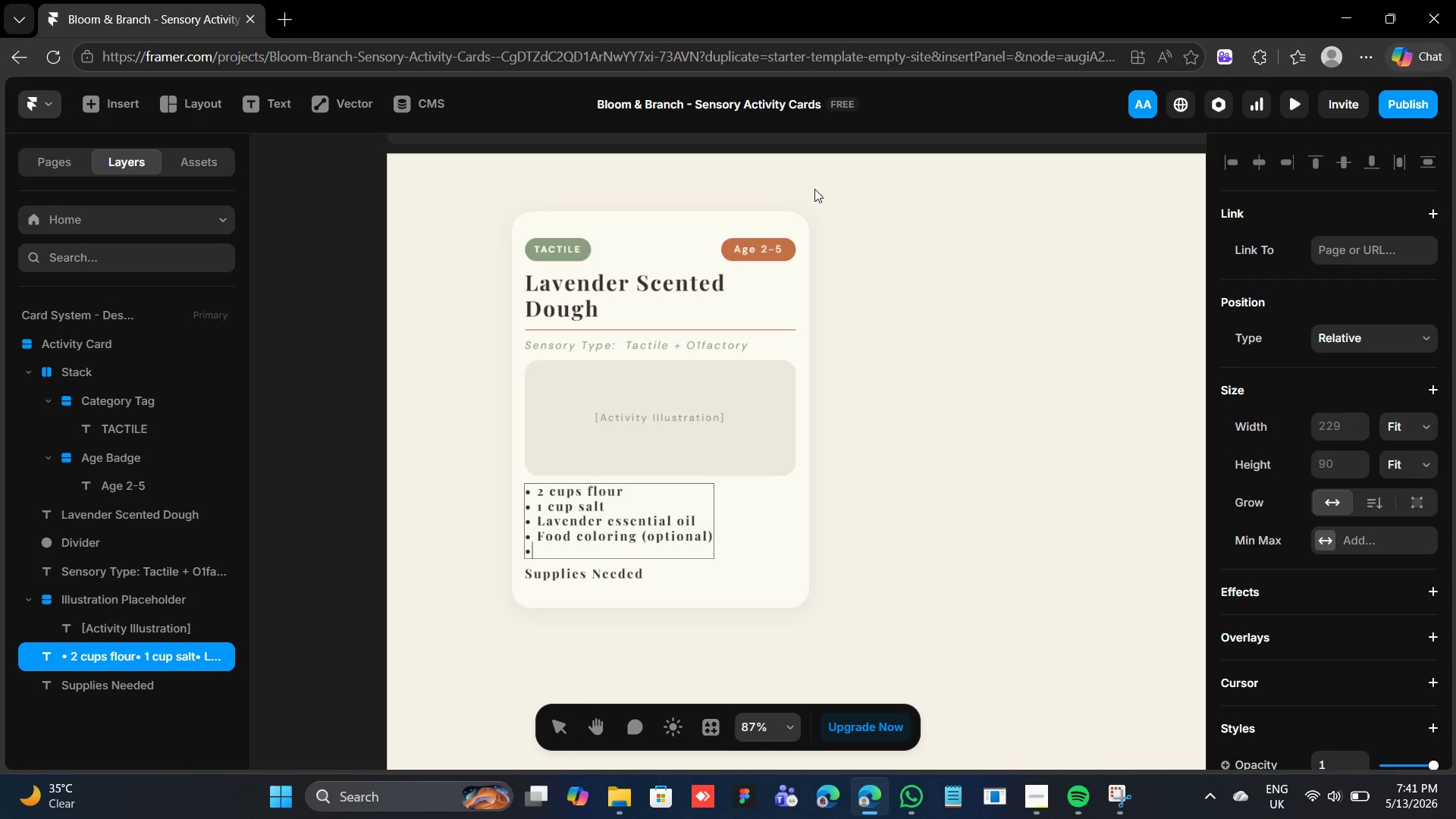 
key(IntlYen)
 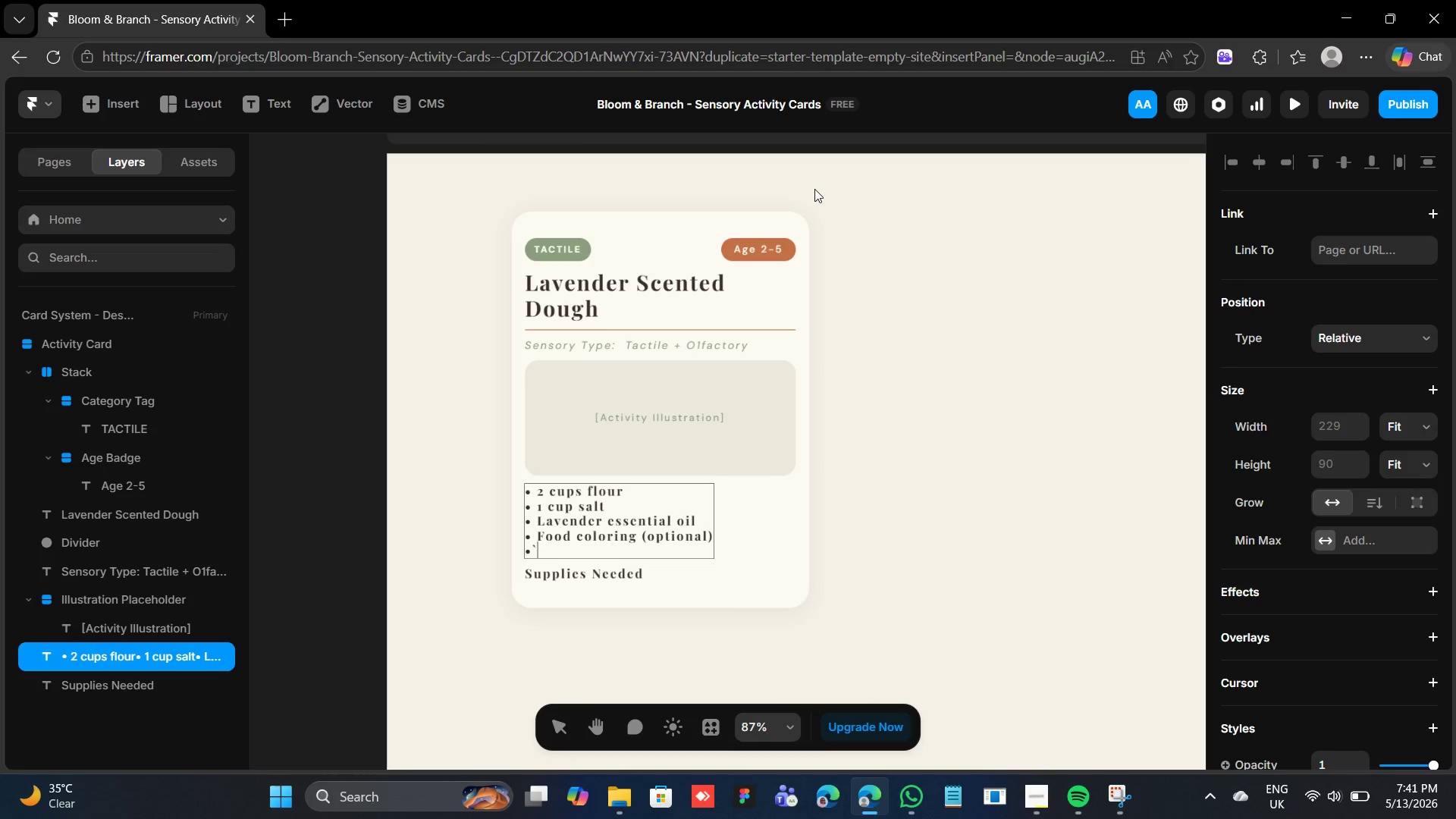 
type(Water)
 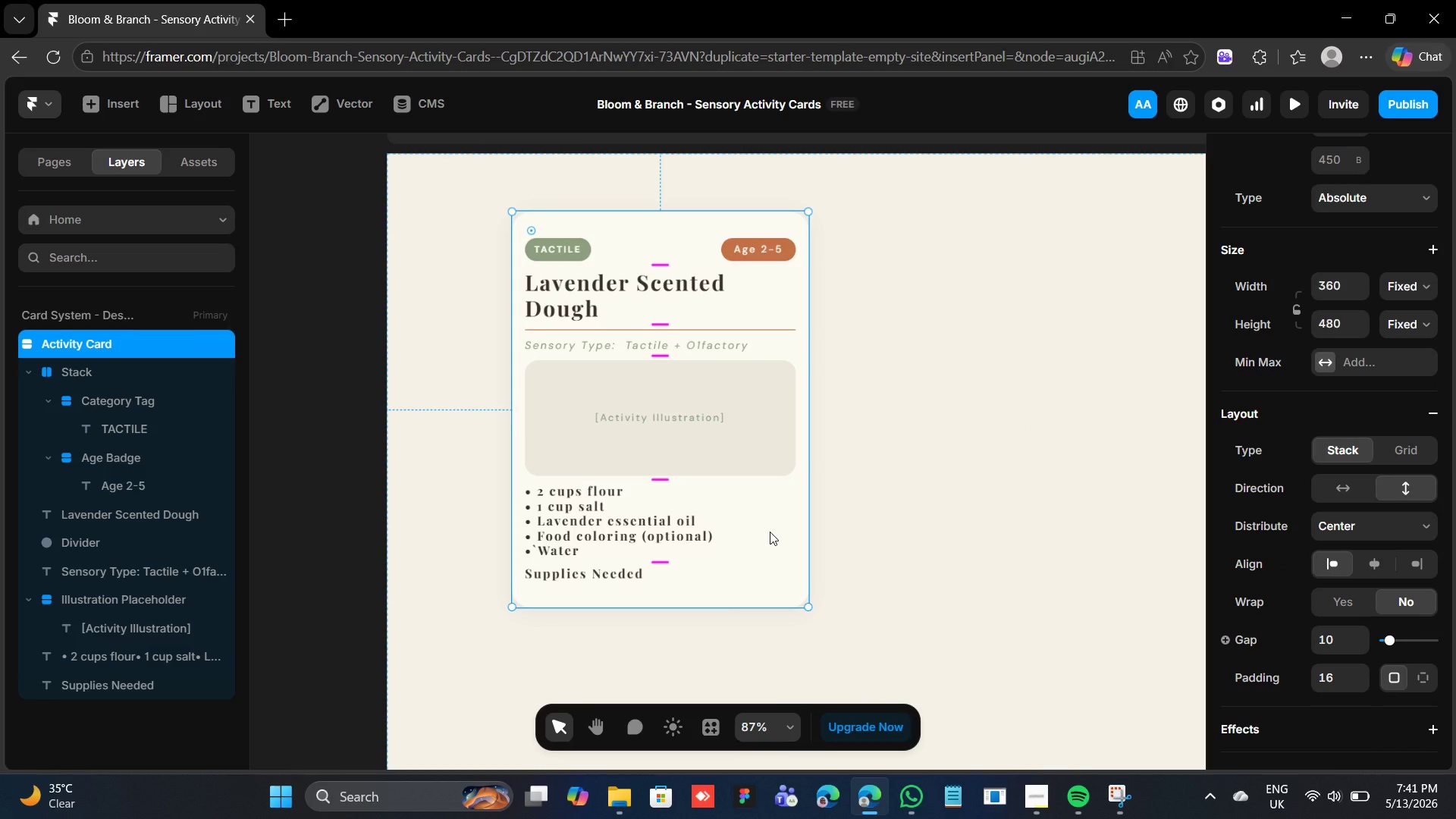 
wait(5.52)
 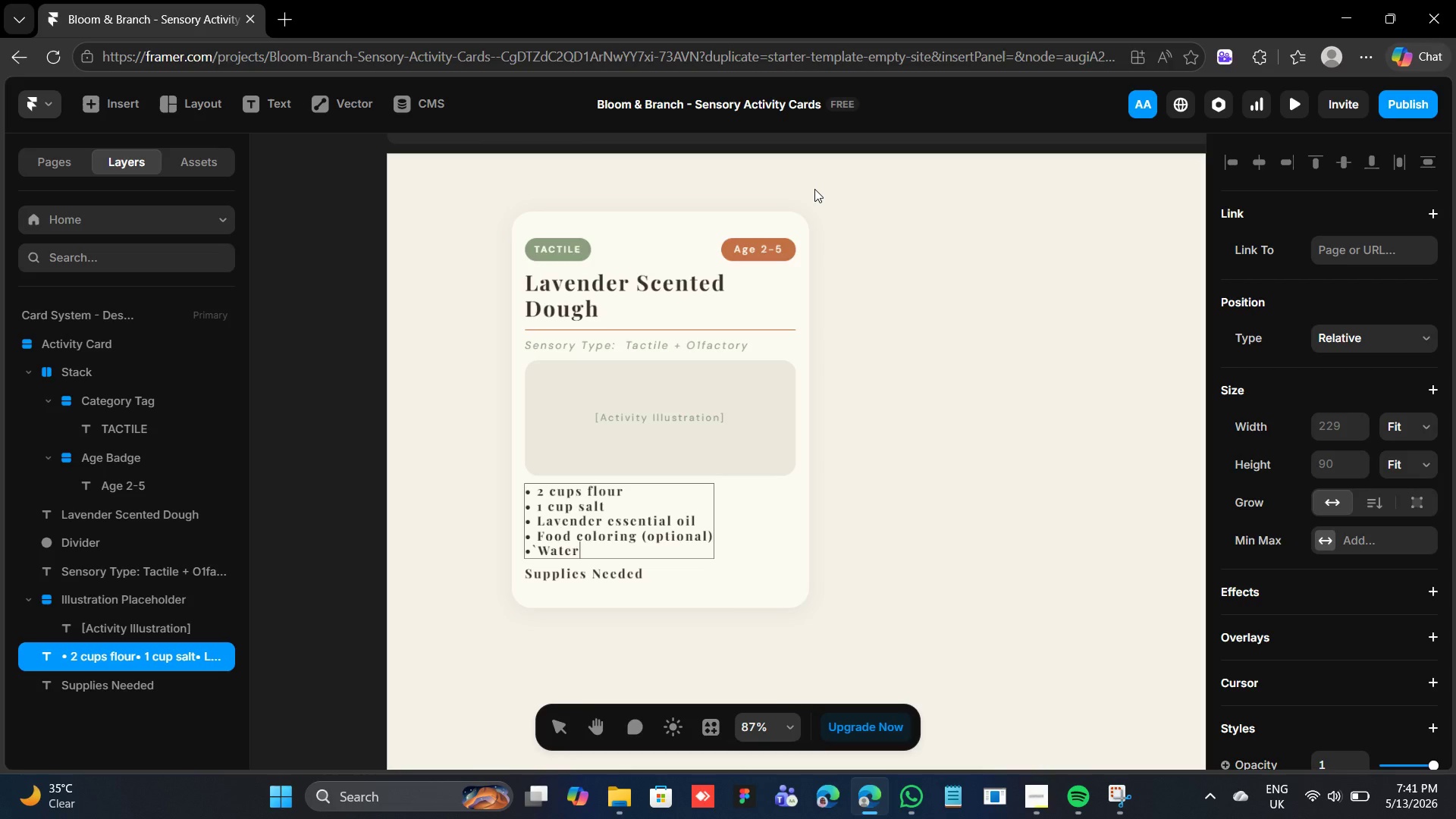 
left_click([637, 523])
 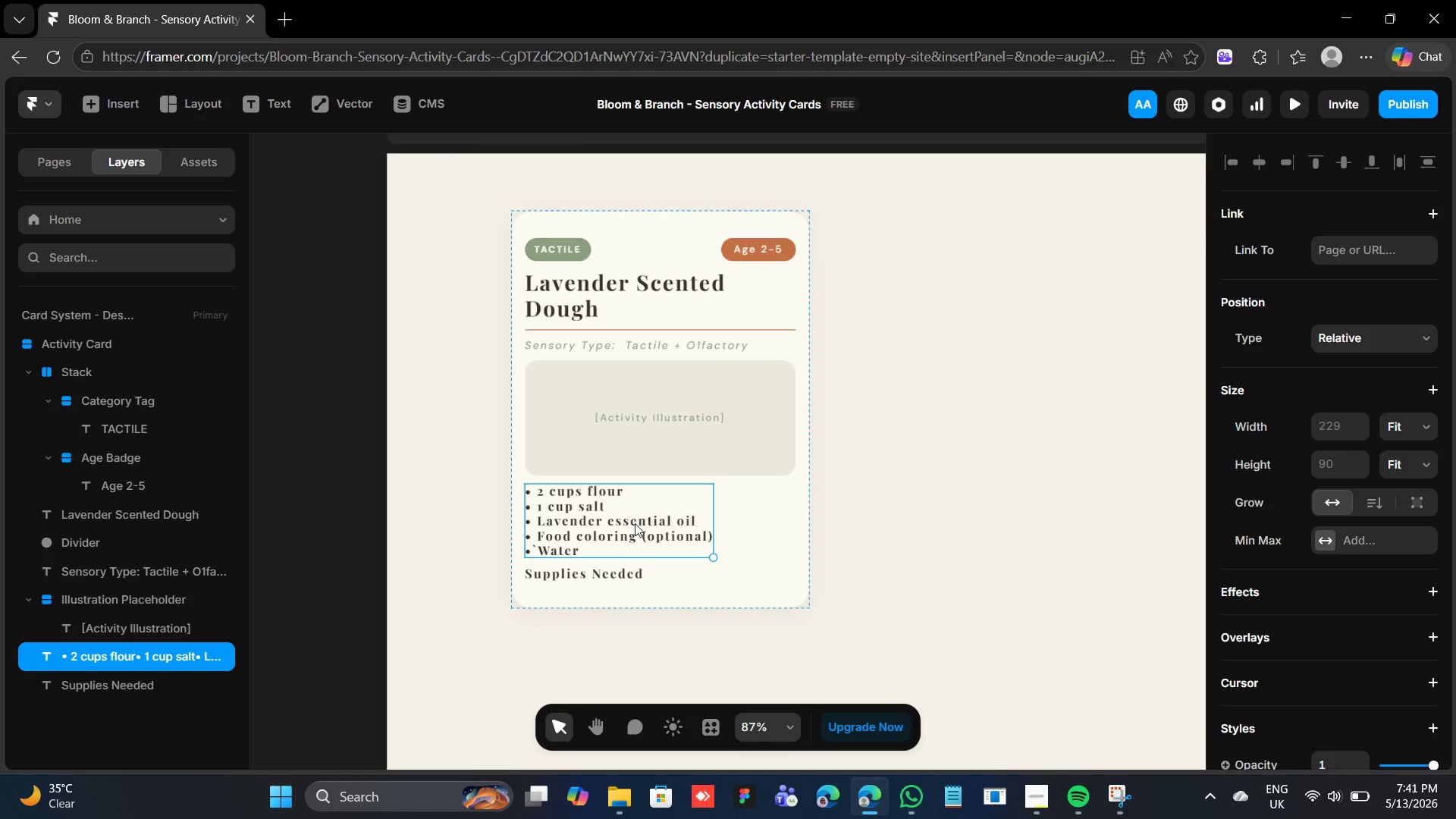 
key(ArrowDown)
 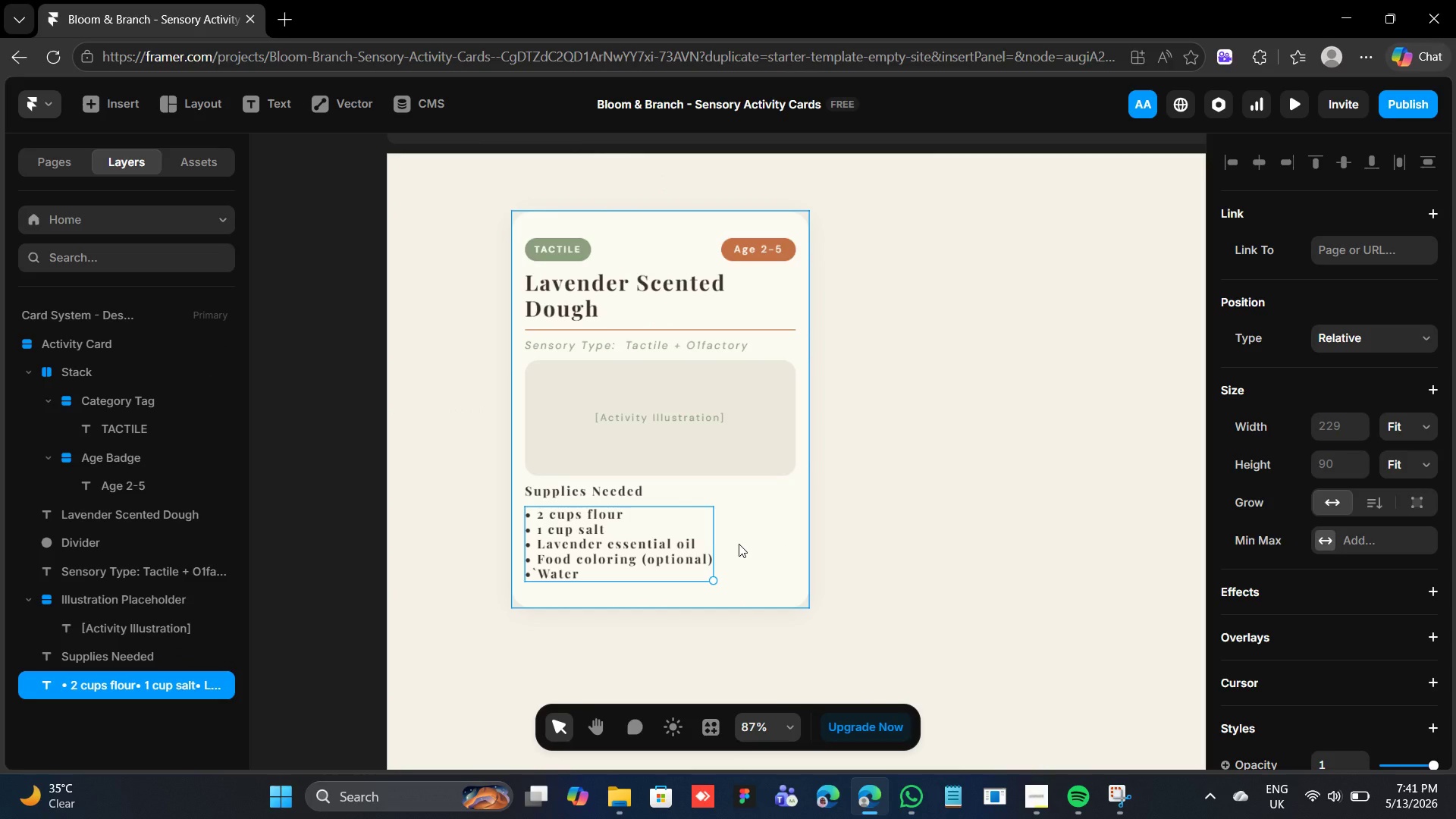 
wait(8.66)
 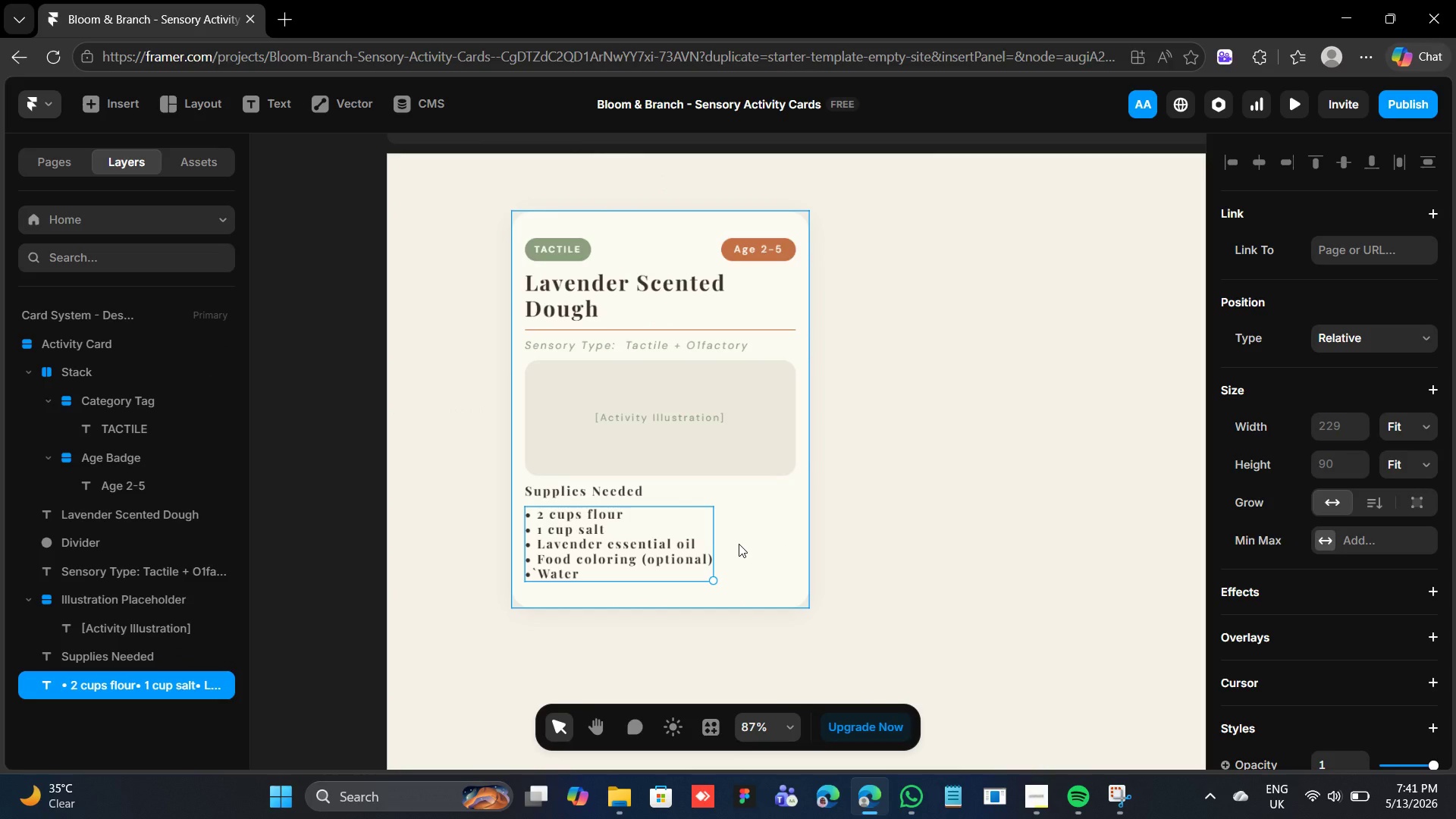 
scroll: coordinate [1333, 668], scroll_direction: down, amount: 4.0
 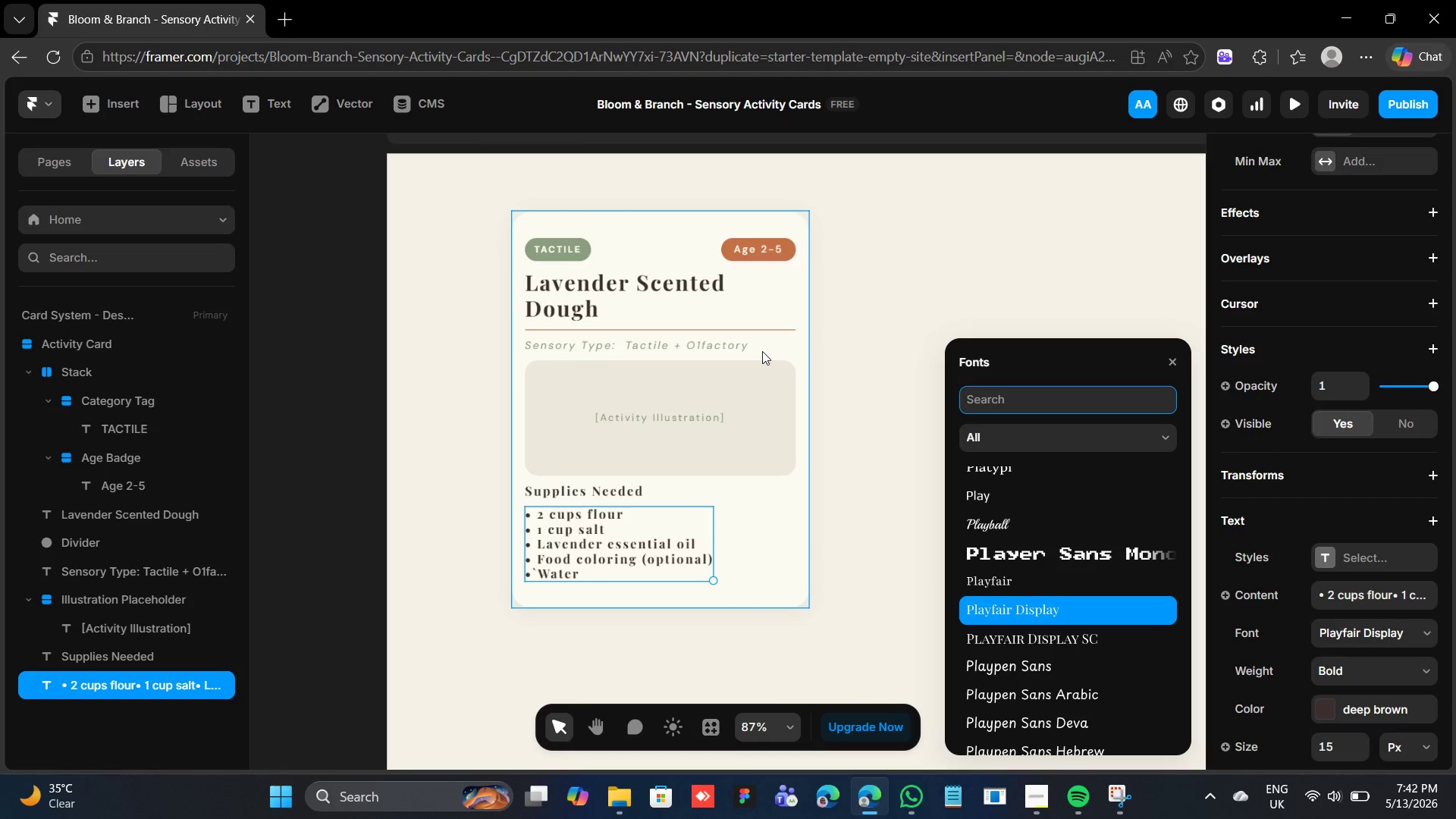 
wait(6.57)
 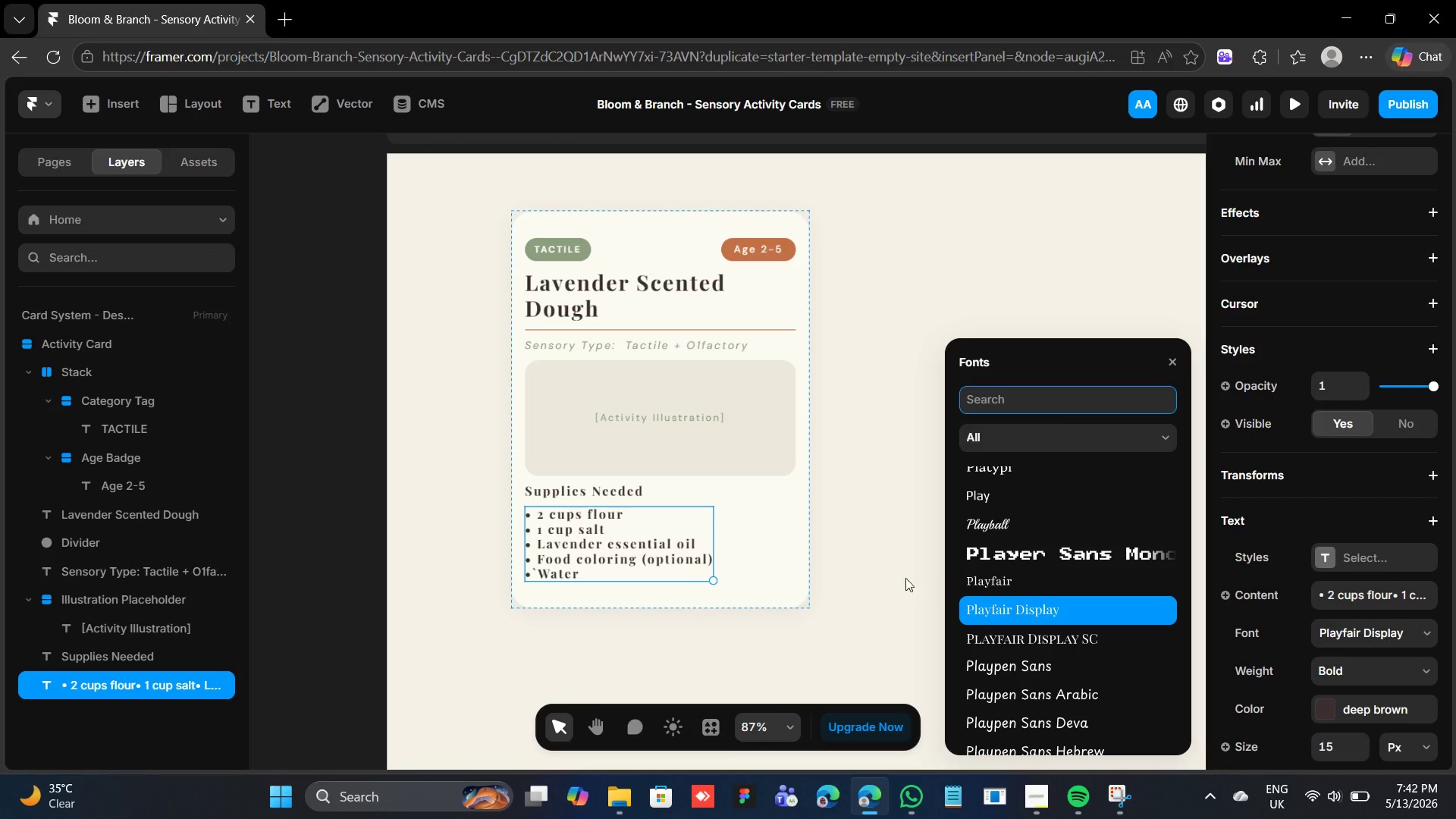 
scroll: coordinate [1057, 581], scroll_direction: up, amount: 55.0
 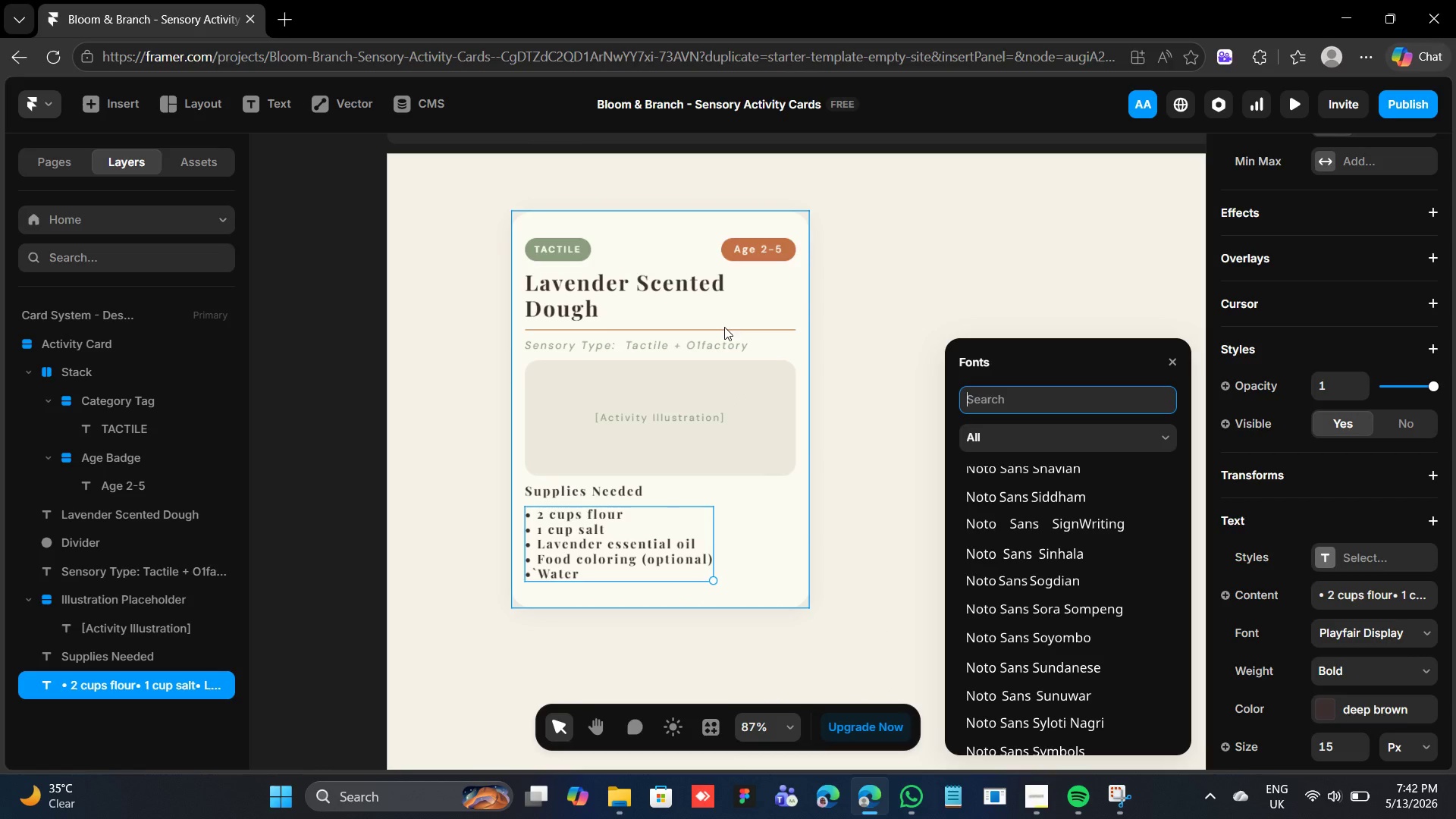 
left_click([724, 331])
 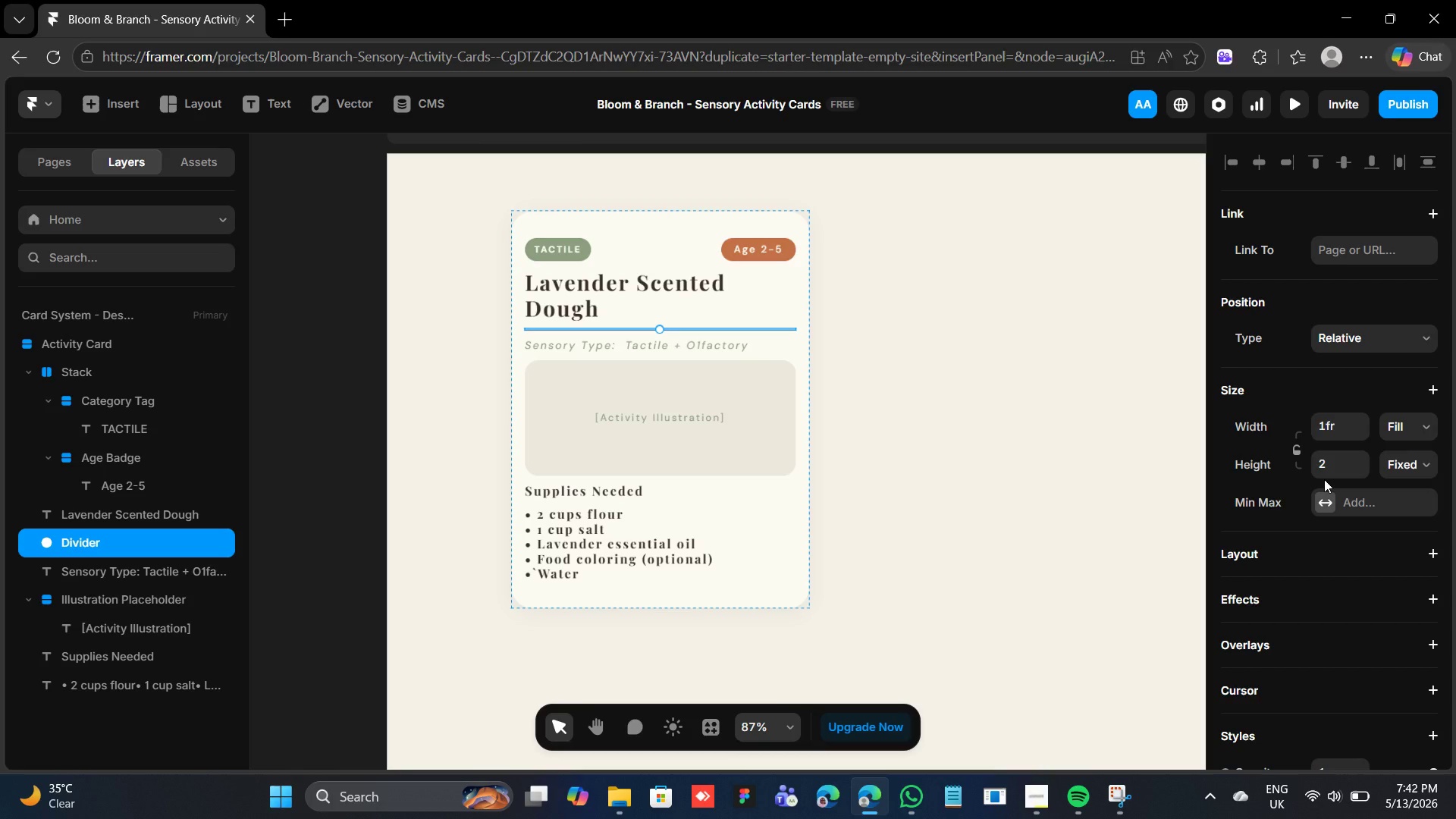 
wait(6.95)
 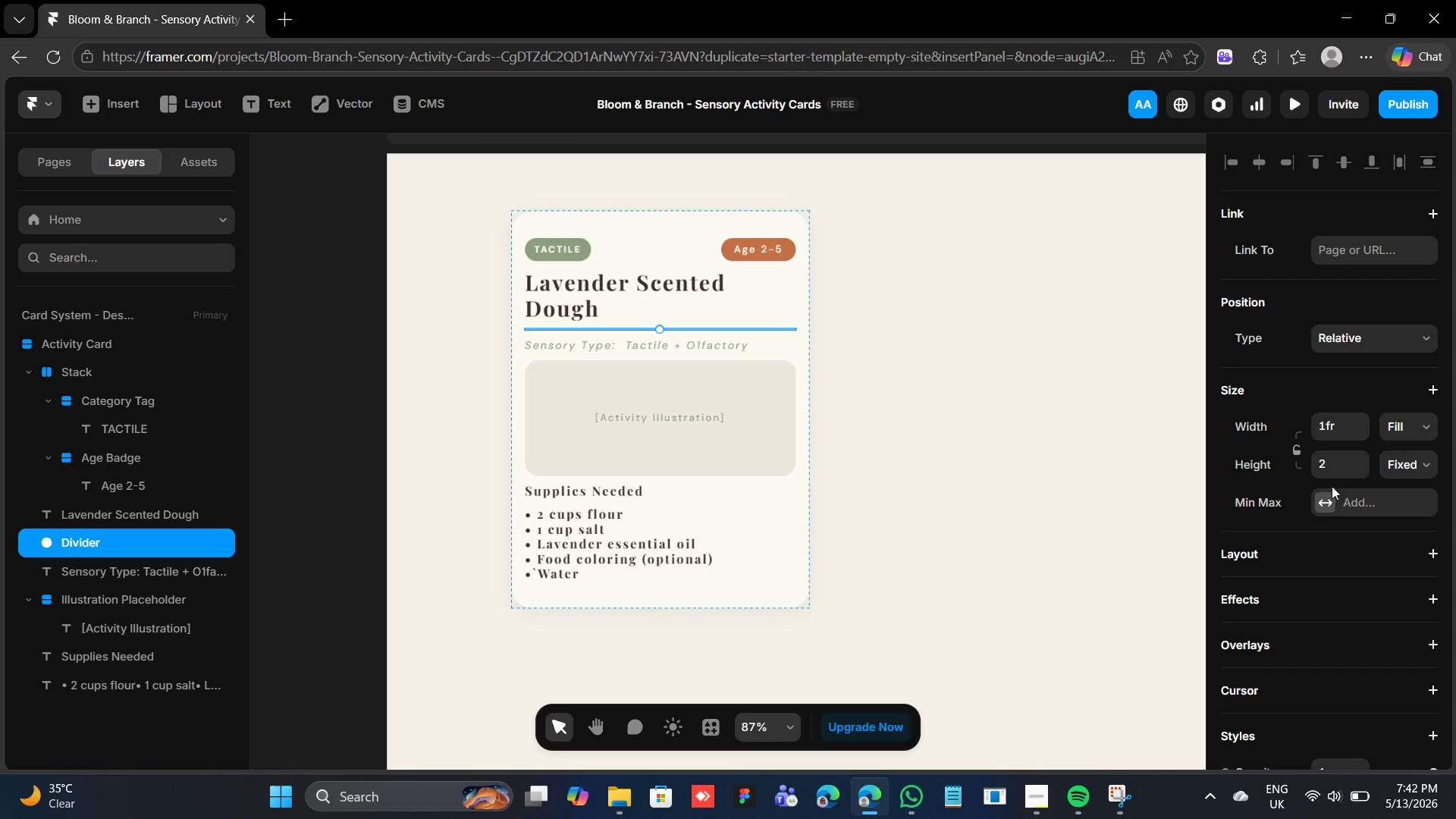 
left_click([570, 548])
 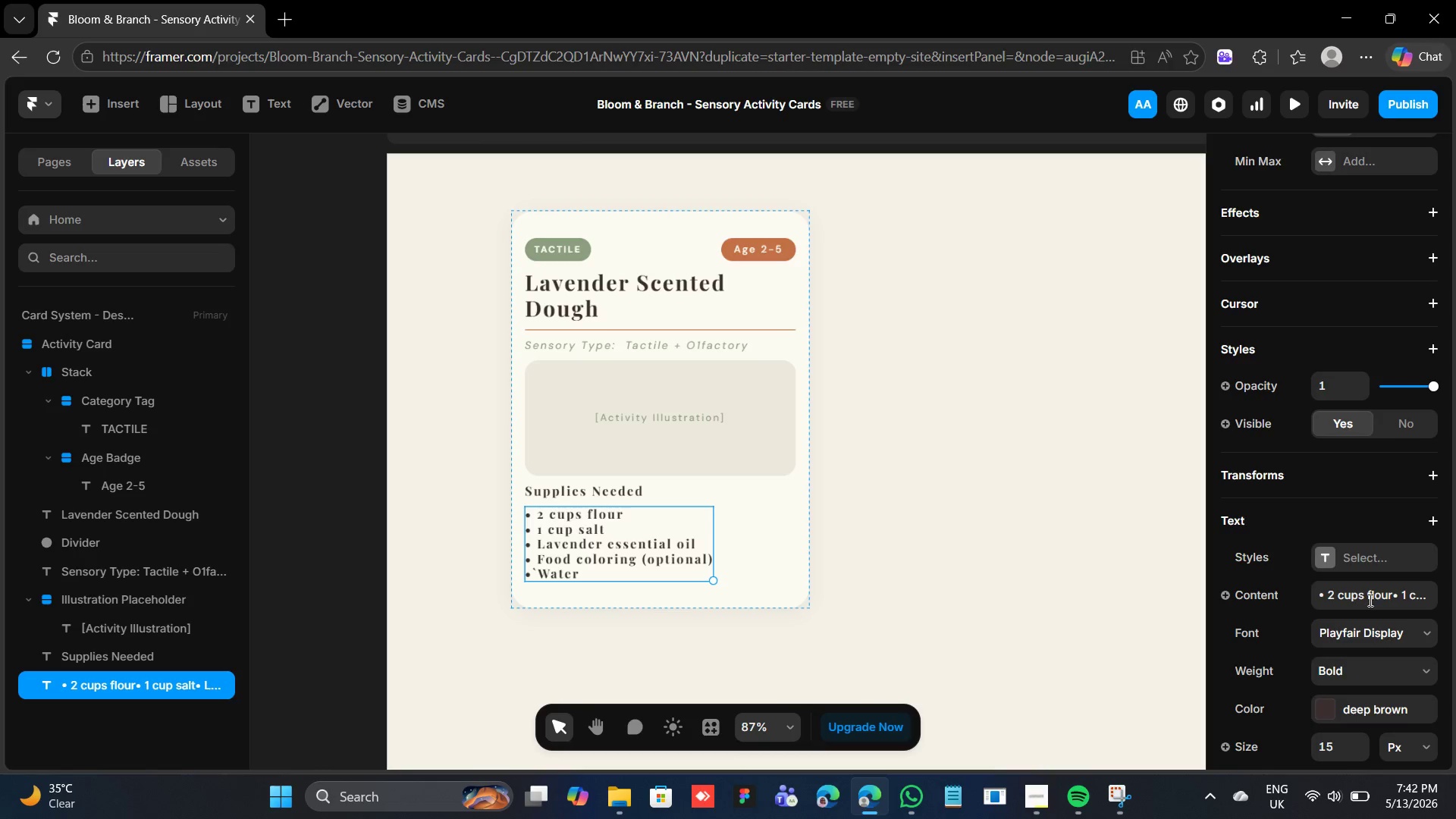 
left_click([1354, 626])
 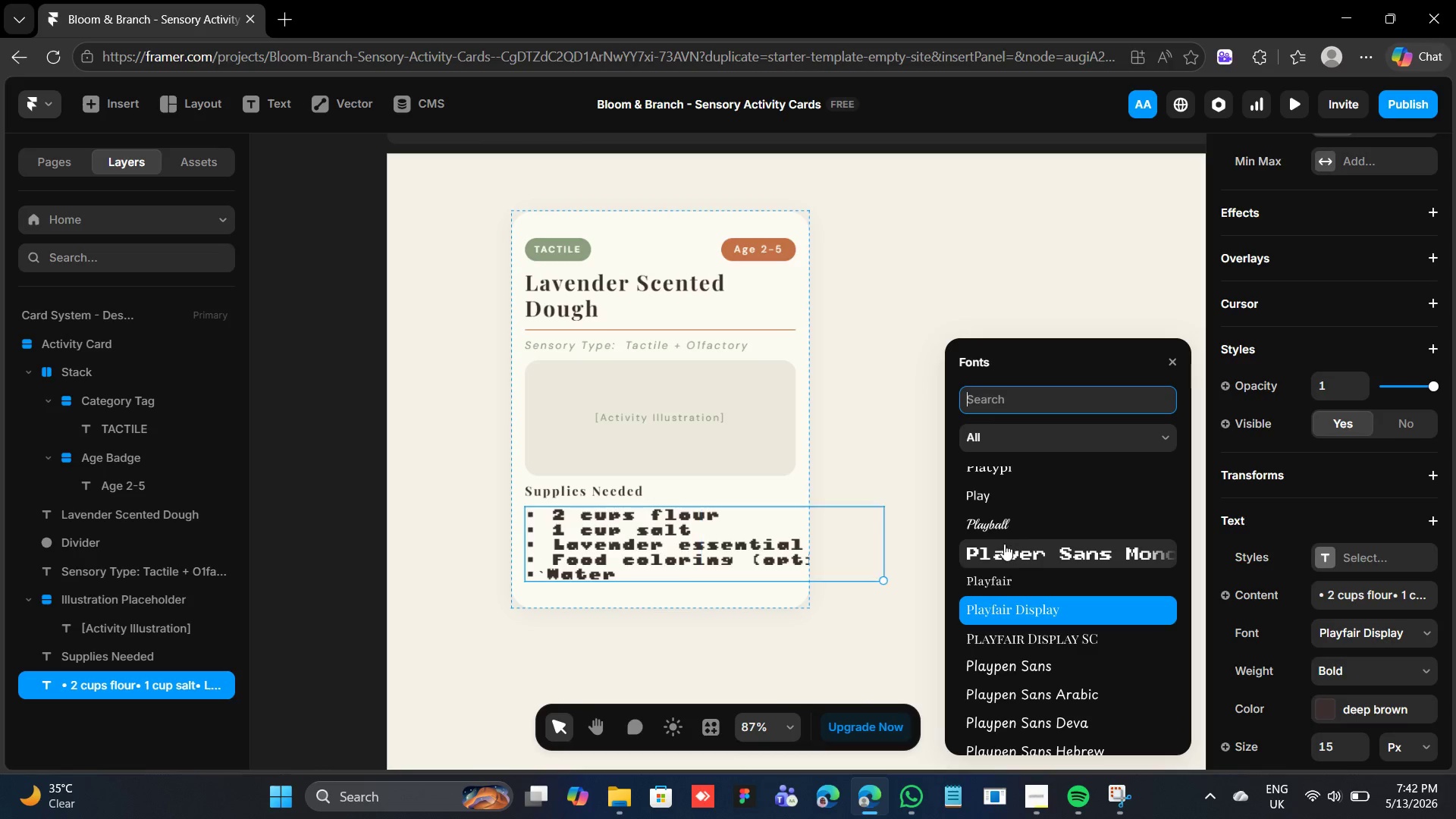 
scroll: coordinate [1038, 520], scroll_direction: up, amount: 97.0
 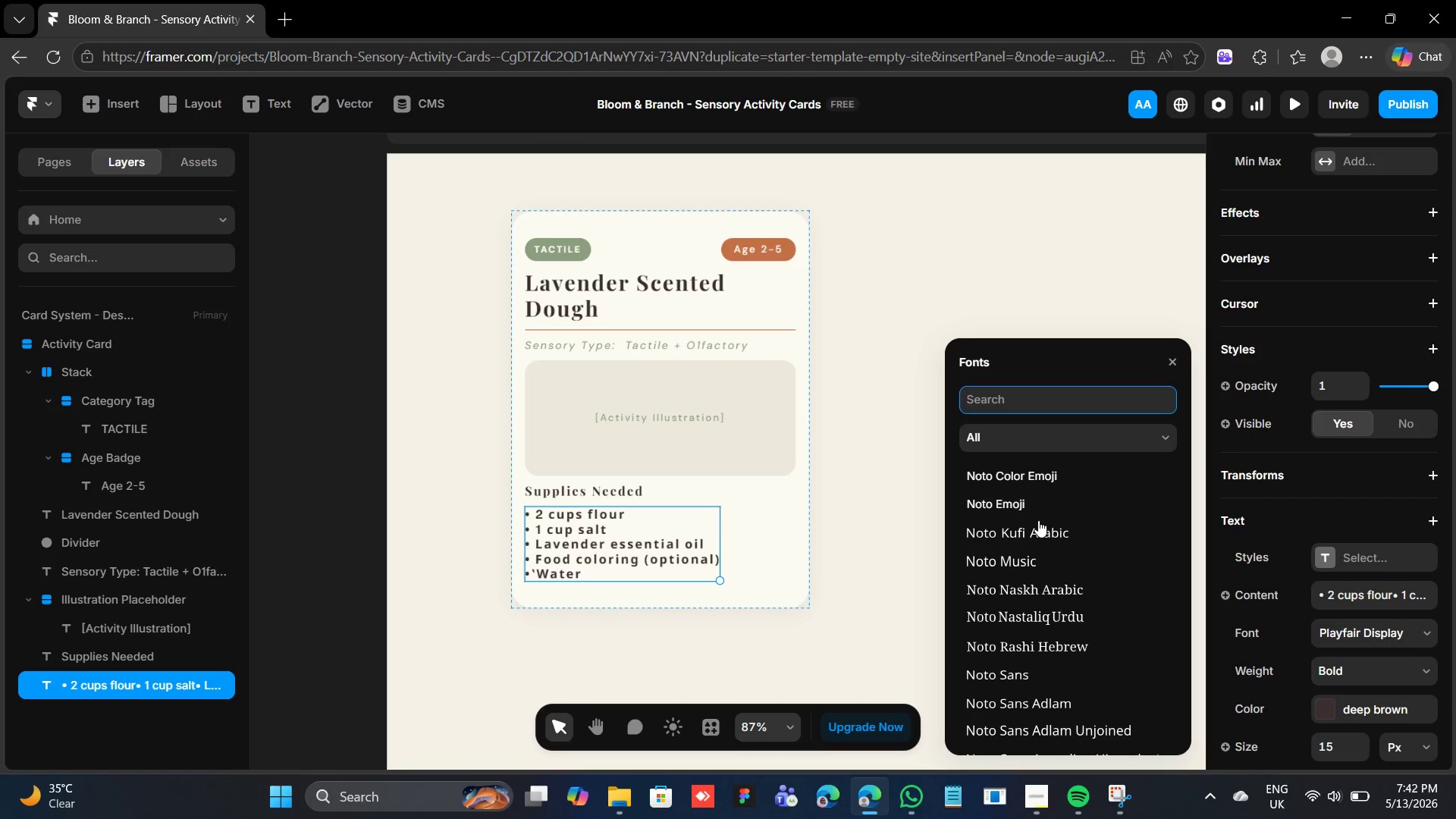 
middle_click([1038, 520])
 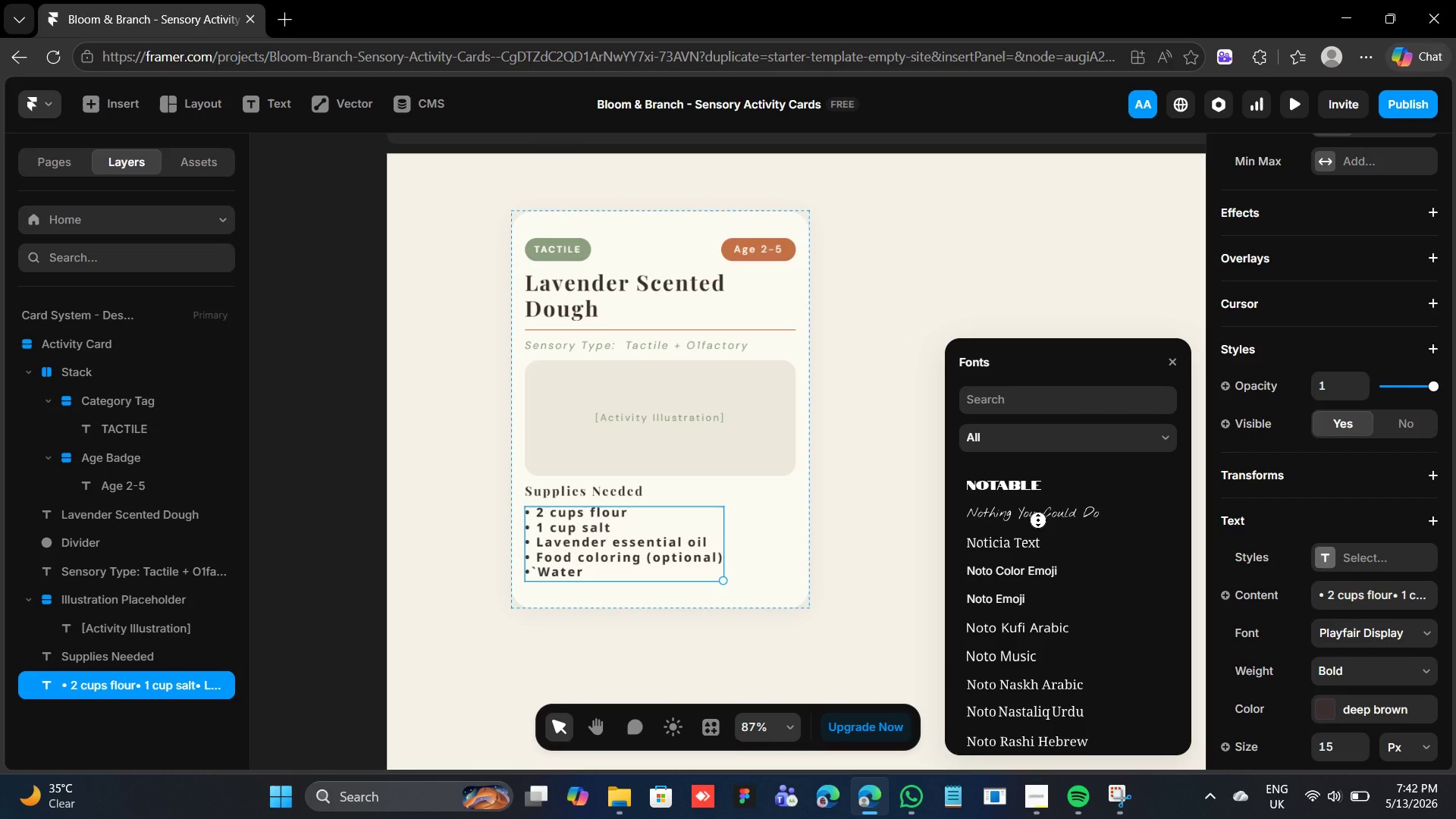 
middle_click([1040, 520])
 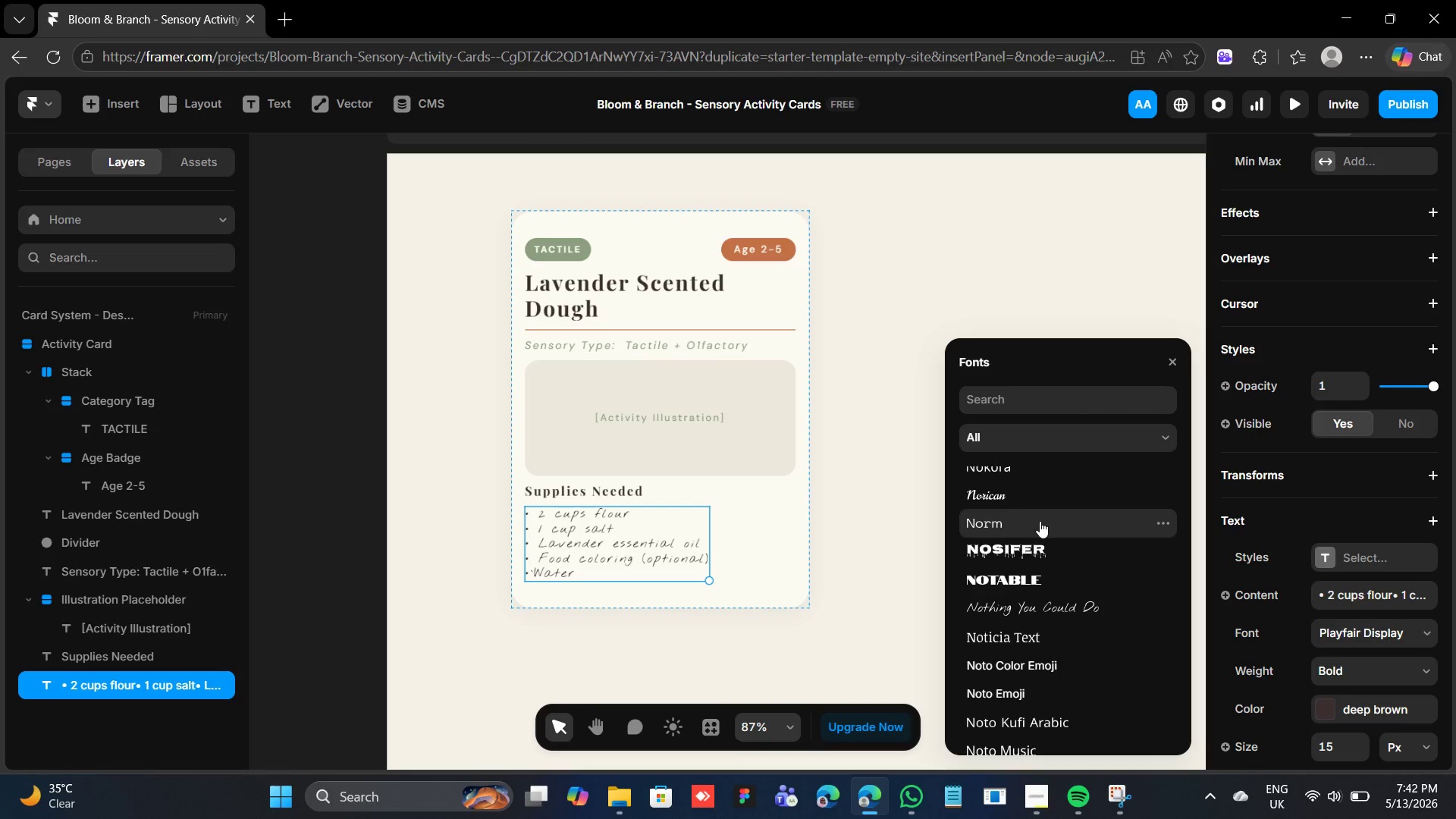 
scroll: coordinate [1087, 570], scroll_direction: up, amount: 231.0
 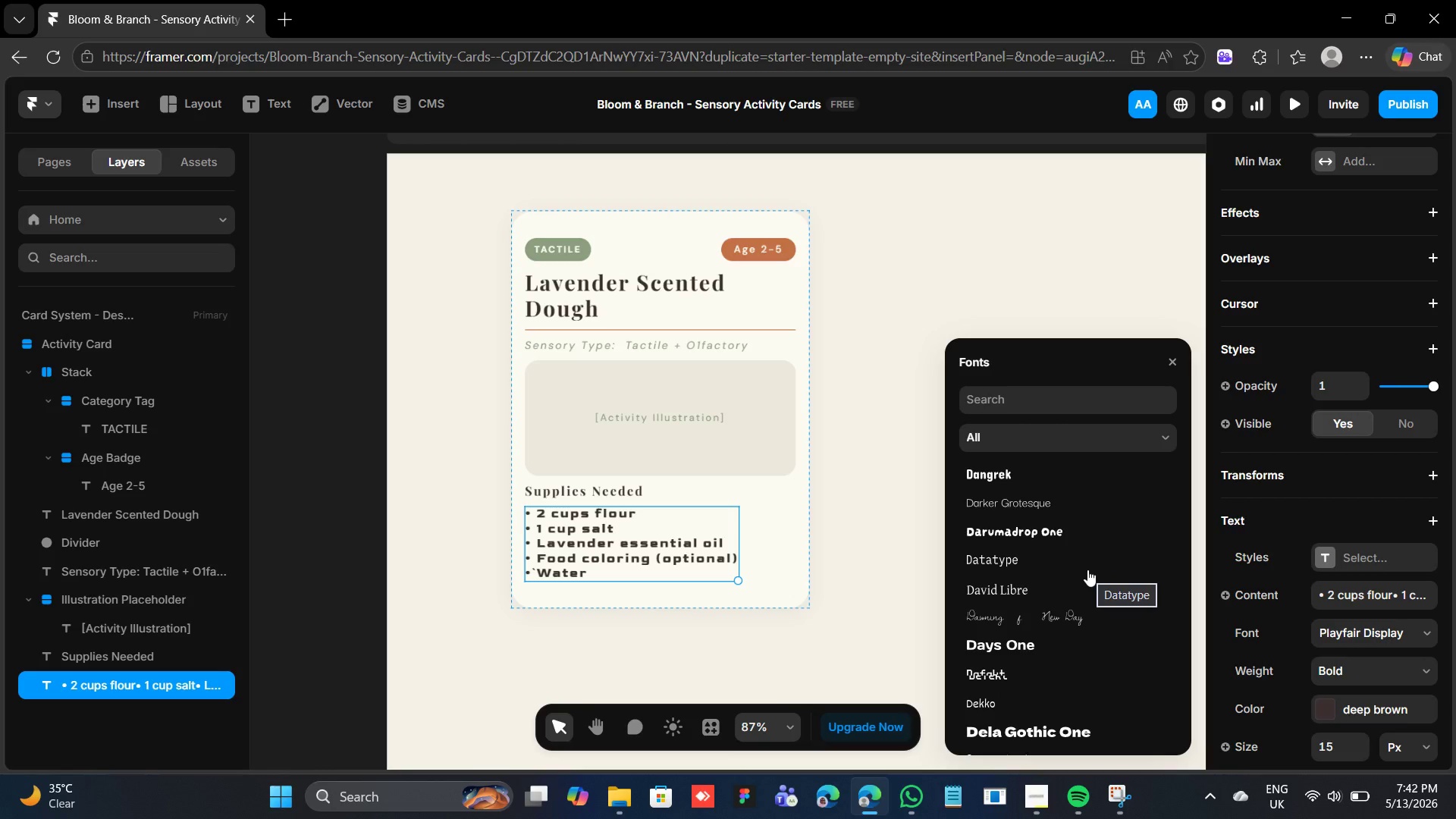 
scroll: coordinate [1087, 567], scroll_direction: down, amount: 12.0
 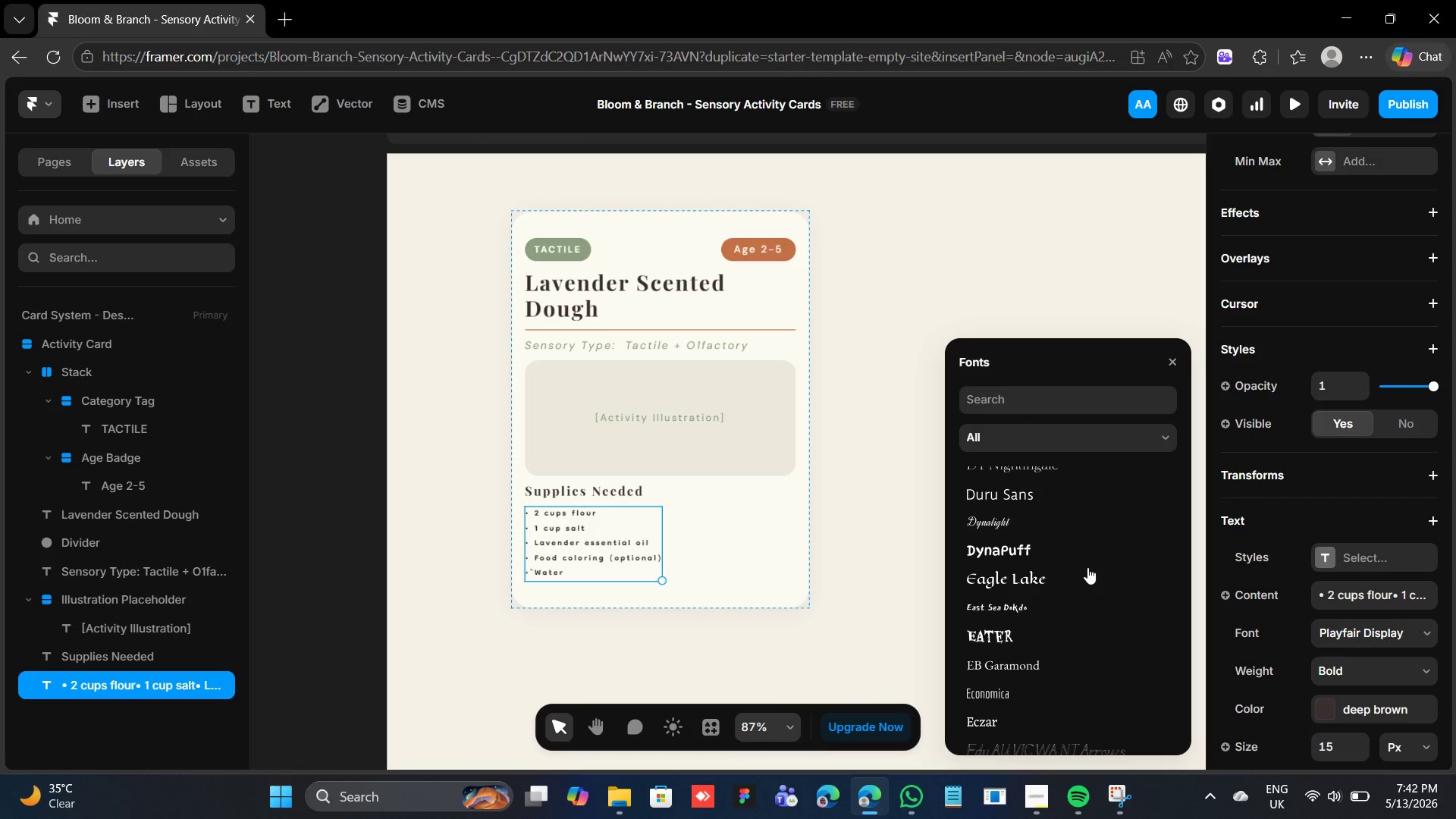 
scroll: coordinate [1087, 567], scroll_direction: up, amount: 5.0
 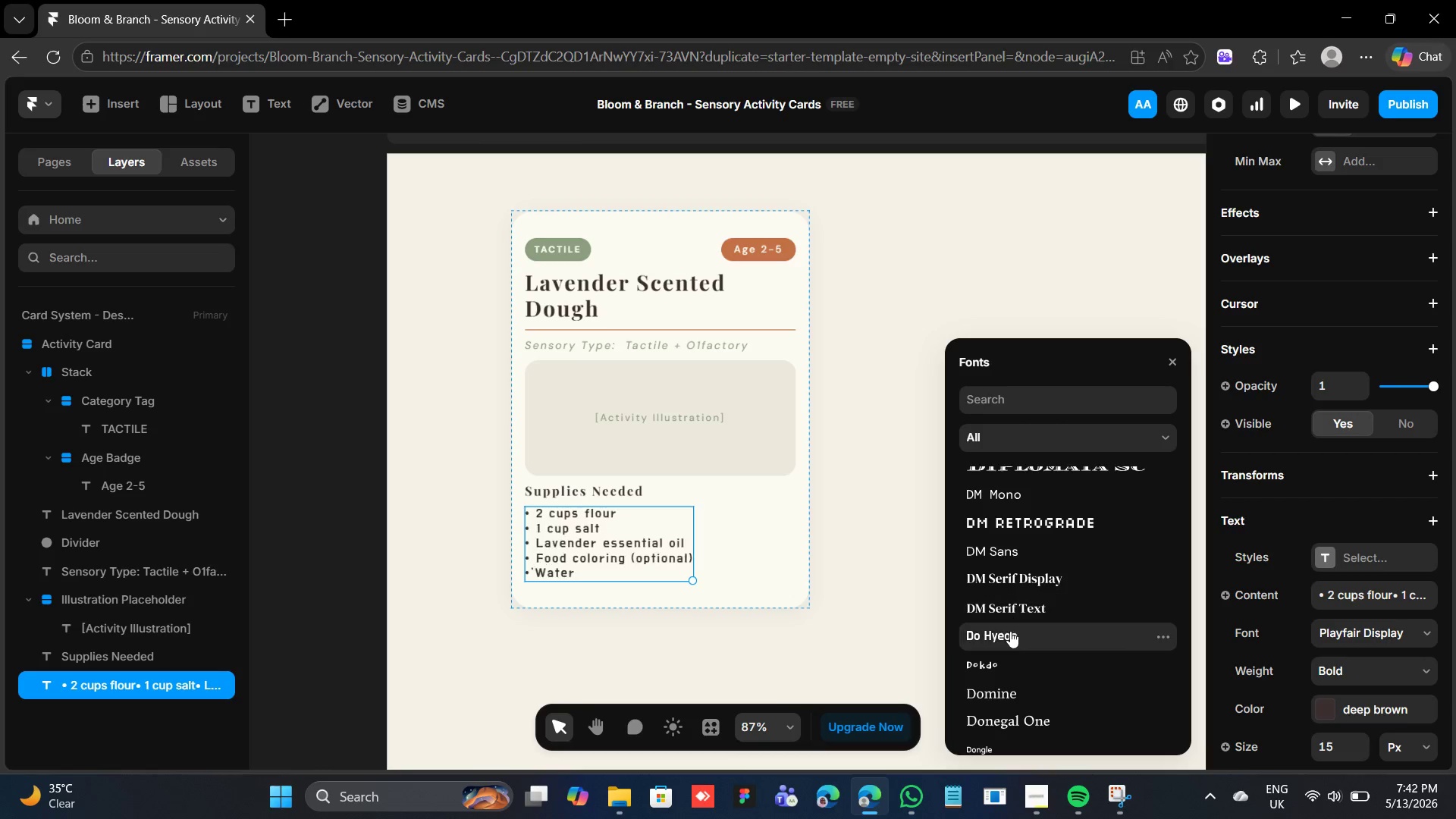 
left_click([1026, 555])
 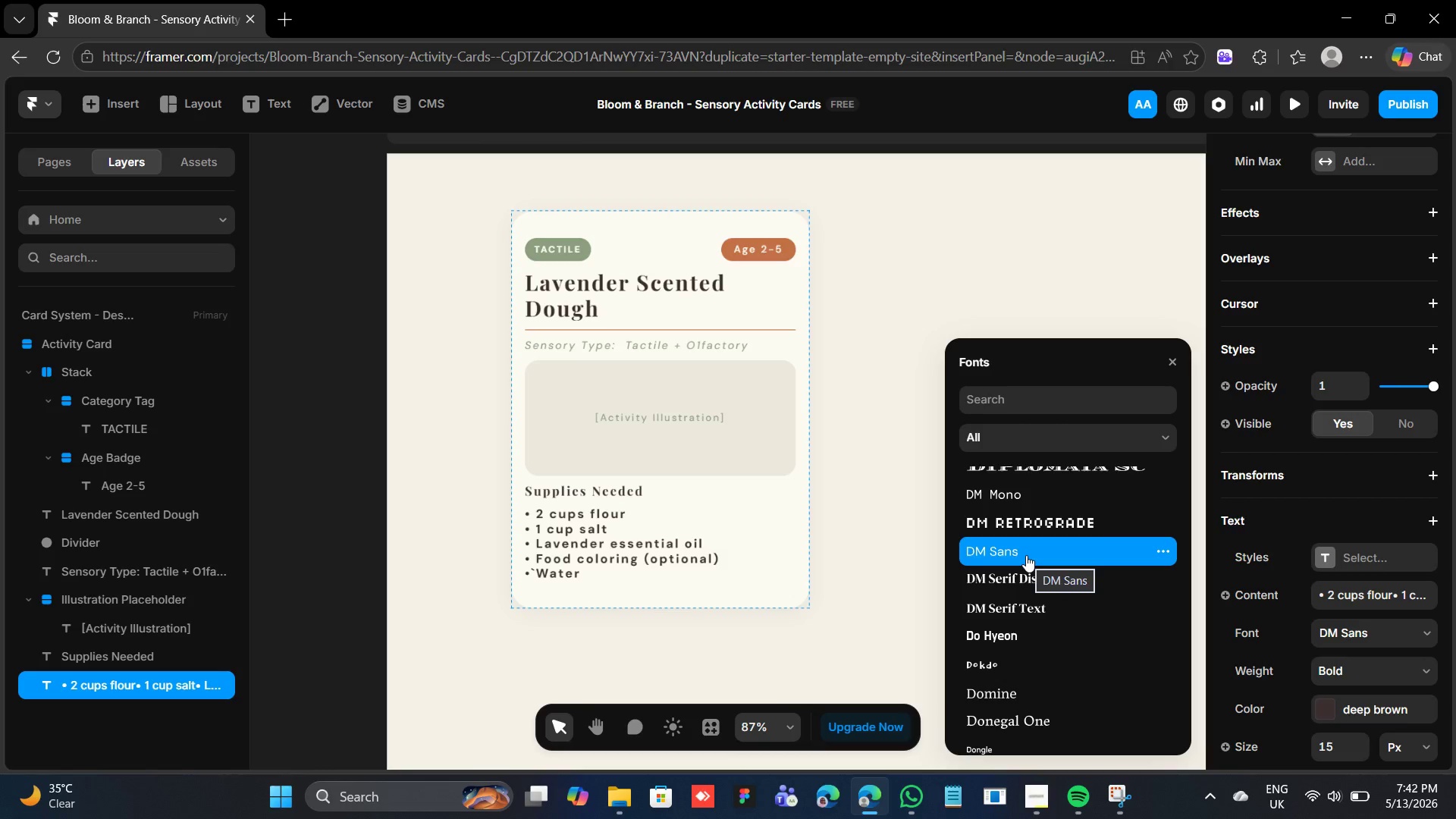 
left_click([1026, 555])
 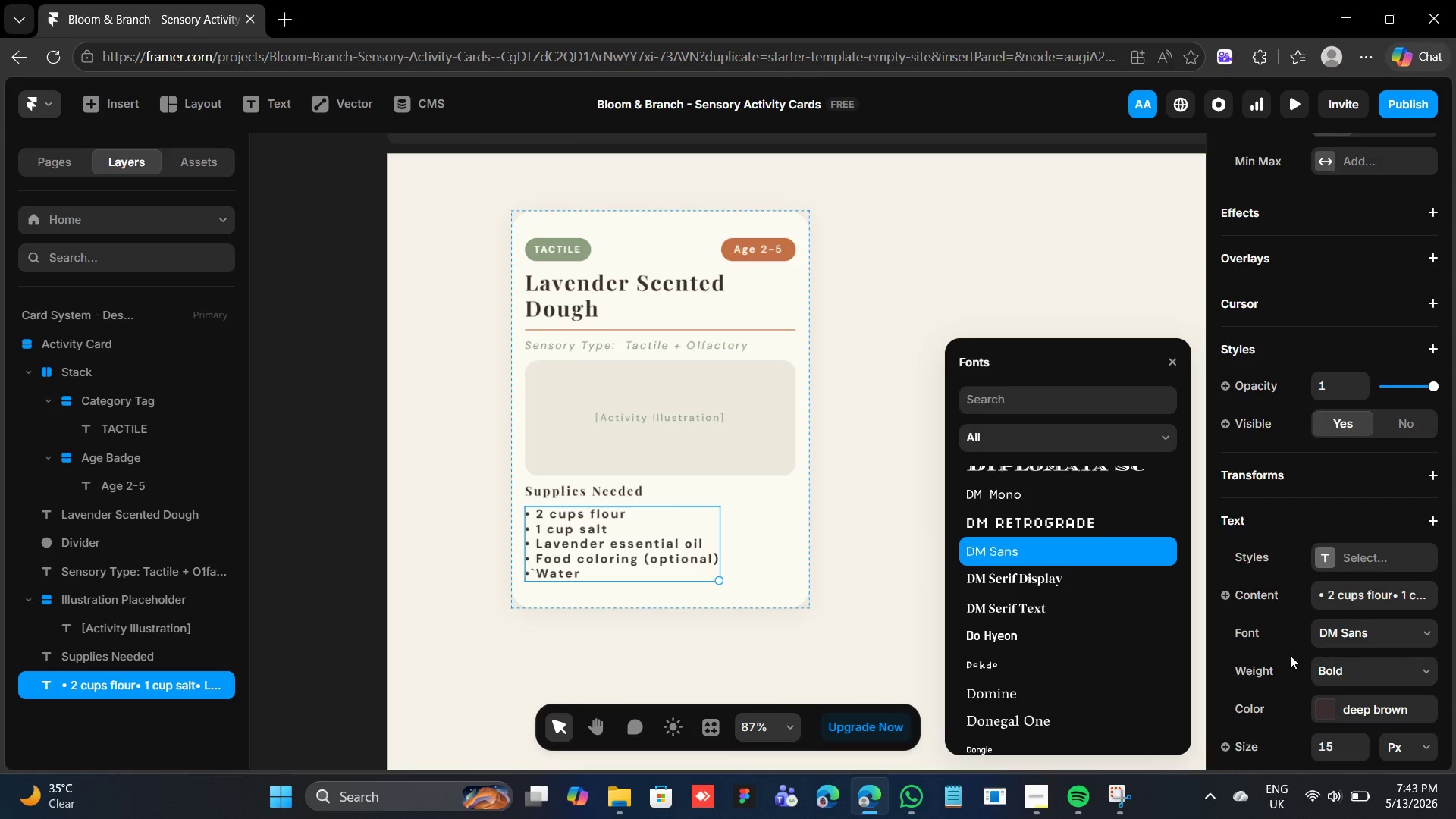 
scroll: coordinate [1362, 735], scroll_direction: down, amount: 1.0
 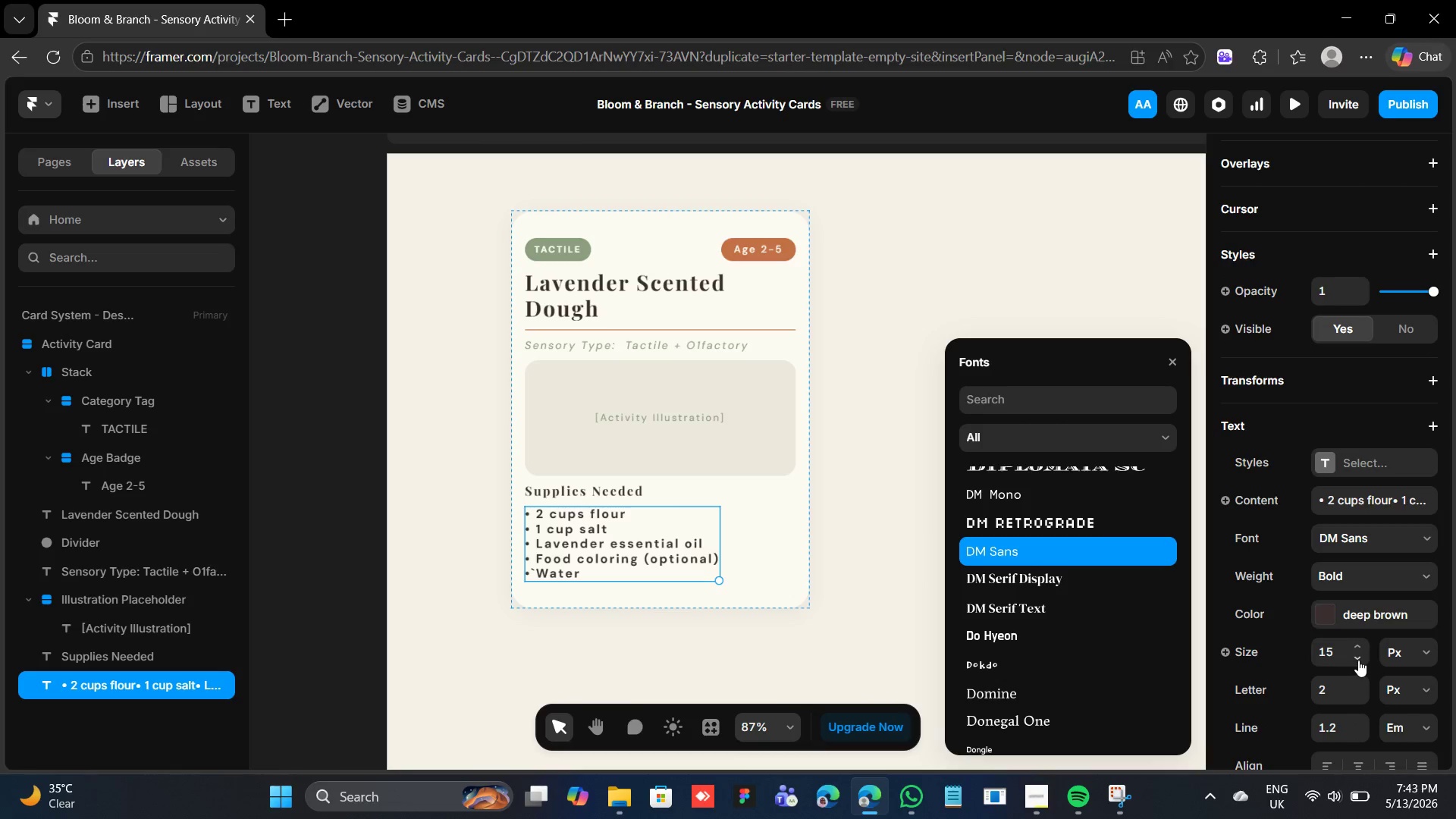 
double_click([1358, 660])
 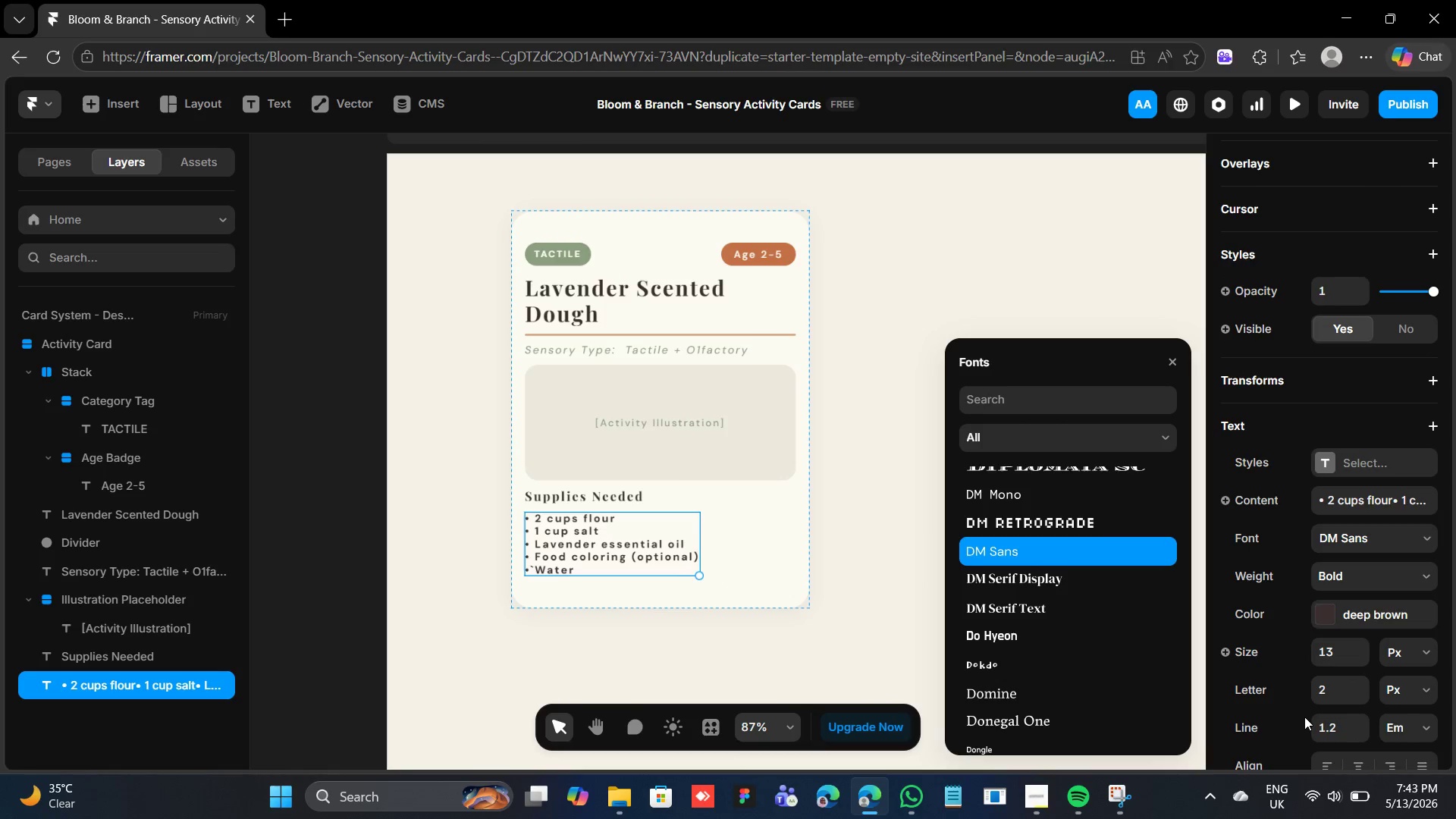 
left_click([1354, 720])
 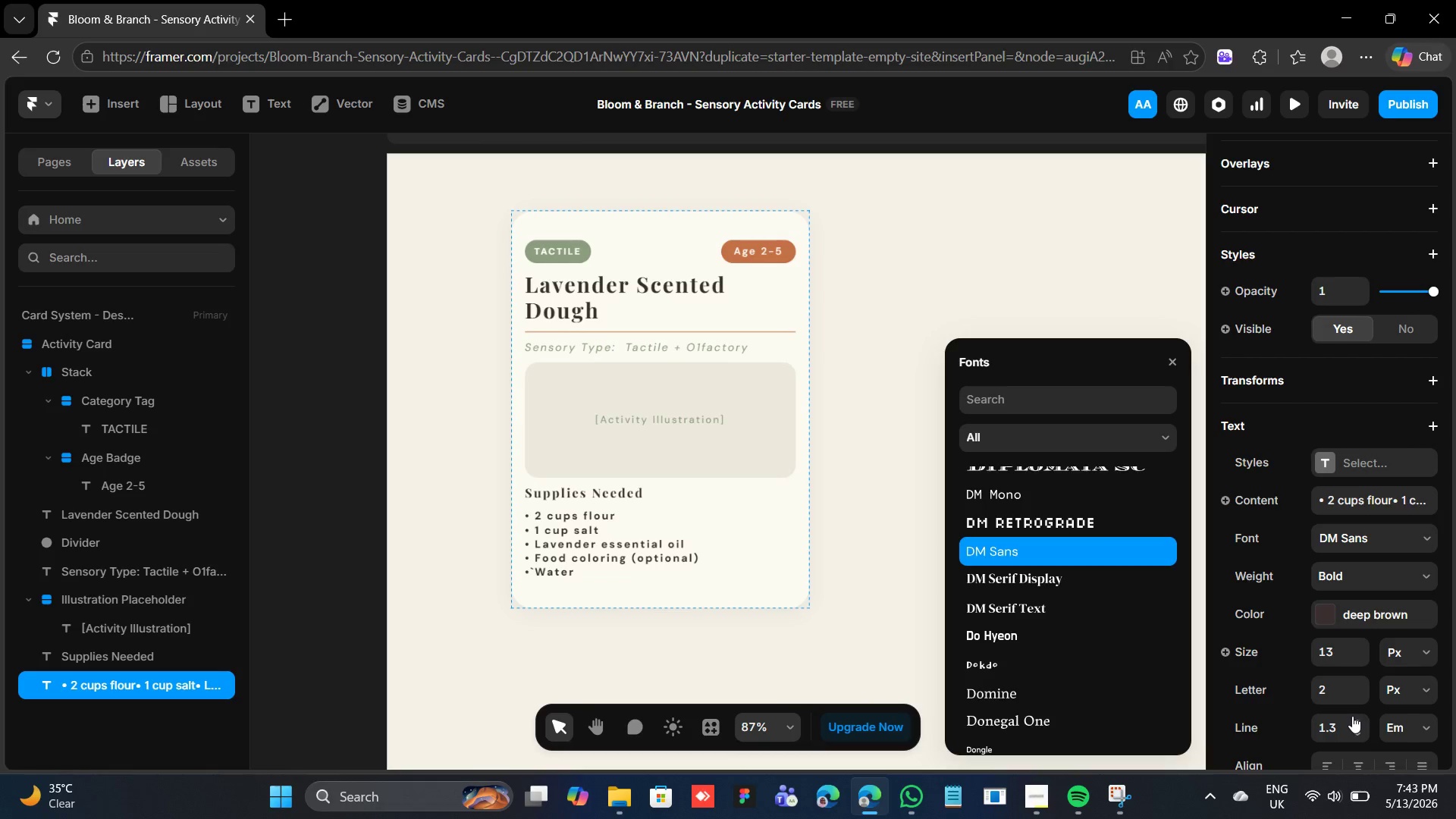 
double_click([1352, 716])
 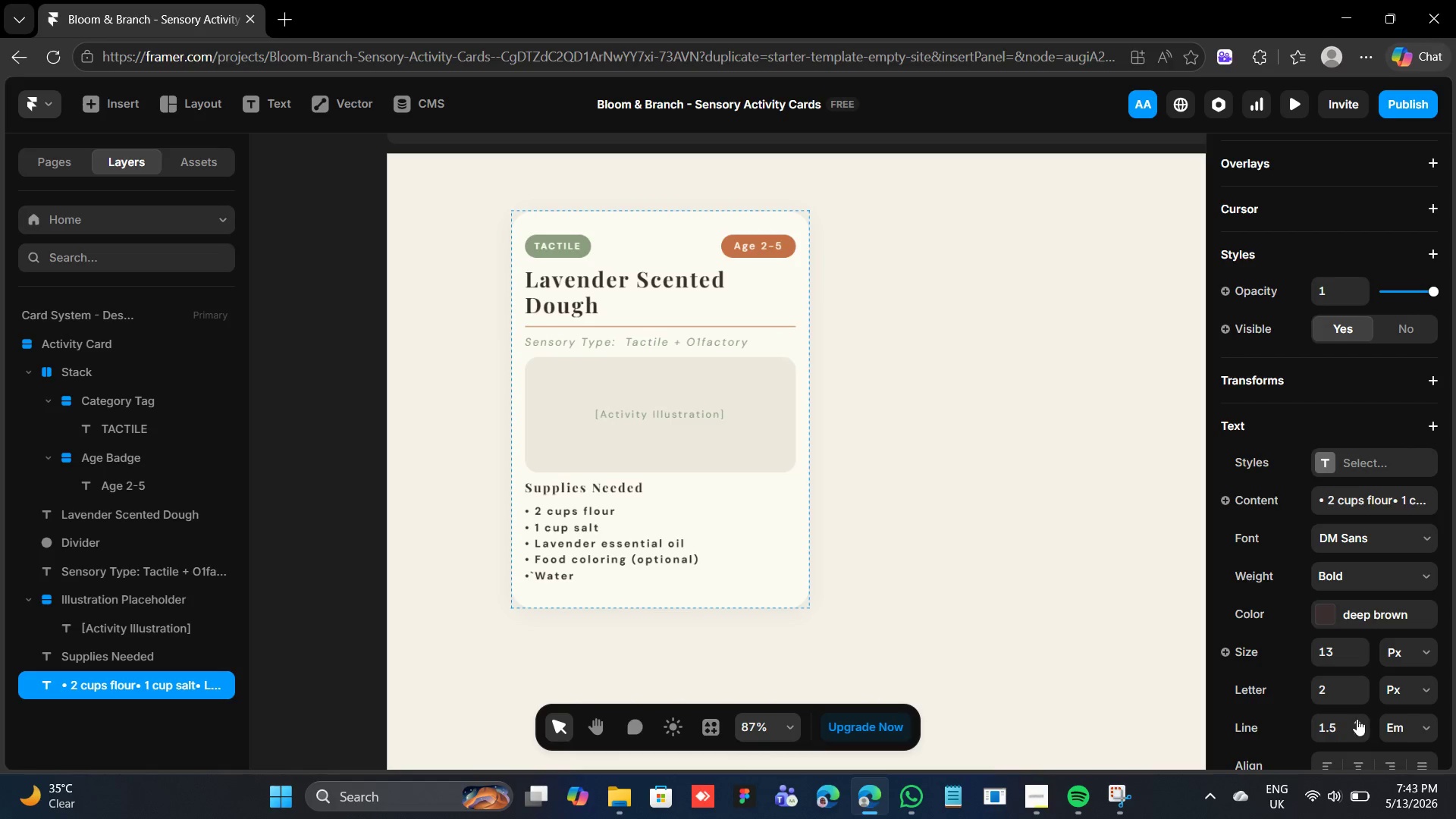 
double_click([1357, 719])
 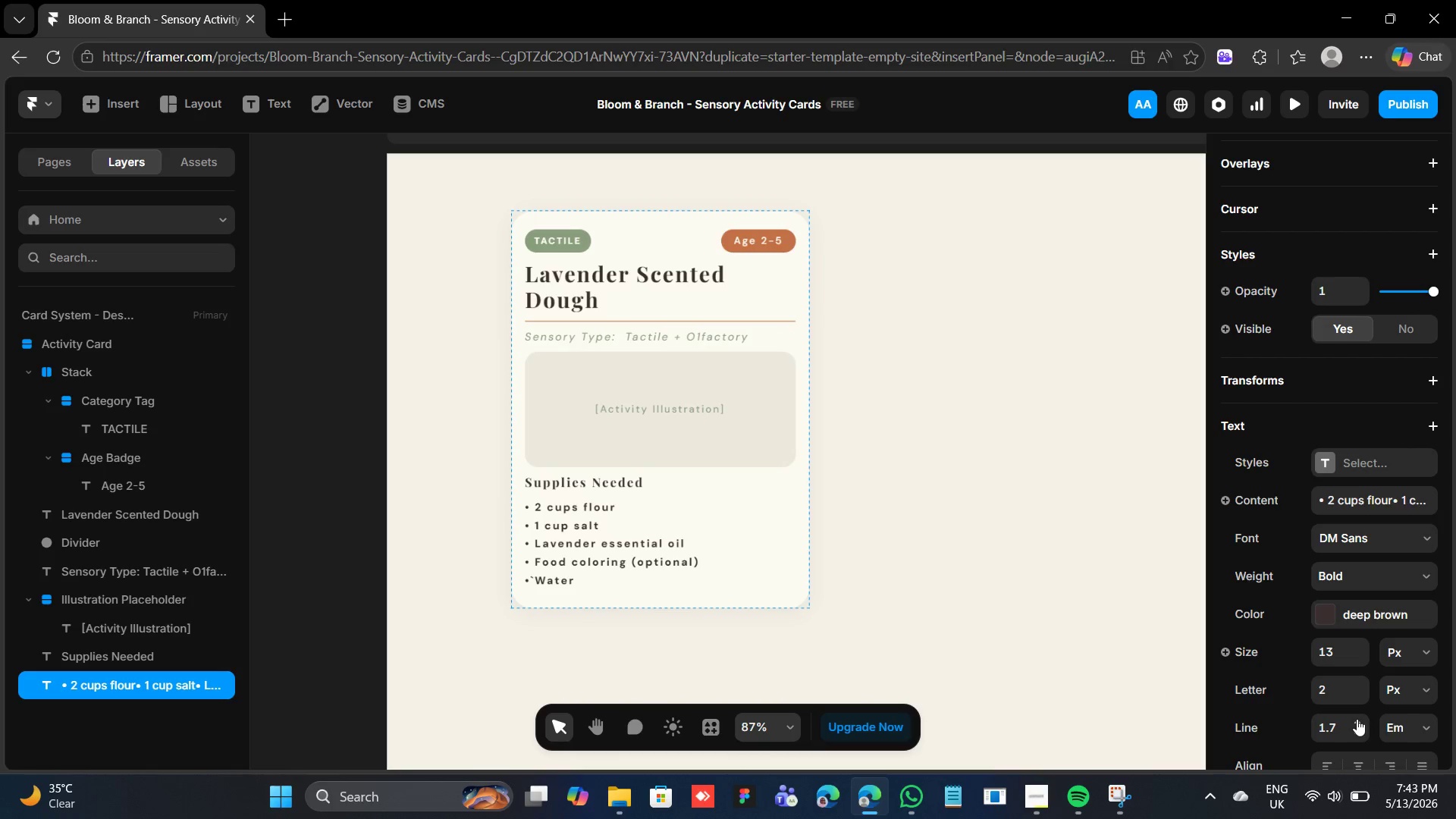 
triple_click([1357, 719])
 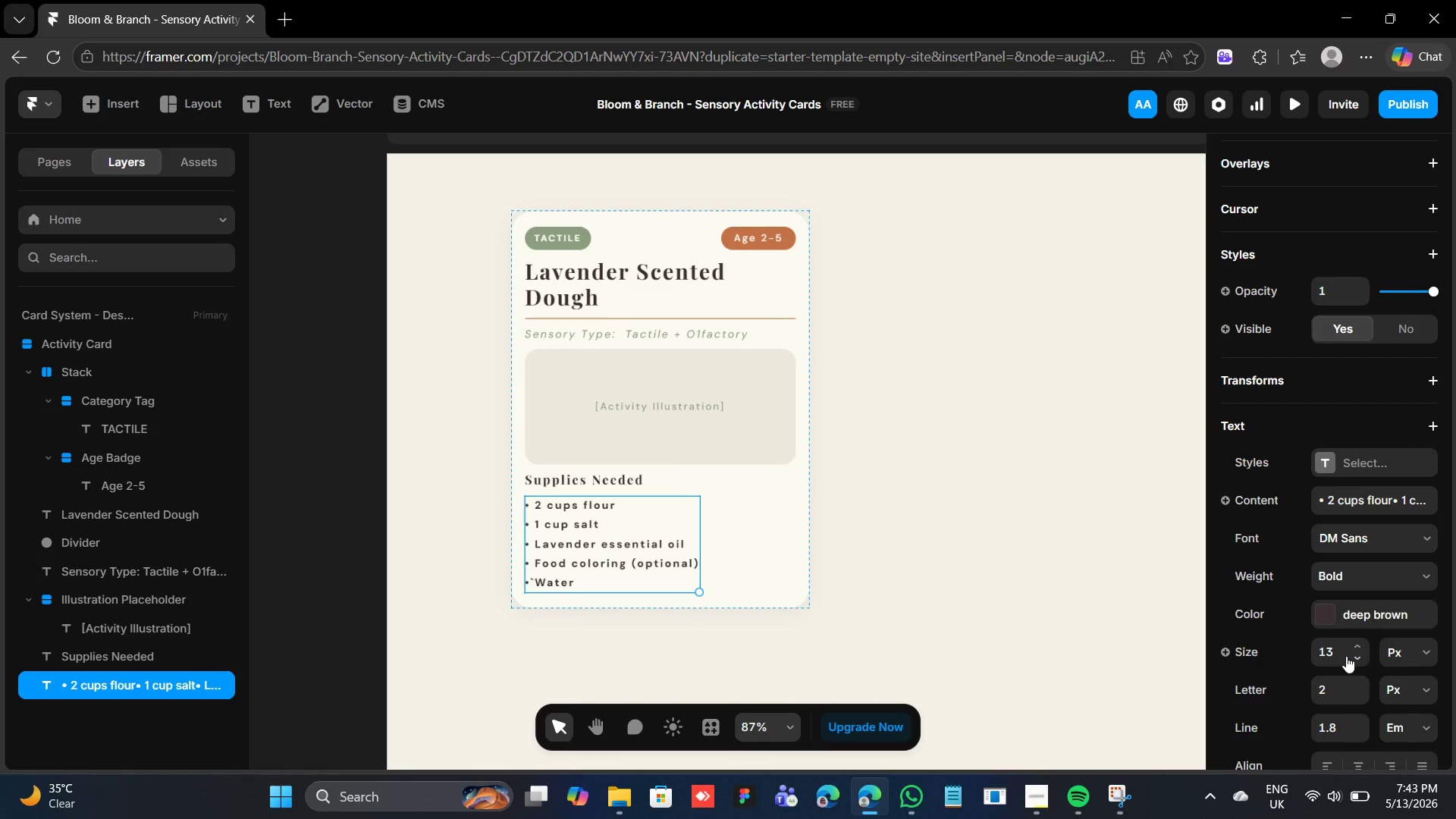 
mouse_move([1293, 619])
 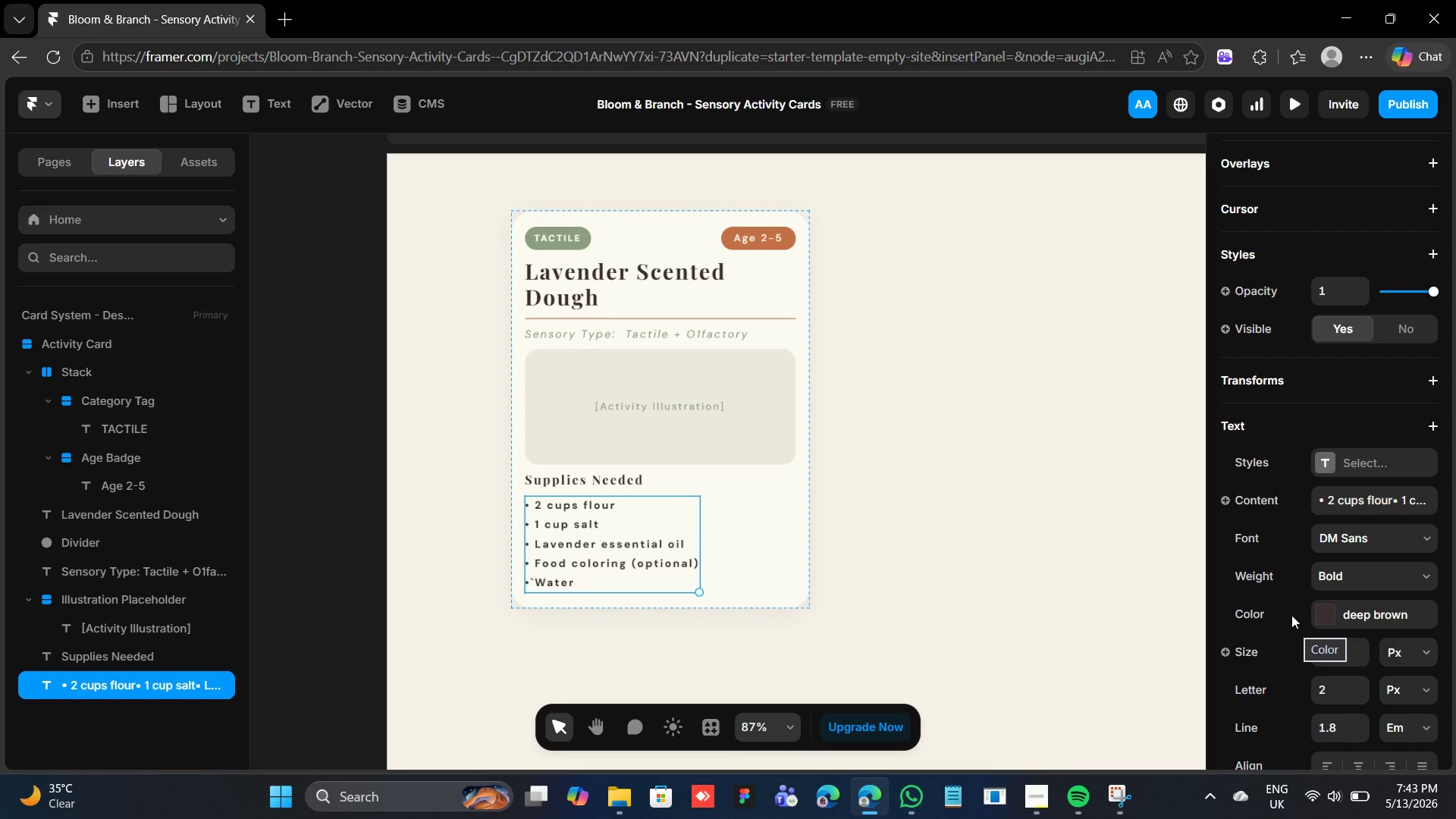 
wait(14.57)
 